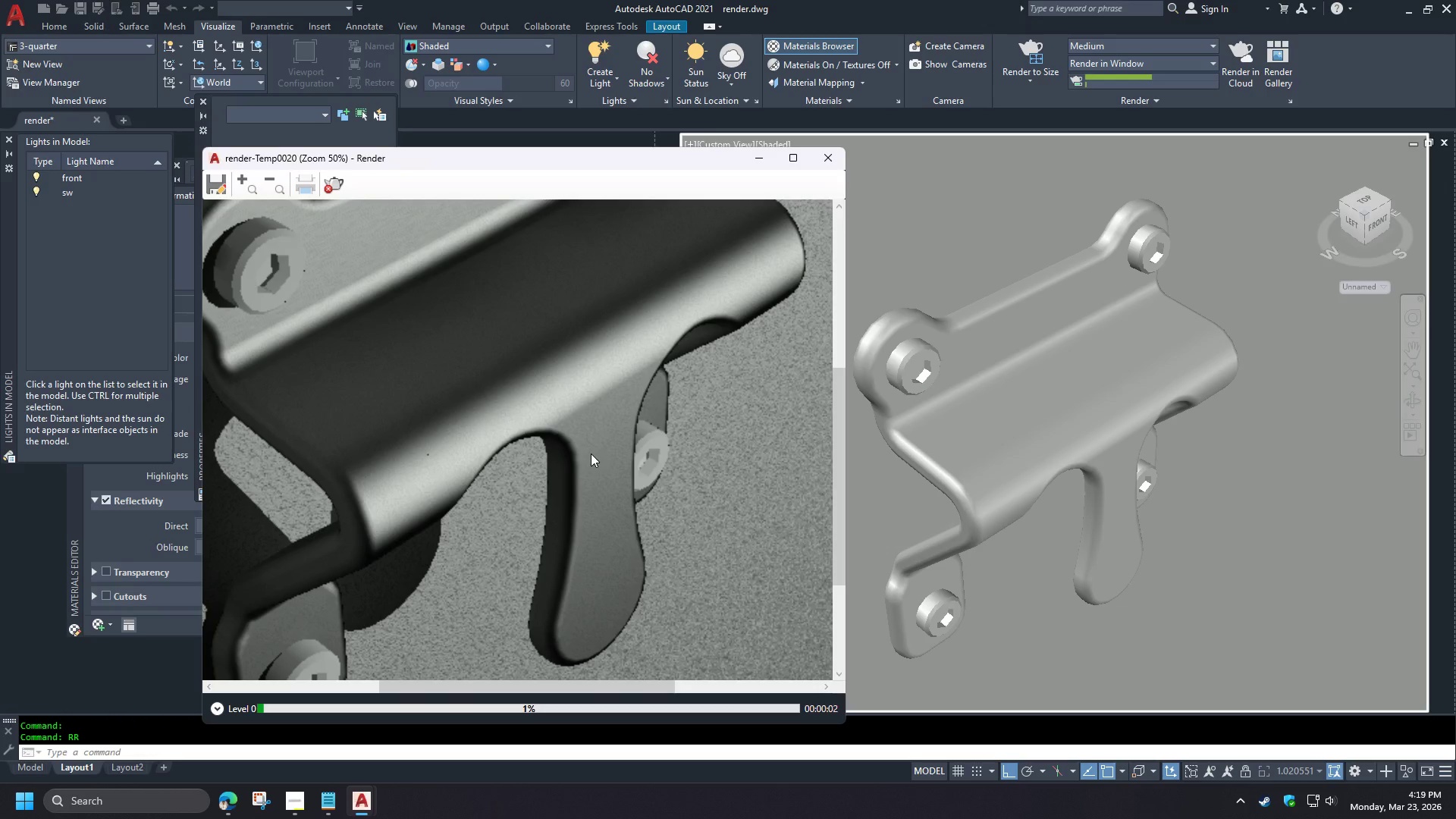 
left_click([76, 175])
 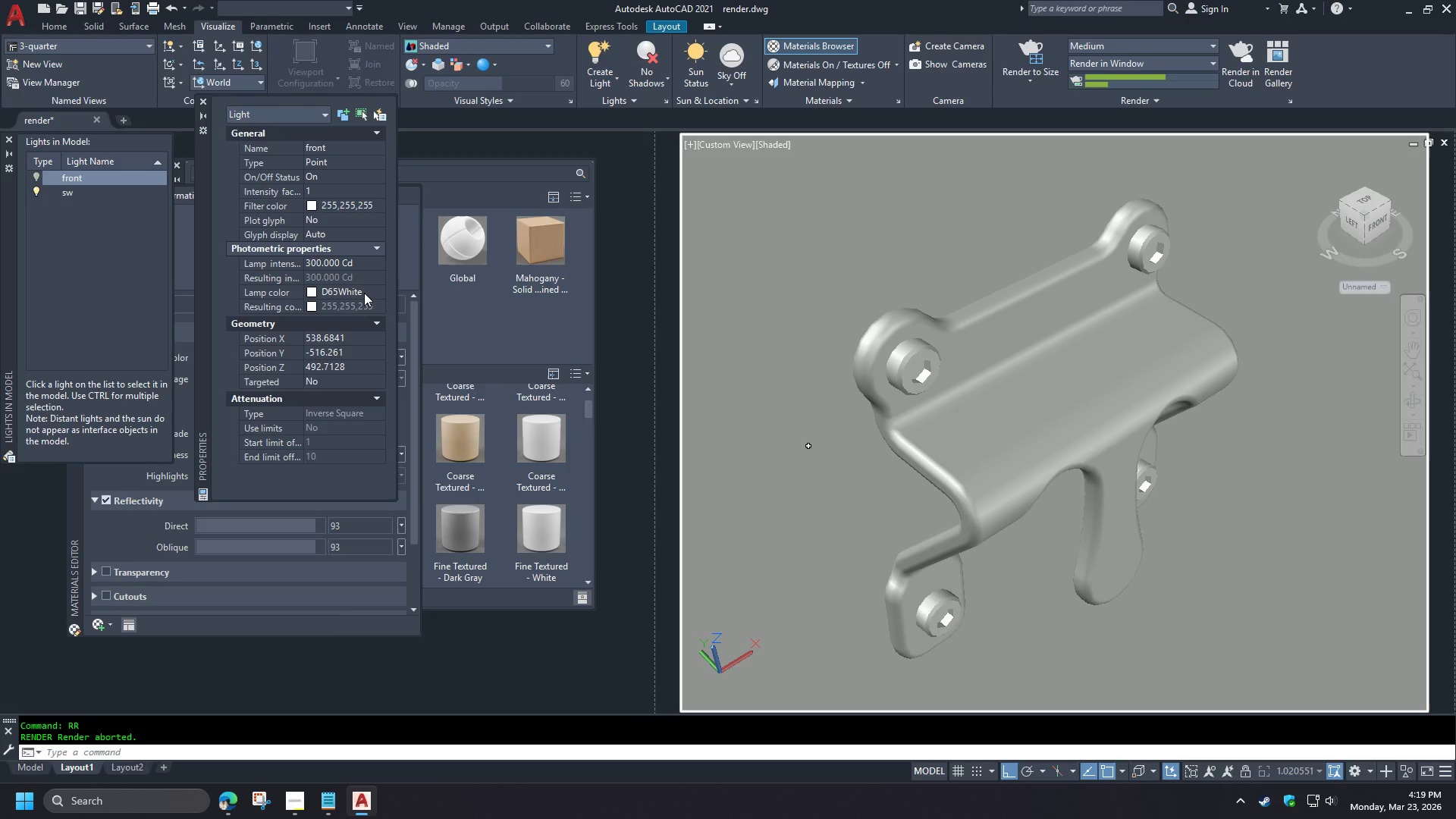 
scroll: coordinate [591, 453], scroll_direction: down, amount: 1.0
 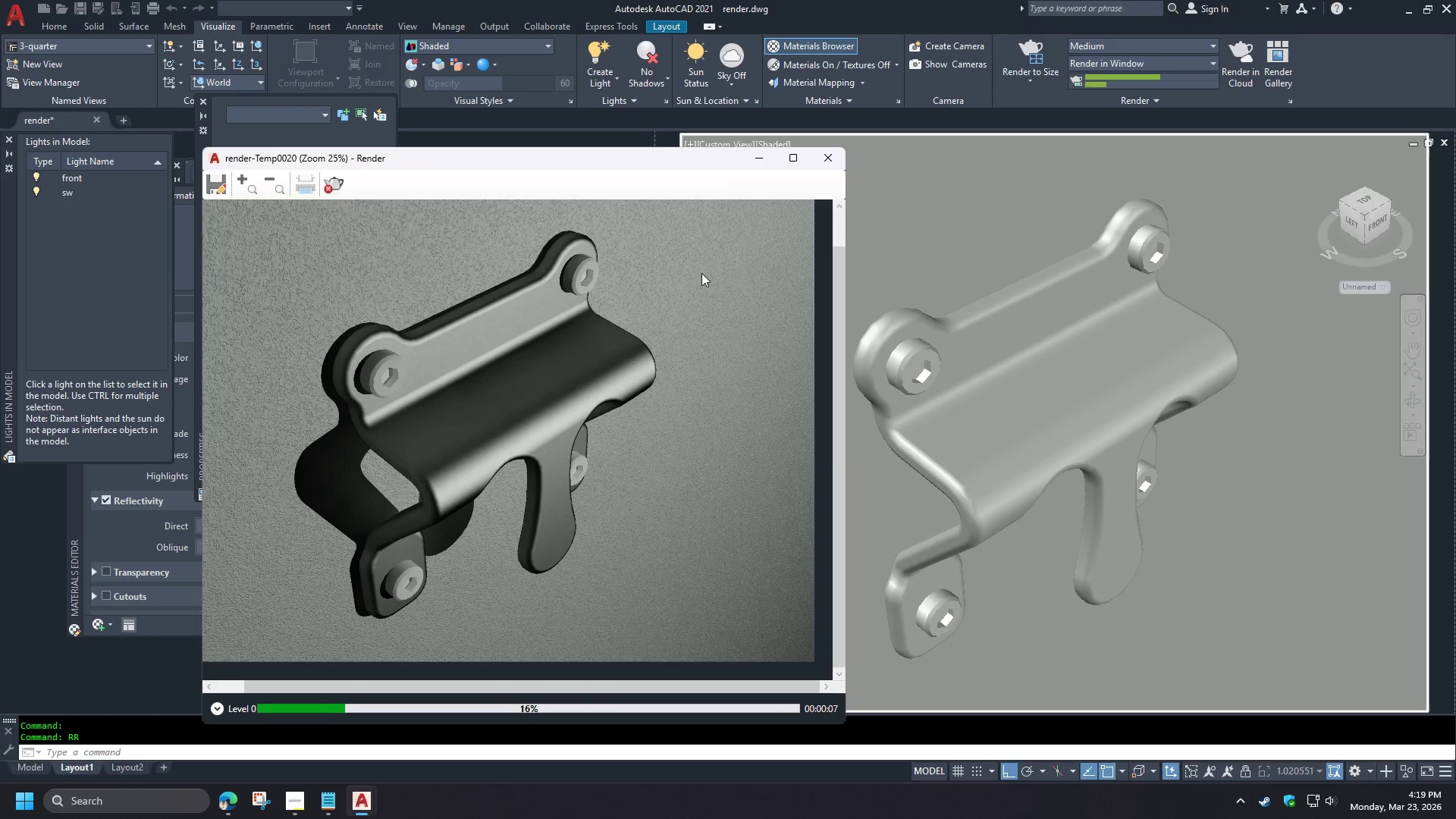 
wait(10.59)
 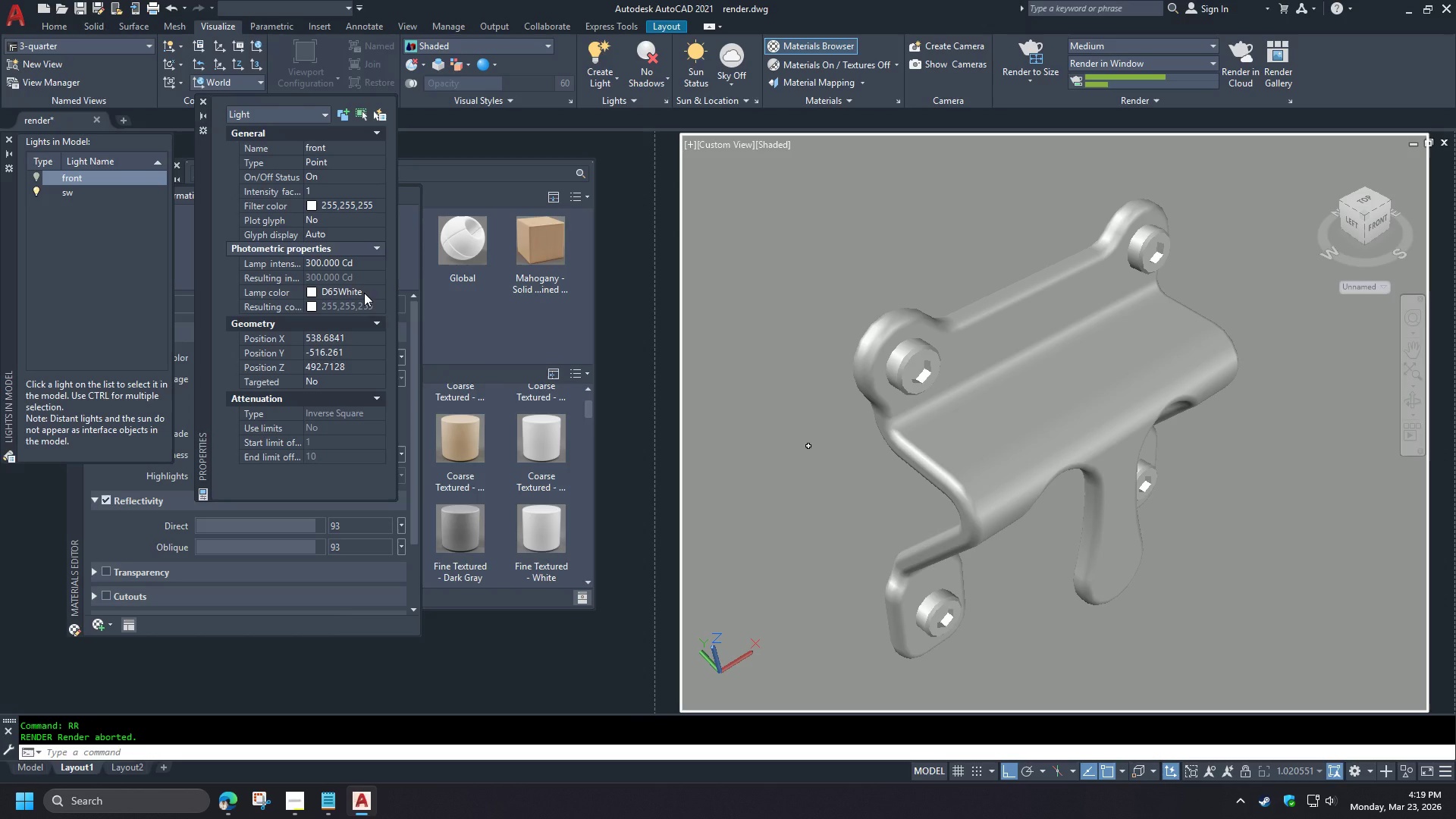 
left_click([81, 191])
 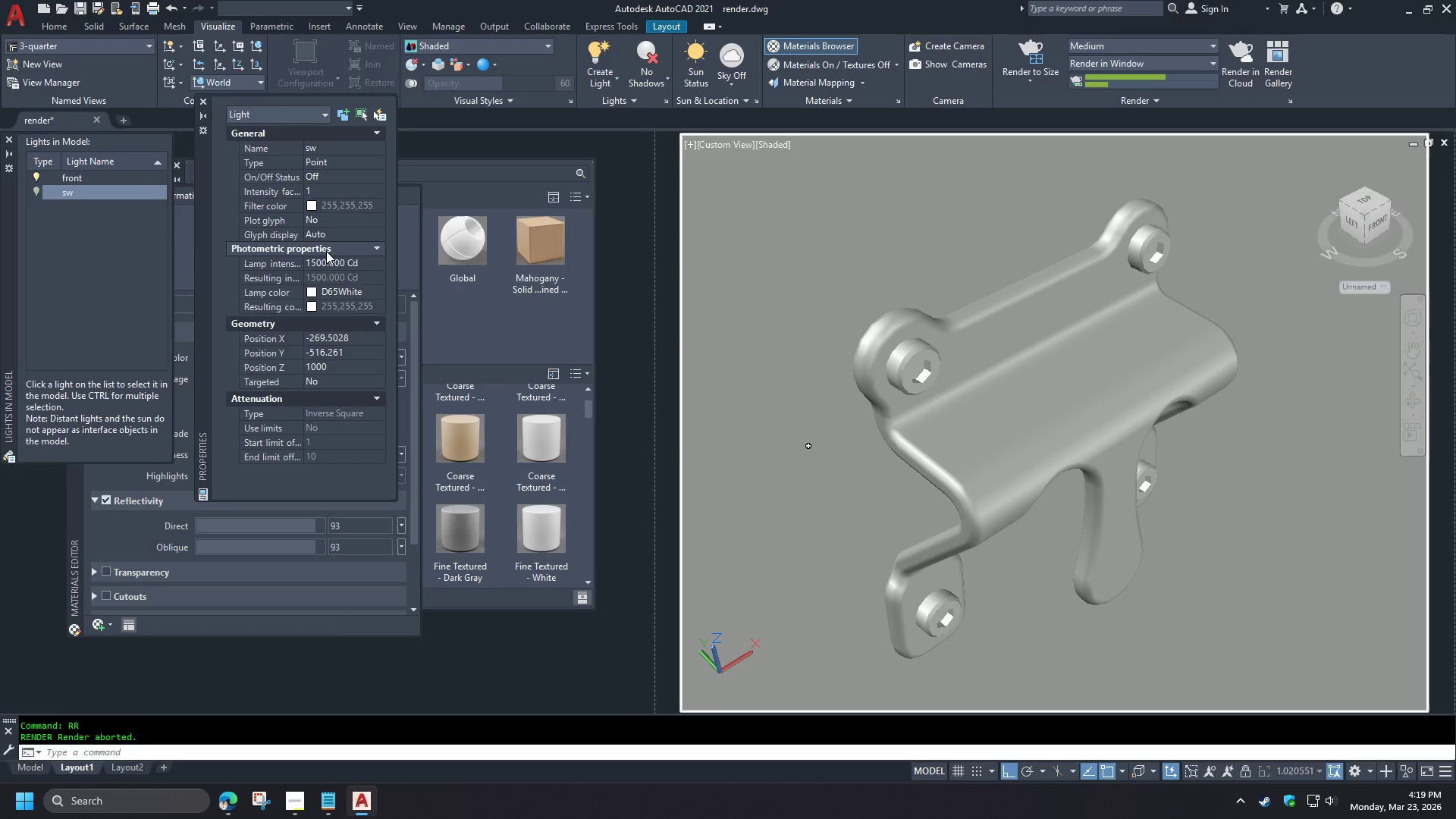 
left_click([361, 260])
 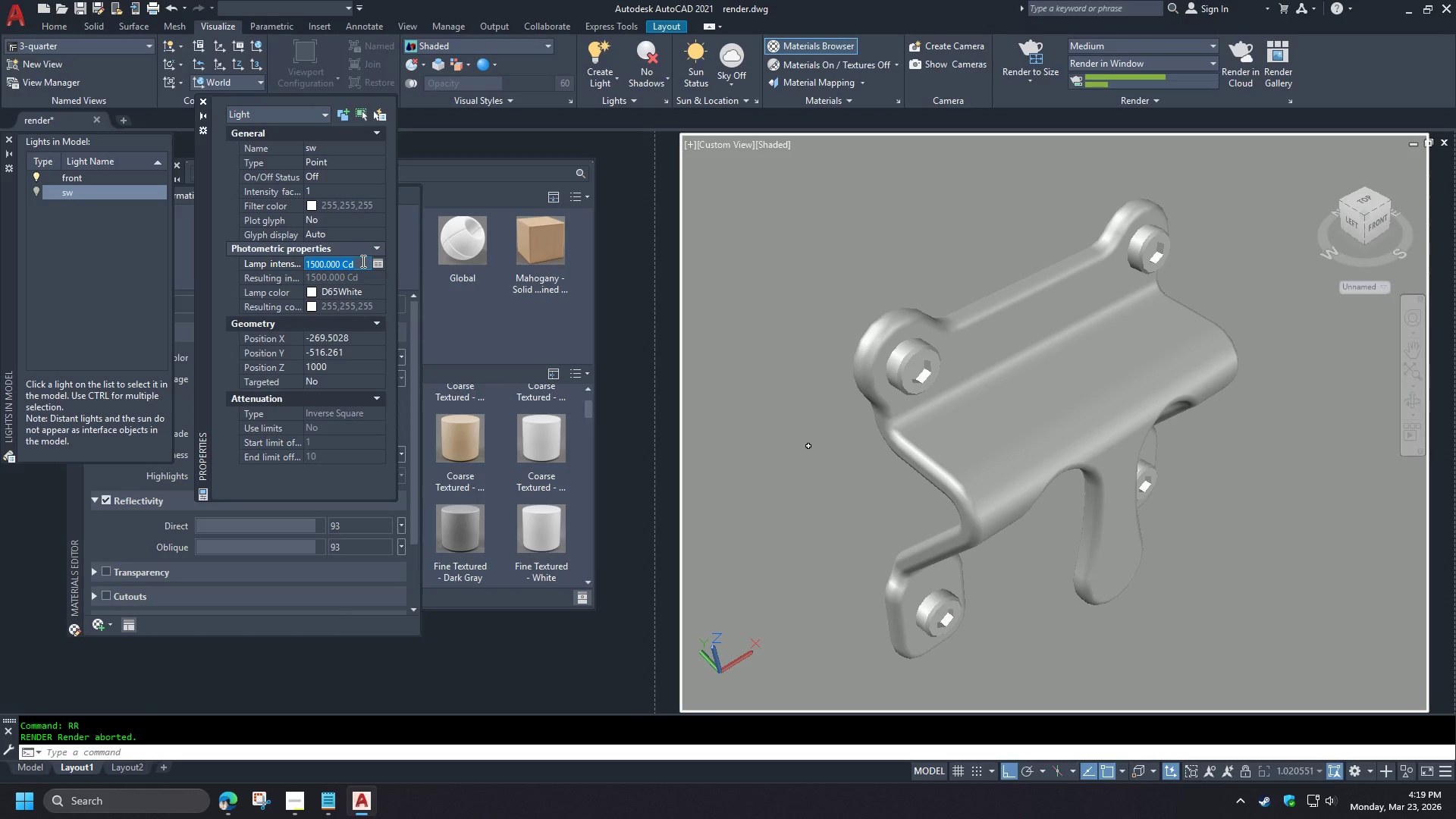 
key(Numpad5)
 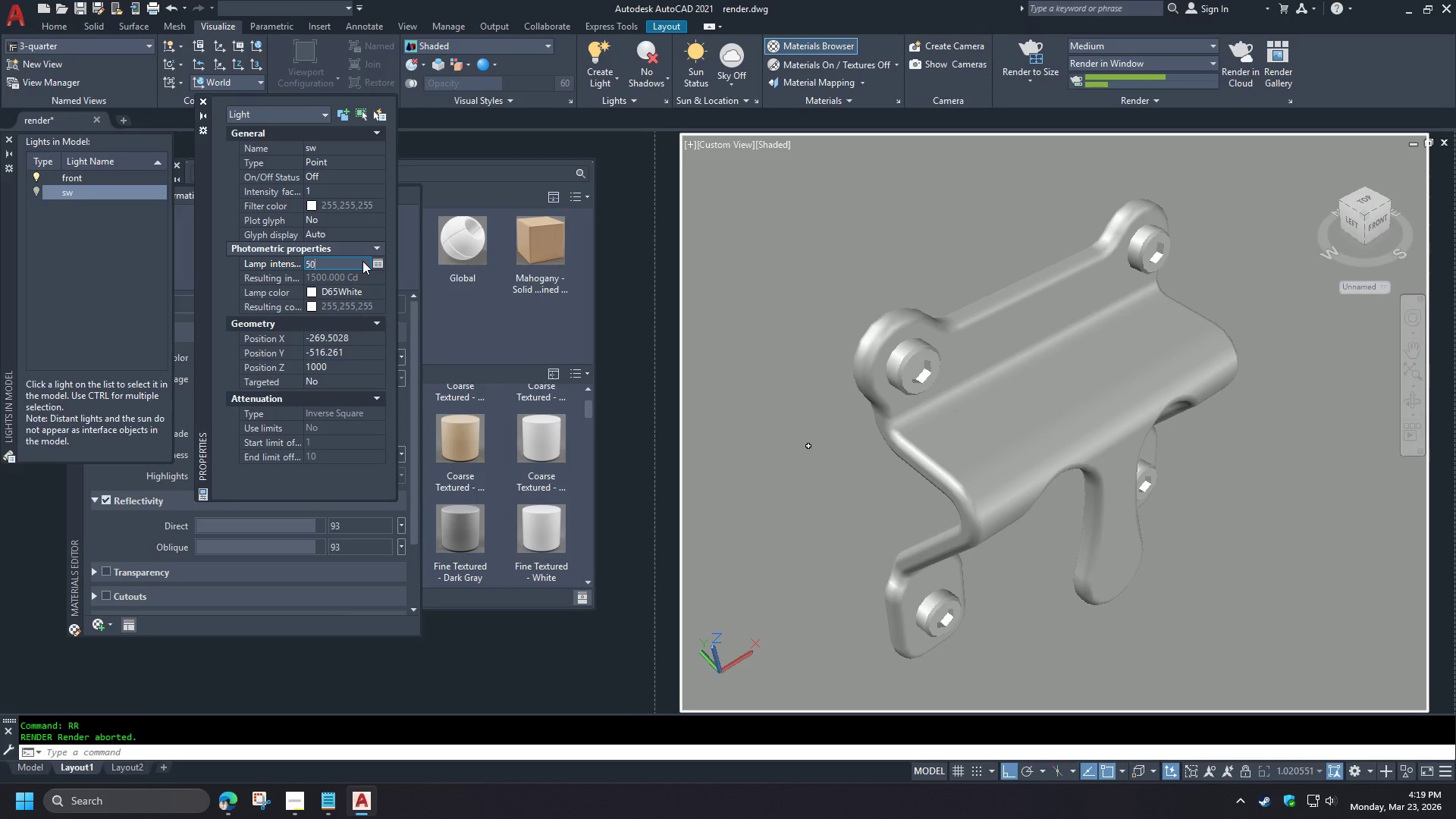 
key(Numpad0)
 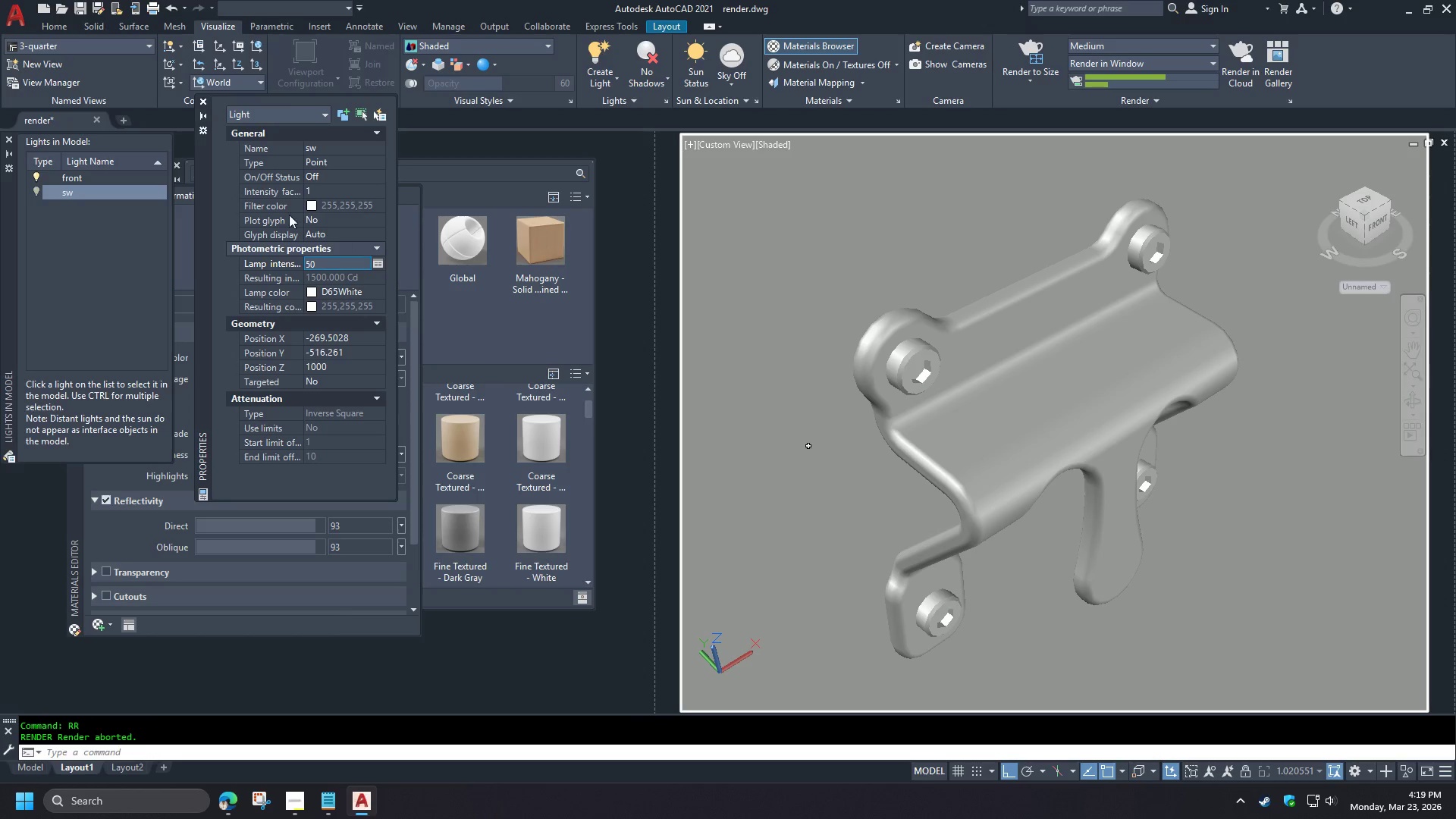 
left_click([228, 203])
 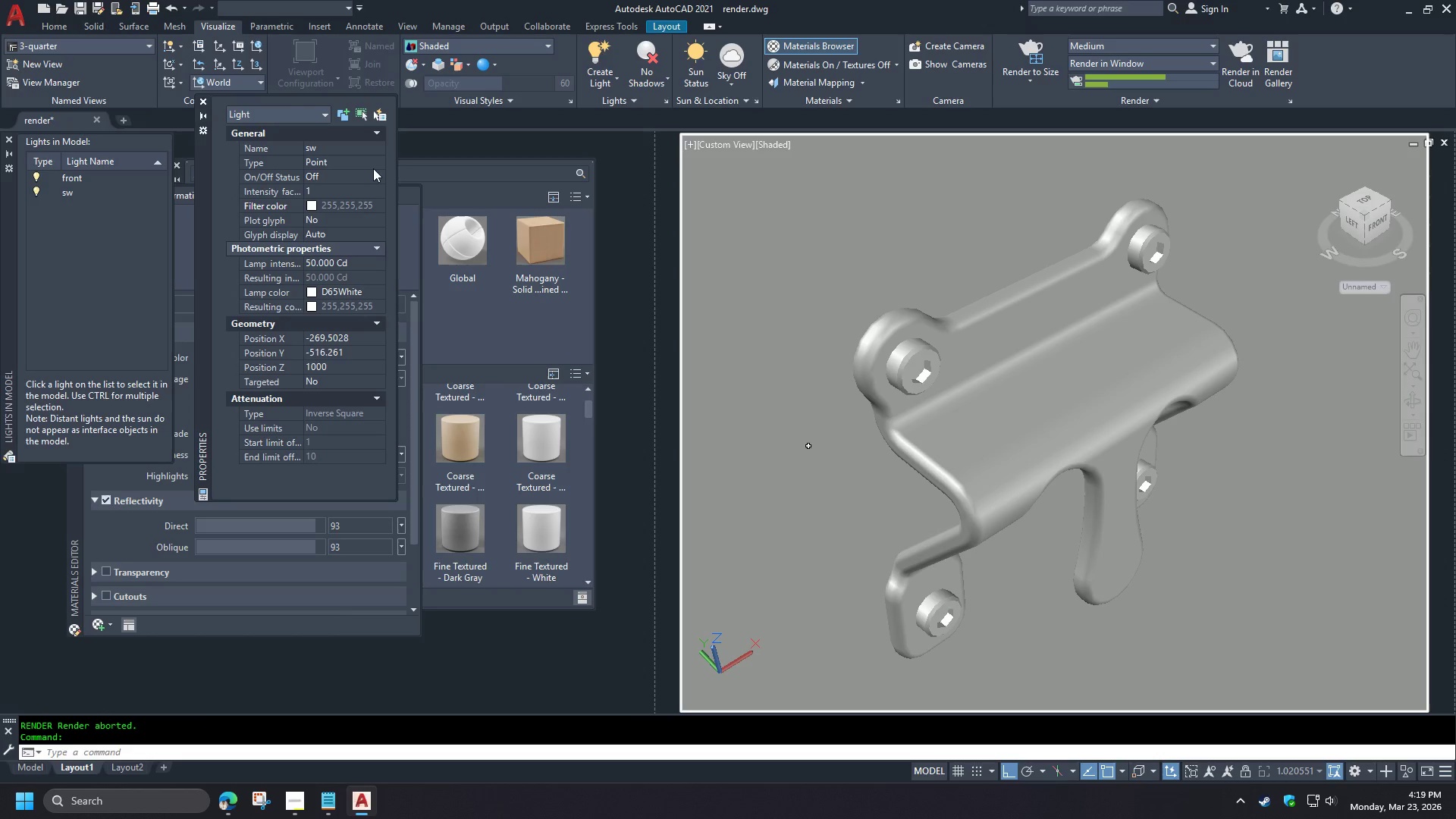 
left_click([381, 174])
 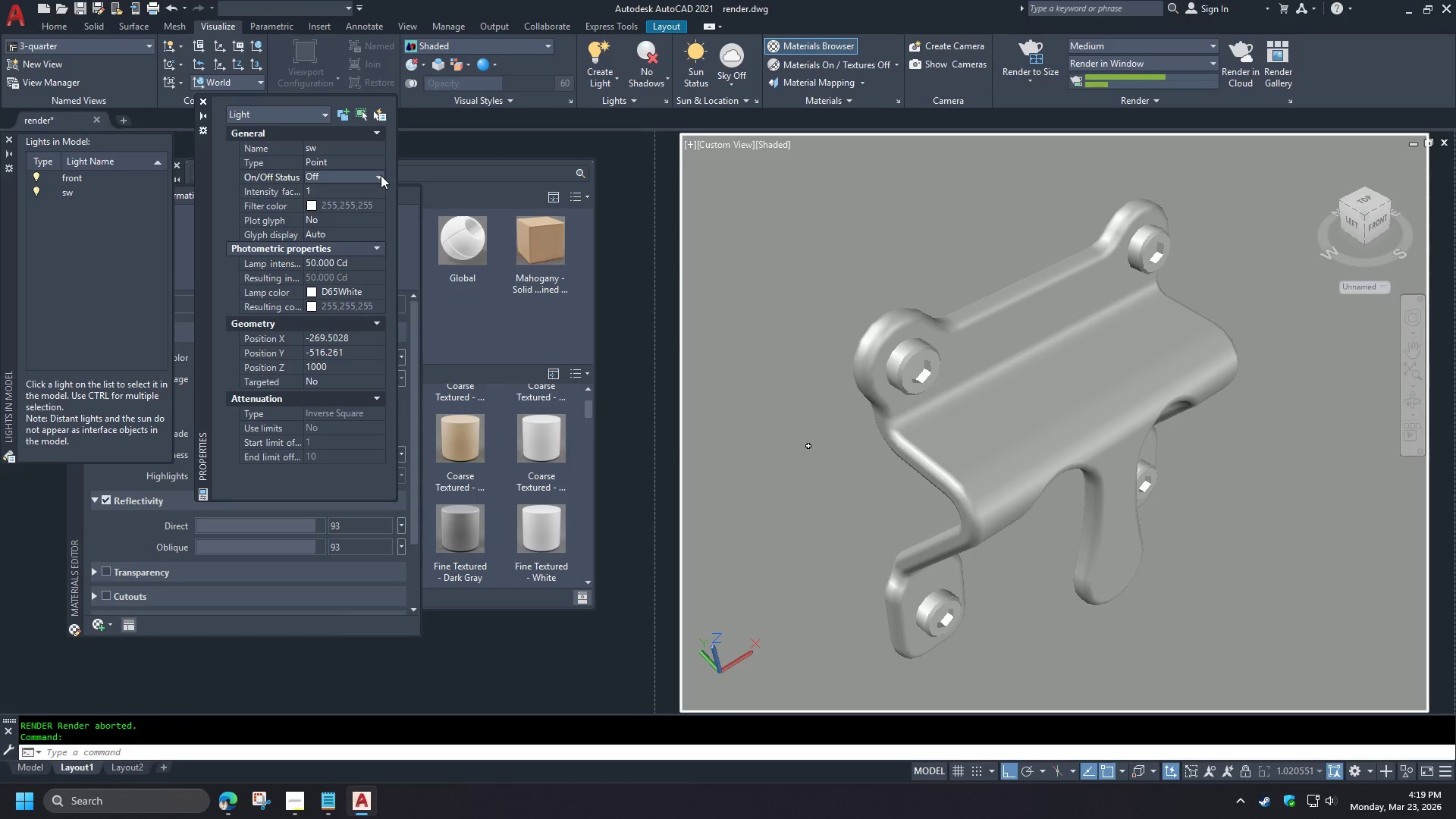 
left_click([381, 175])
 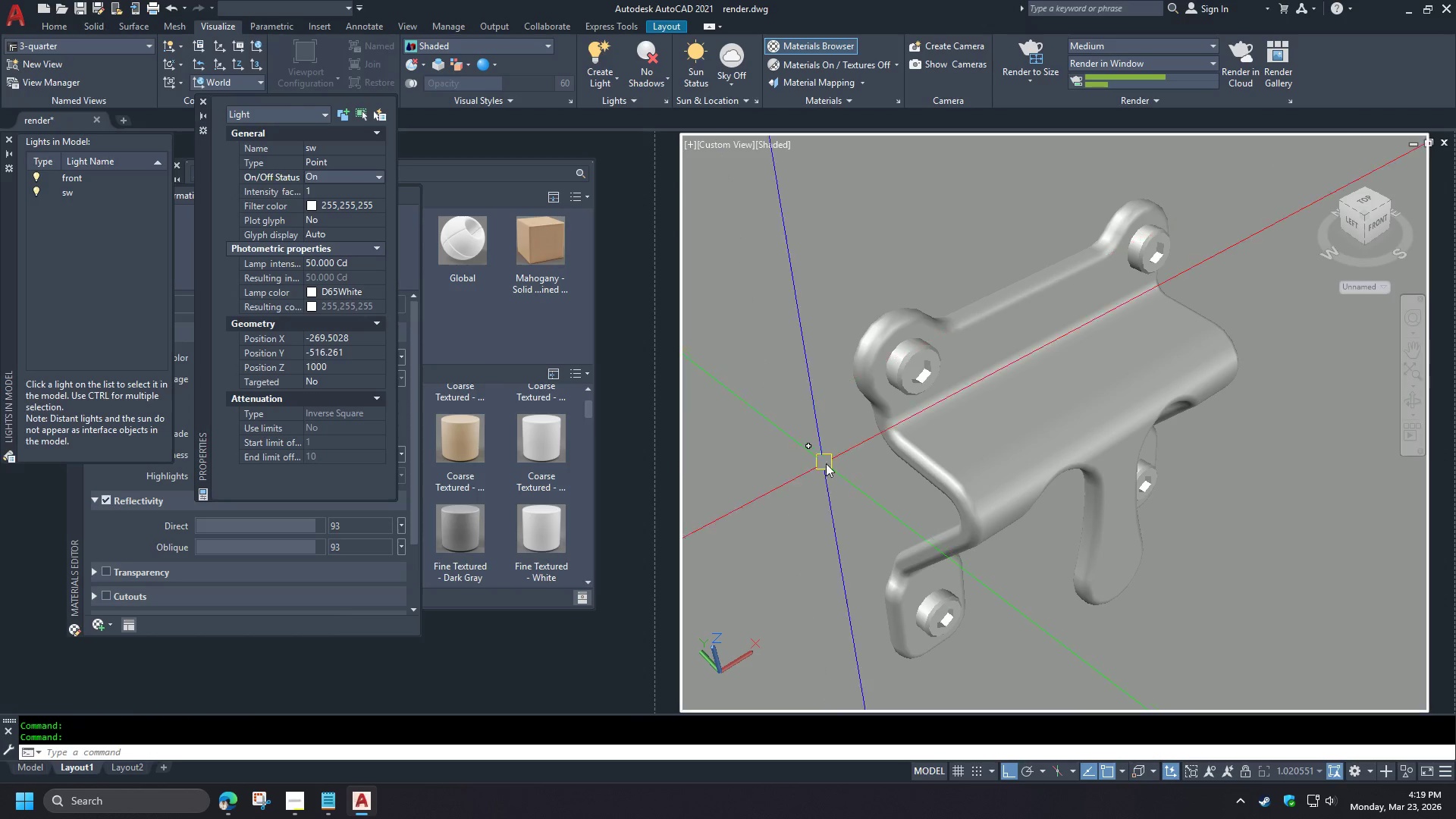 
type(rr )
 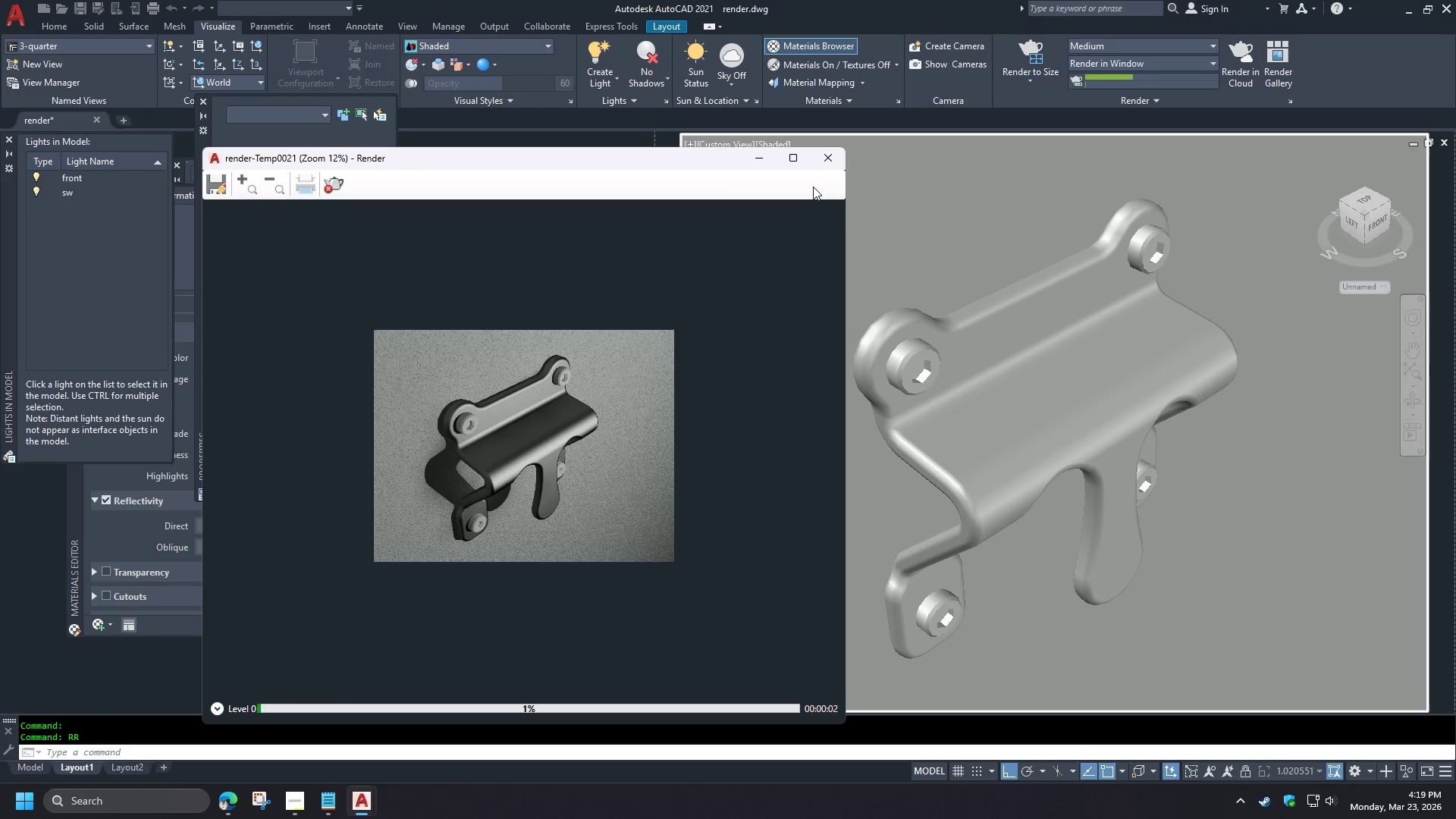 
left_click([339, 183])
 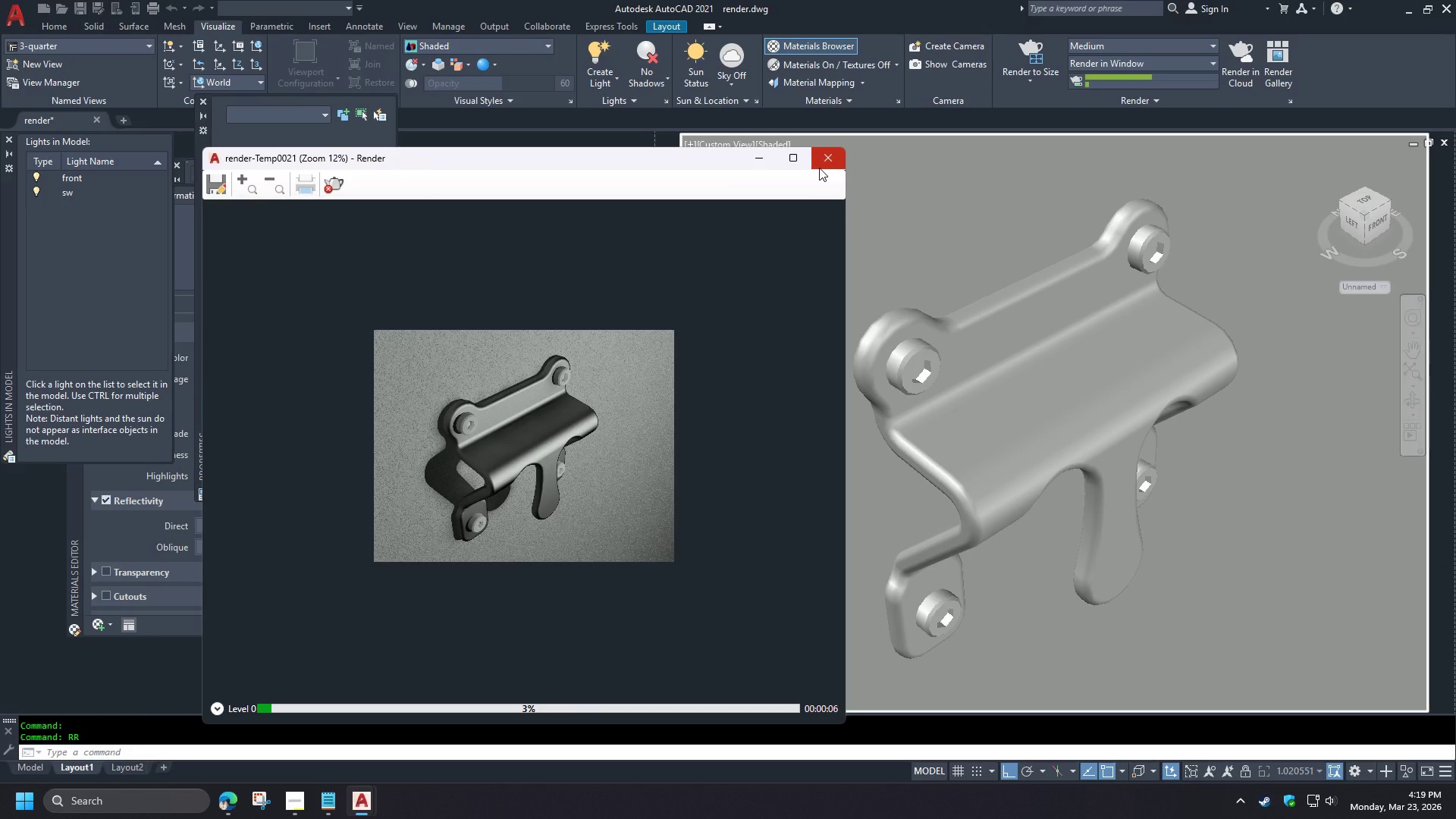 
double_click([819, 168])
 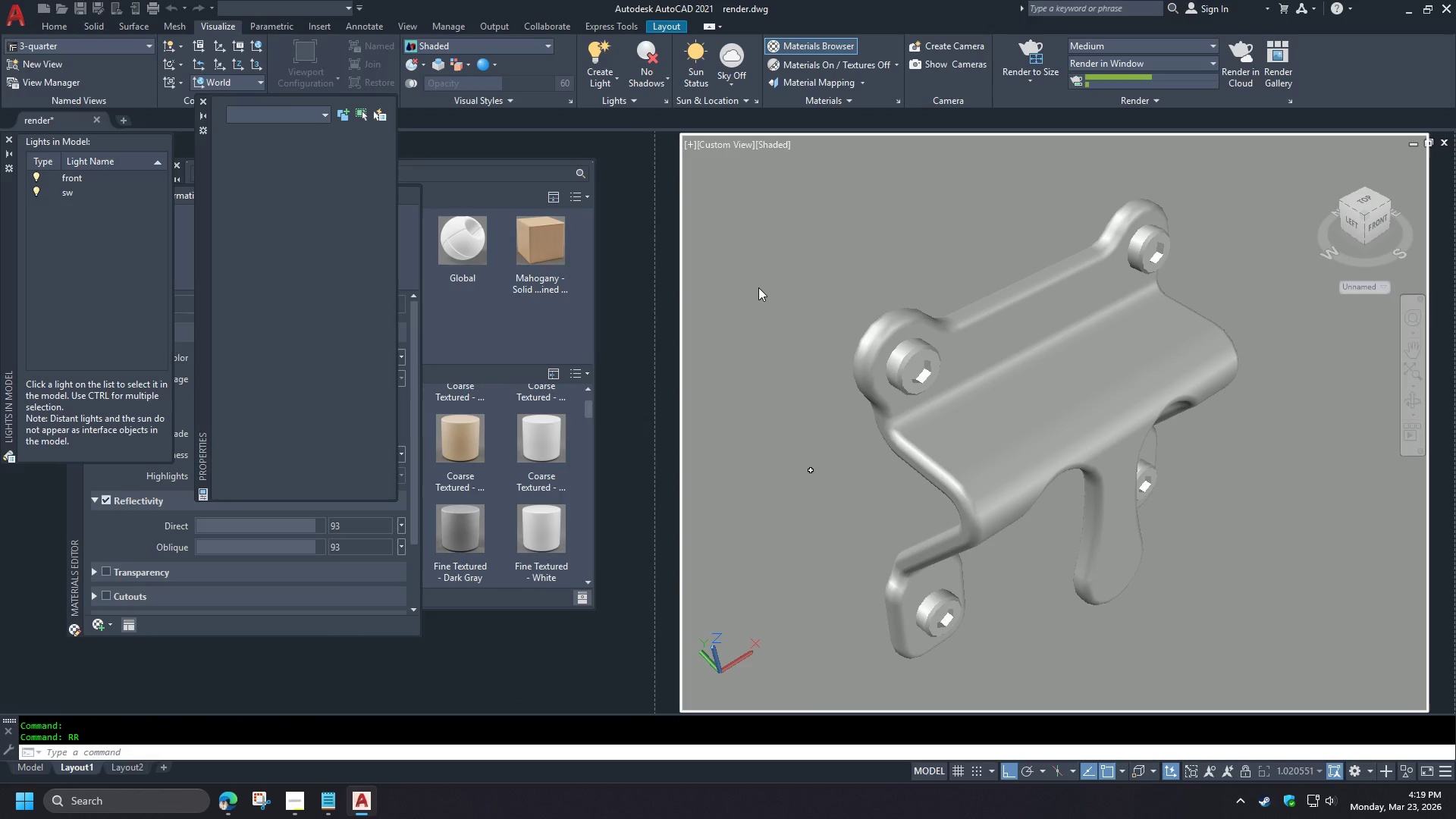 
key(Escape)
 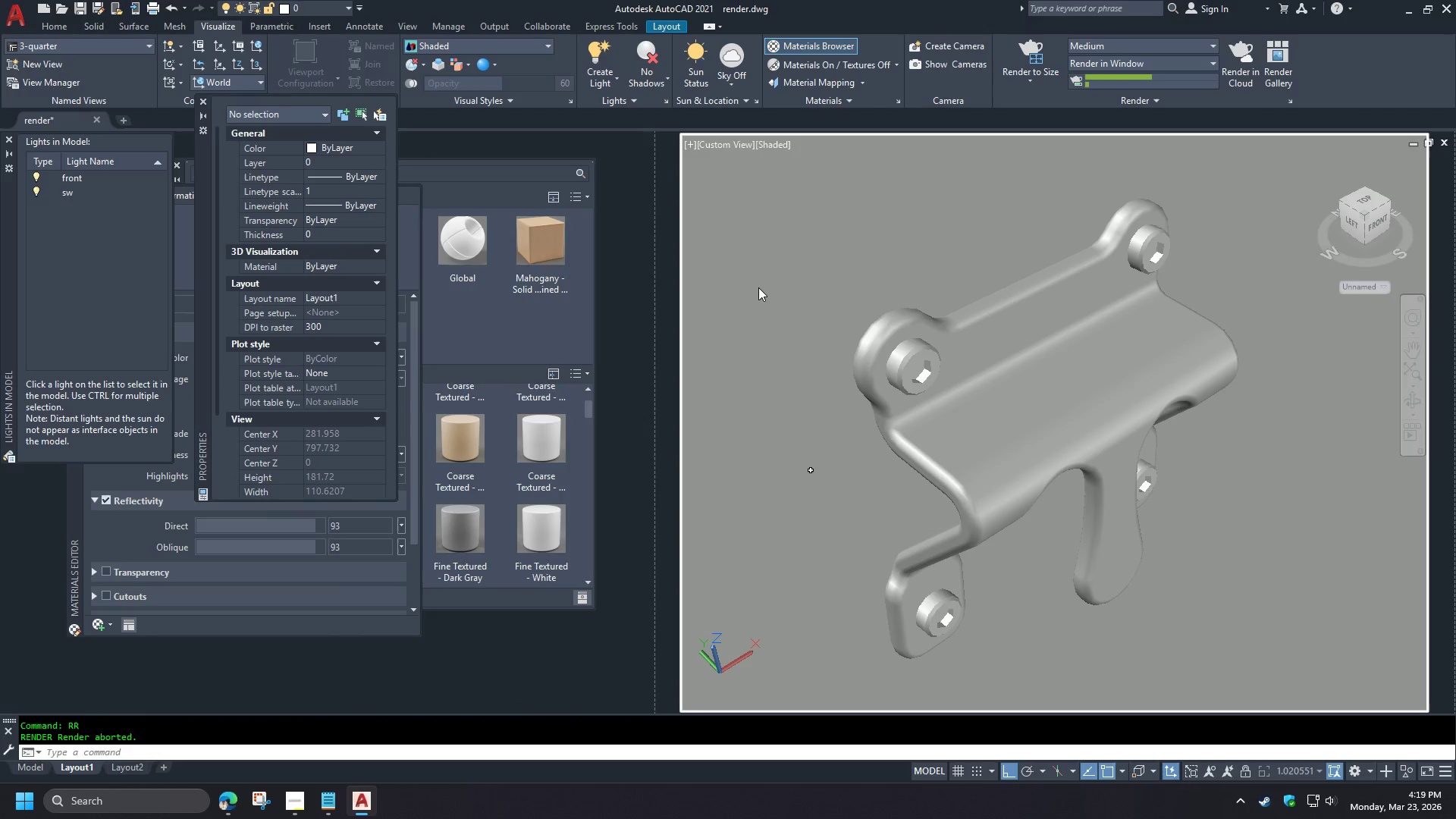 
key(Escape)
 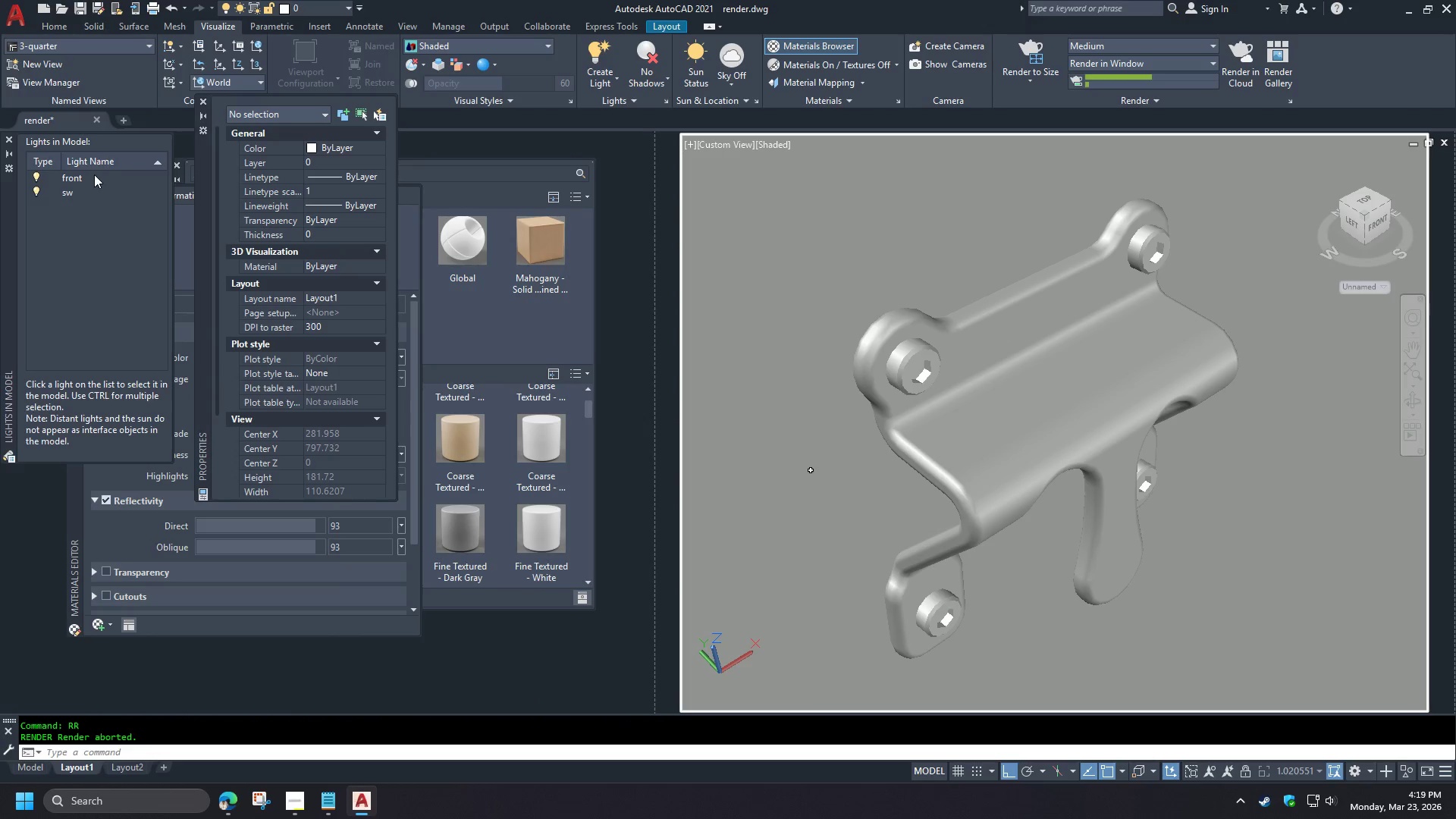 
left_click([68, 193])
 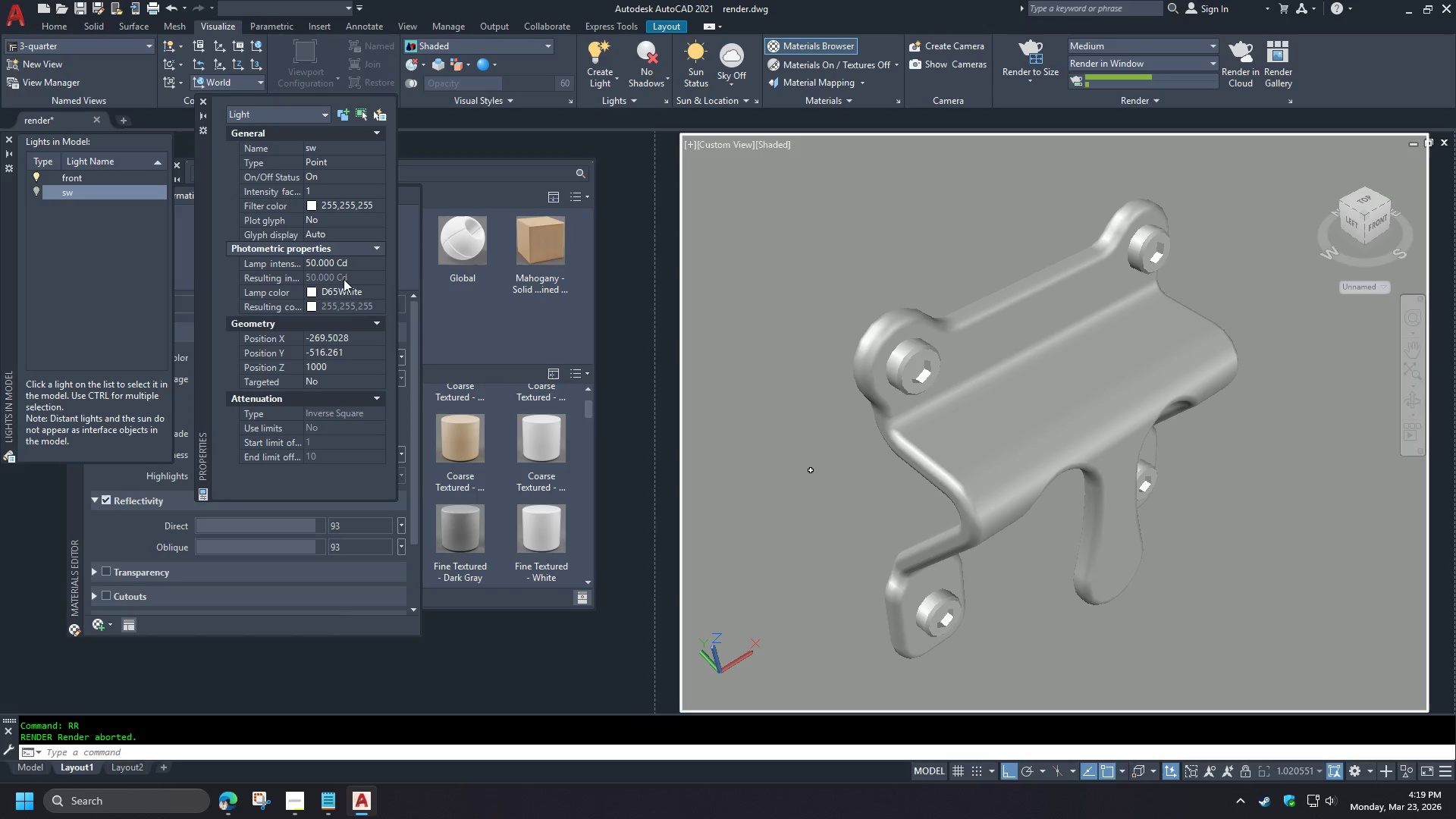 
left_click([354, 265])
 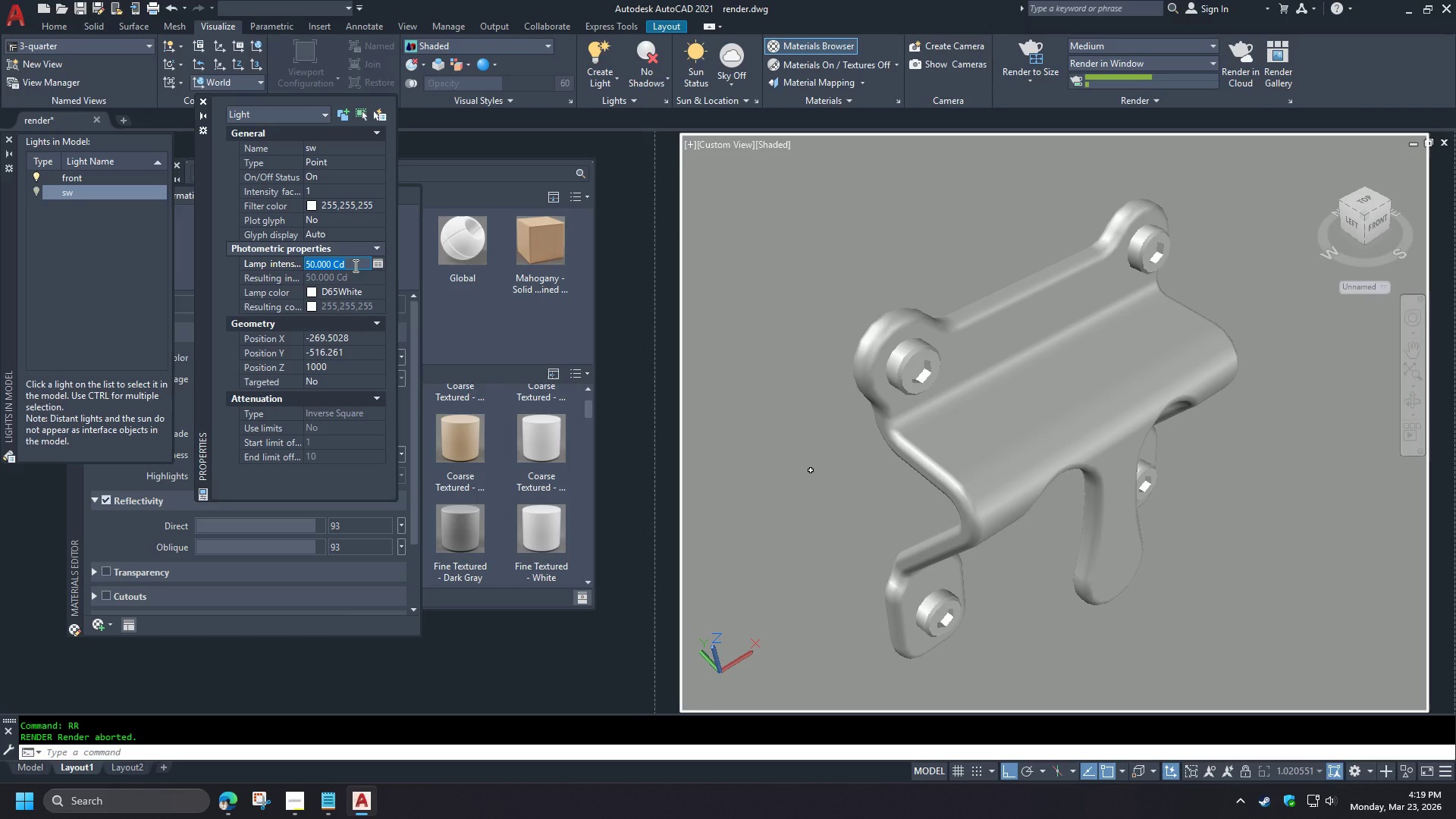 
key(Numpad1)
 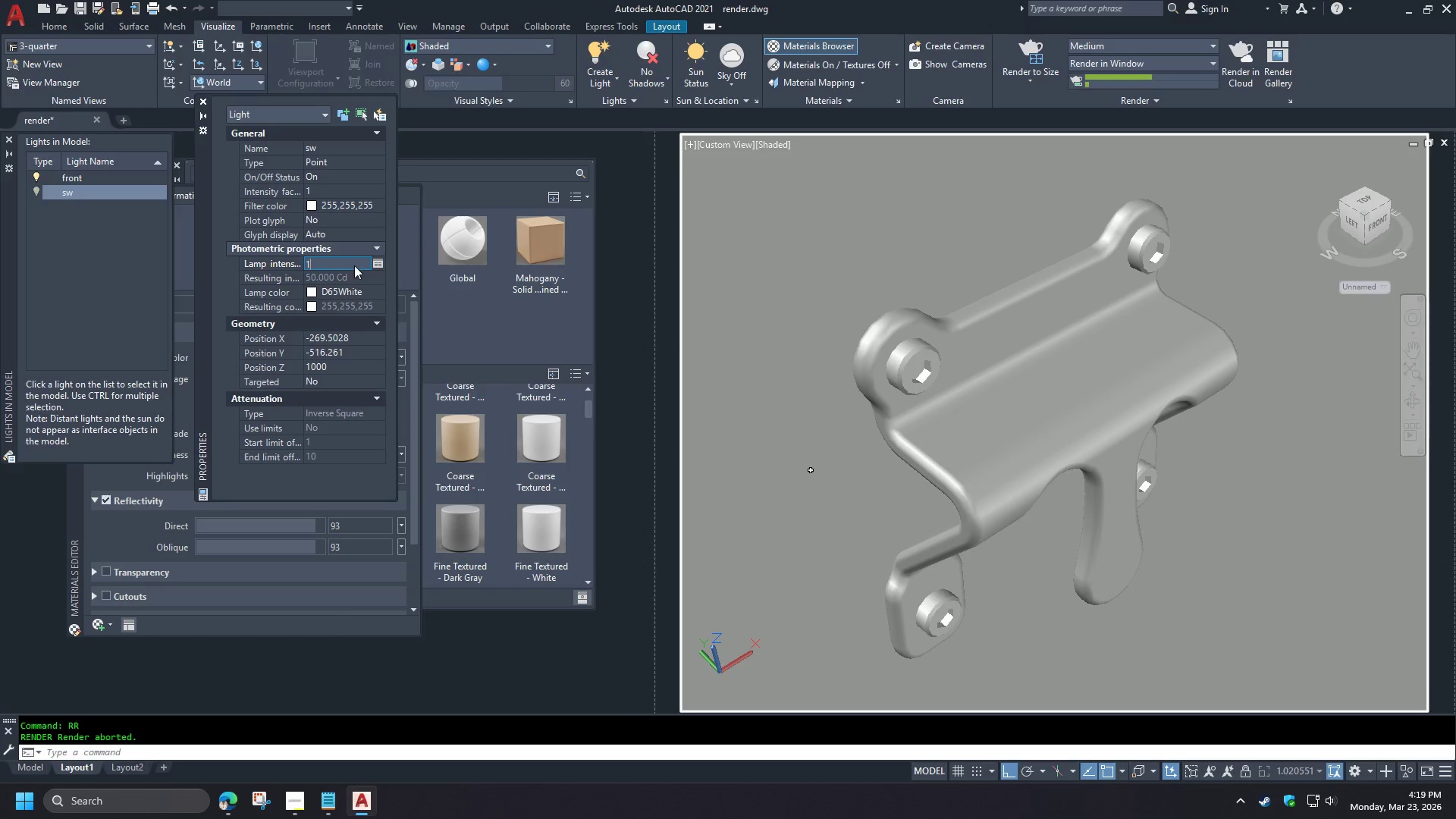 
key(Numpad0)
 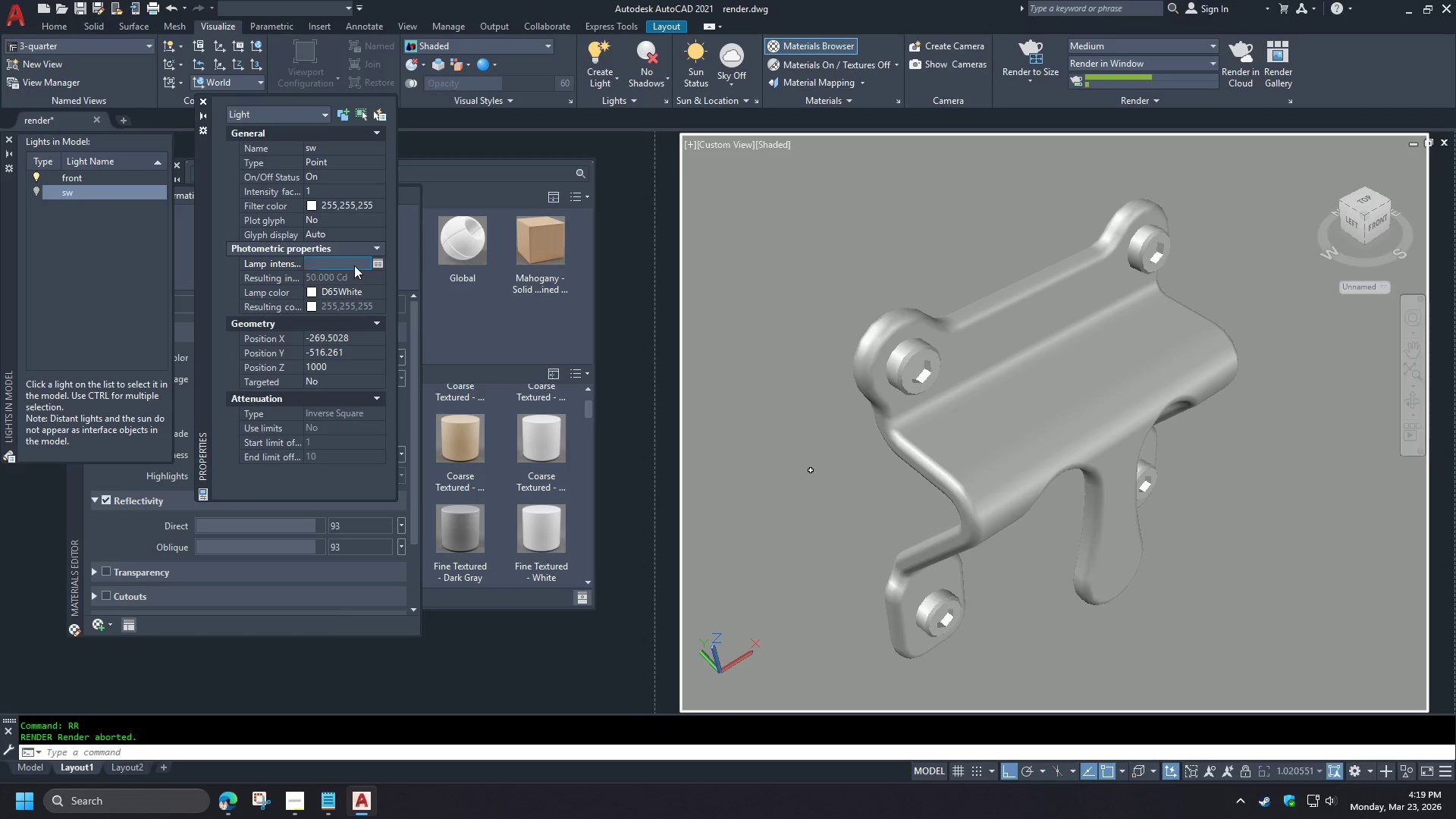 
key(Numpad0)
 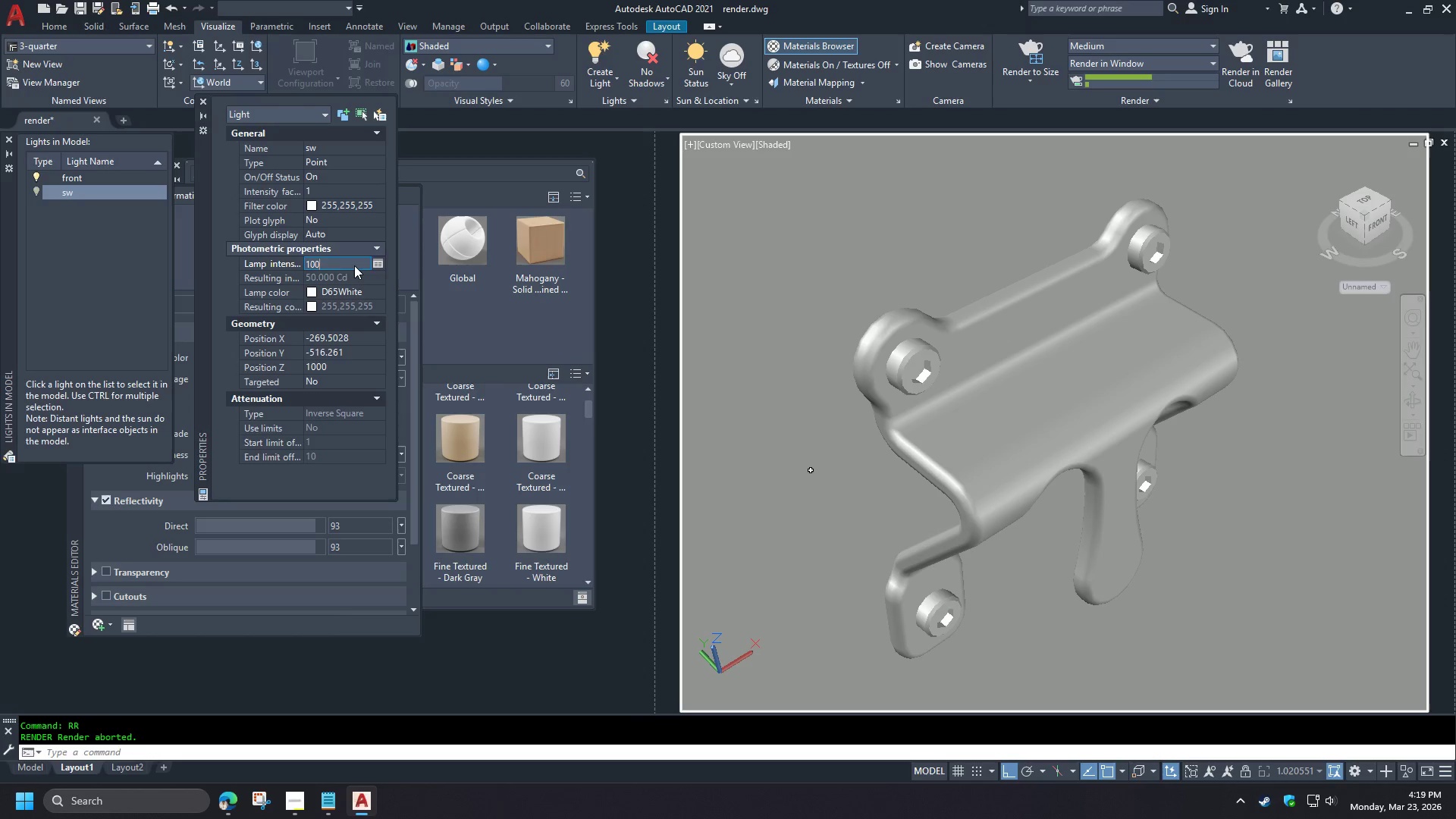 
key(NumpadEnter)
 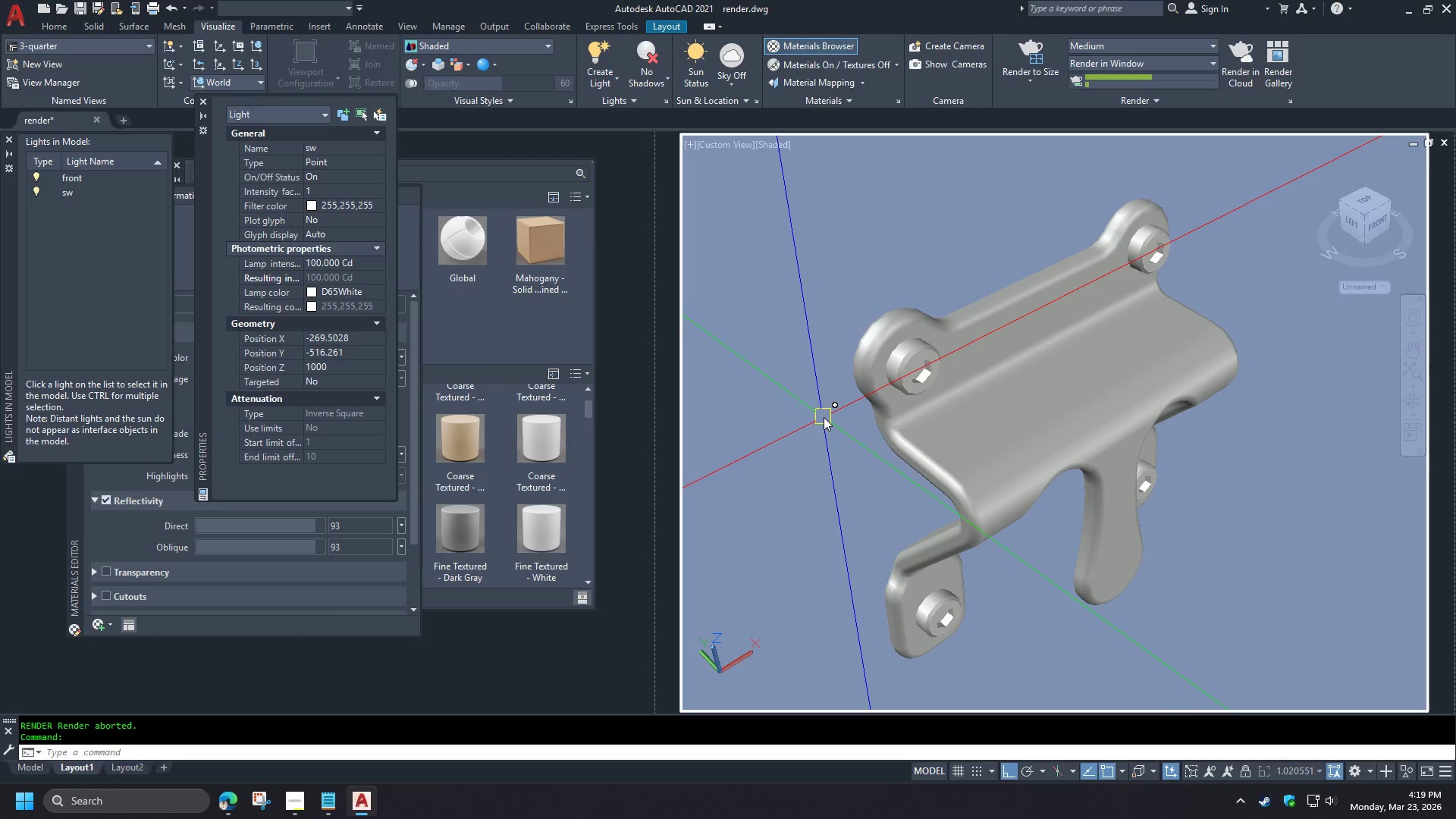 
key(R)
 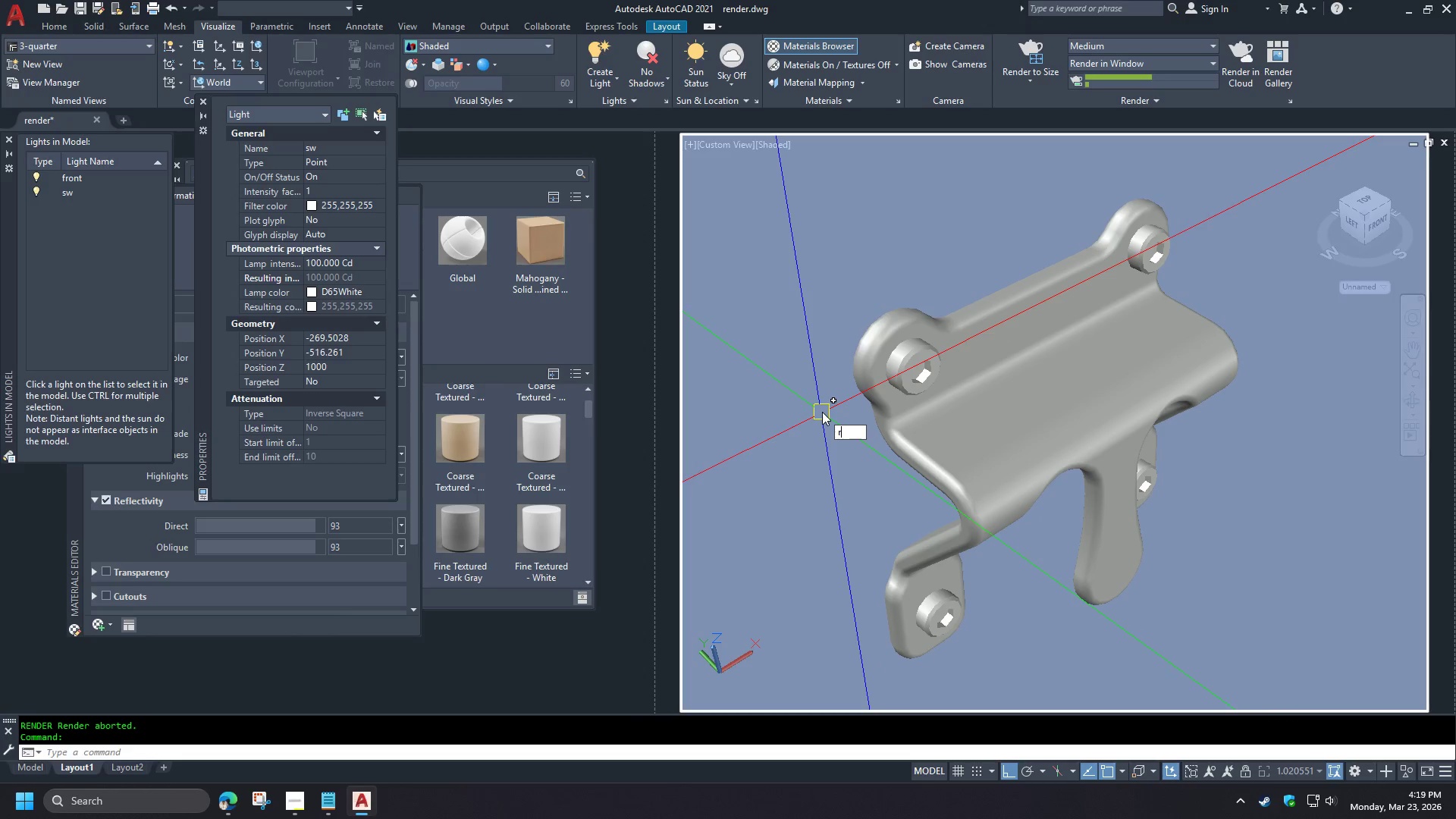 
key(R)
 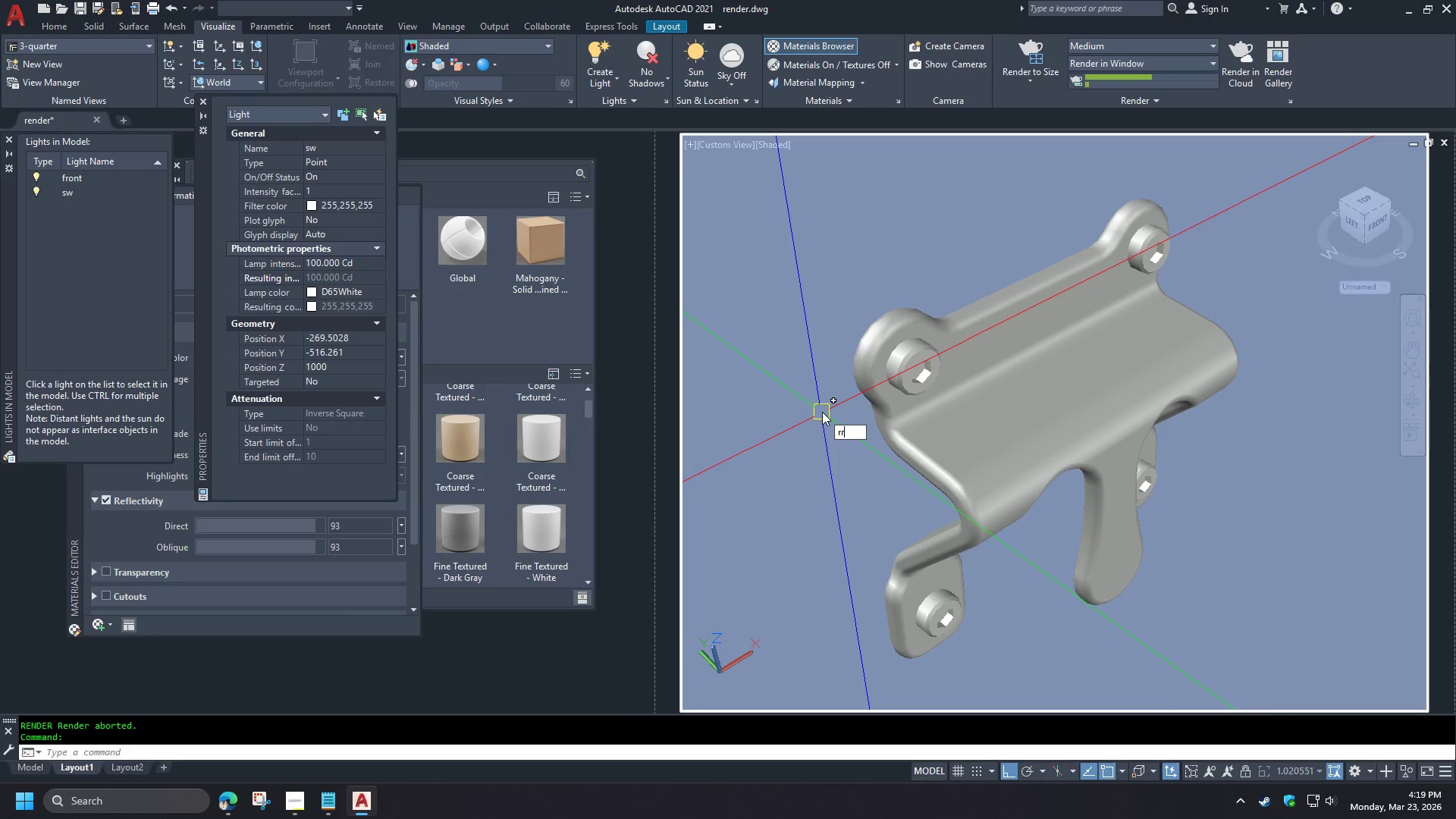 
key(Space)
 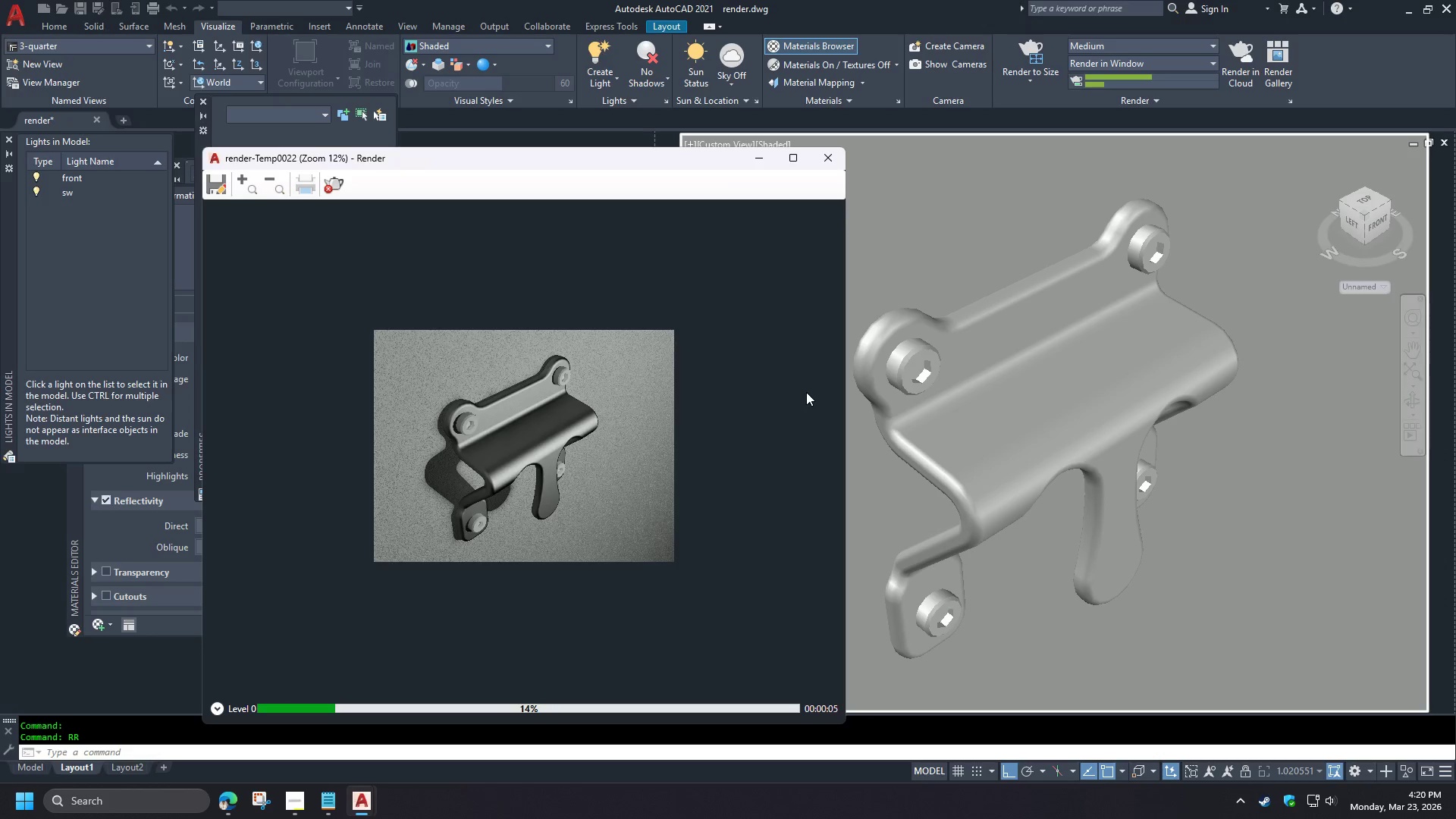 
wait(10.92)
 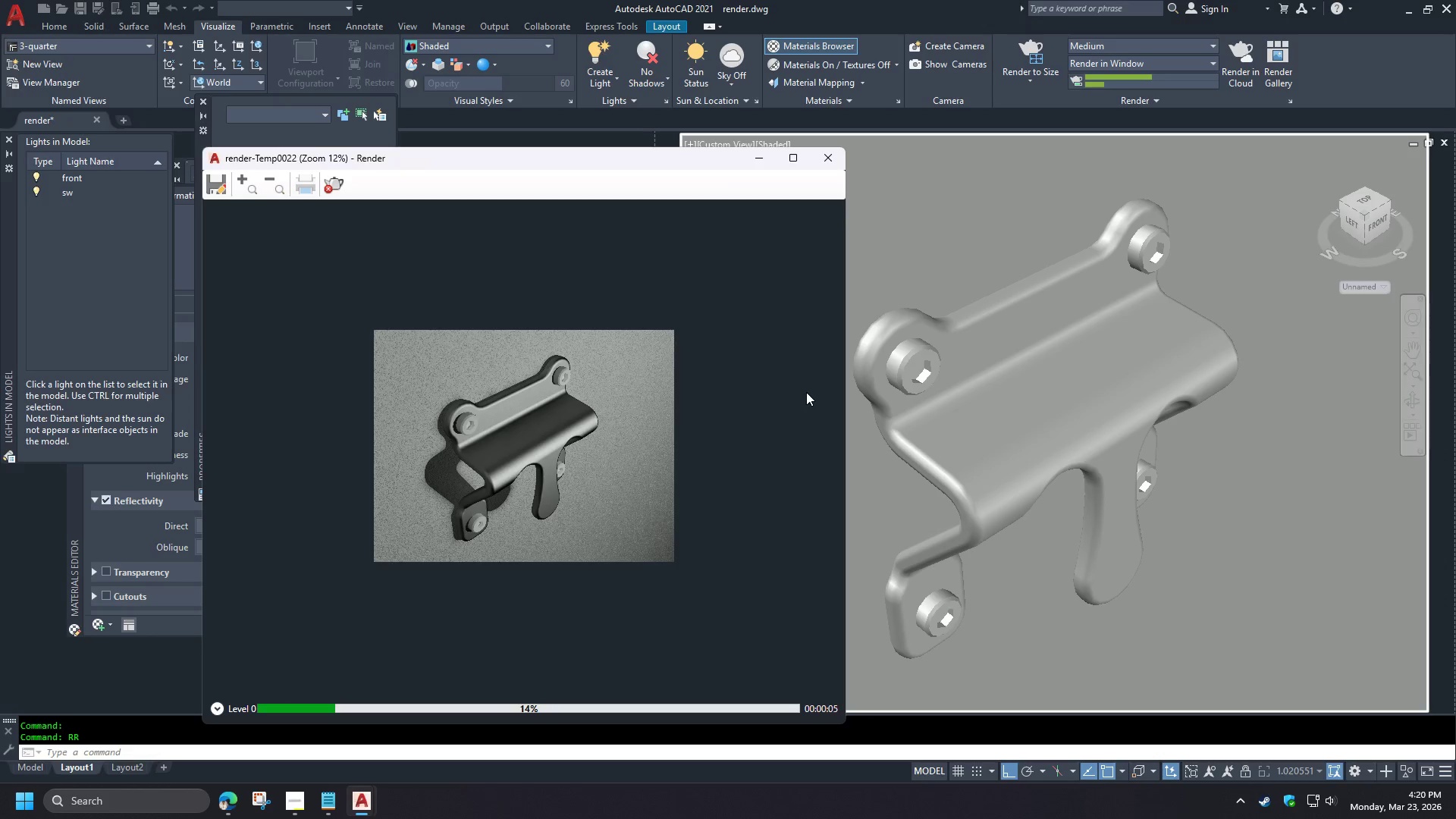 
key(Escape)
 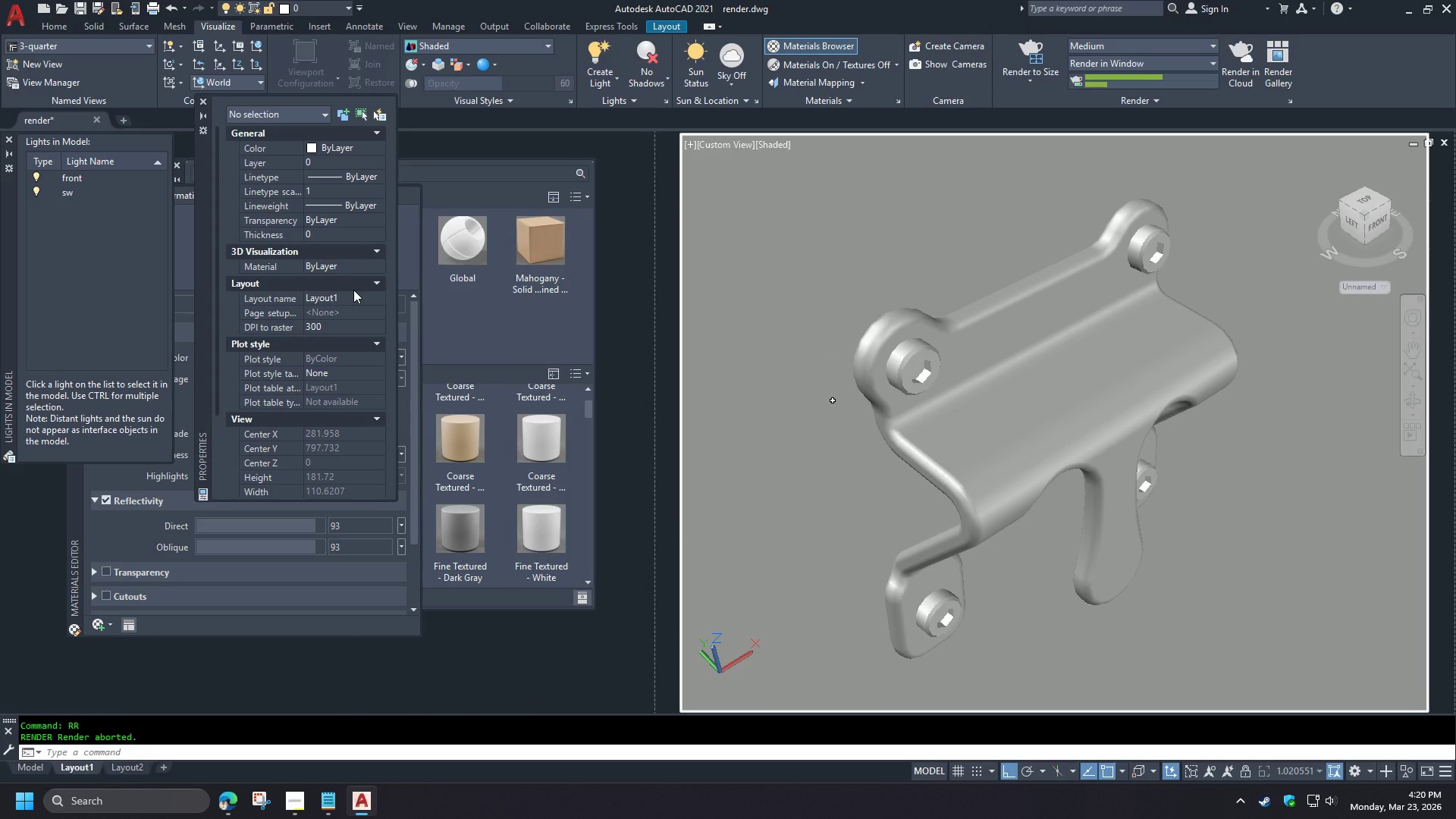 
left_click([72, 191])
 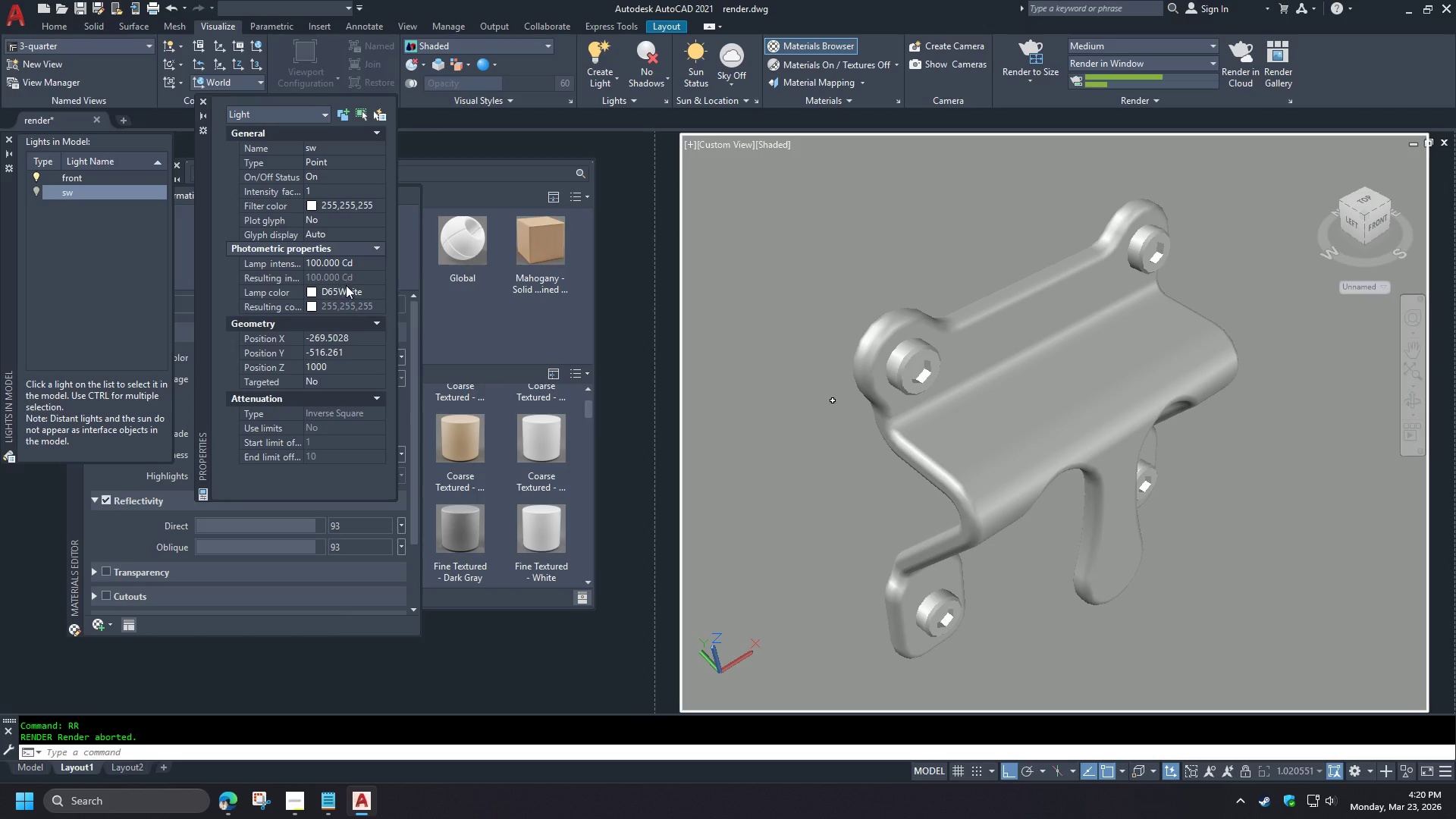 
left_click([355, 265])
 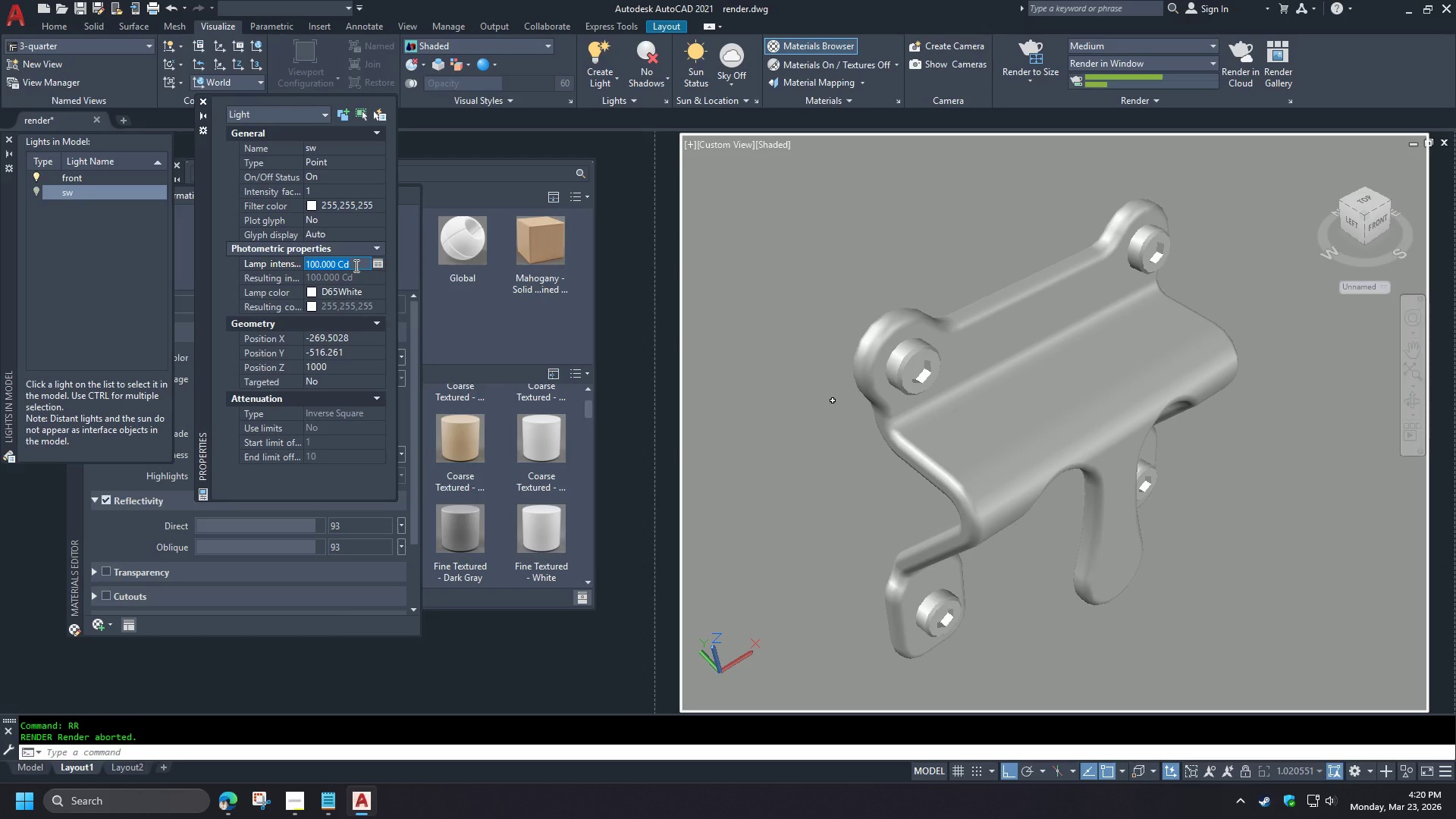 
key(Numpad3)
 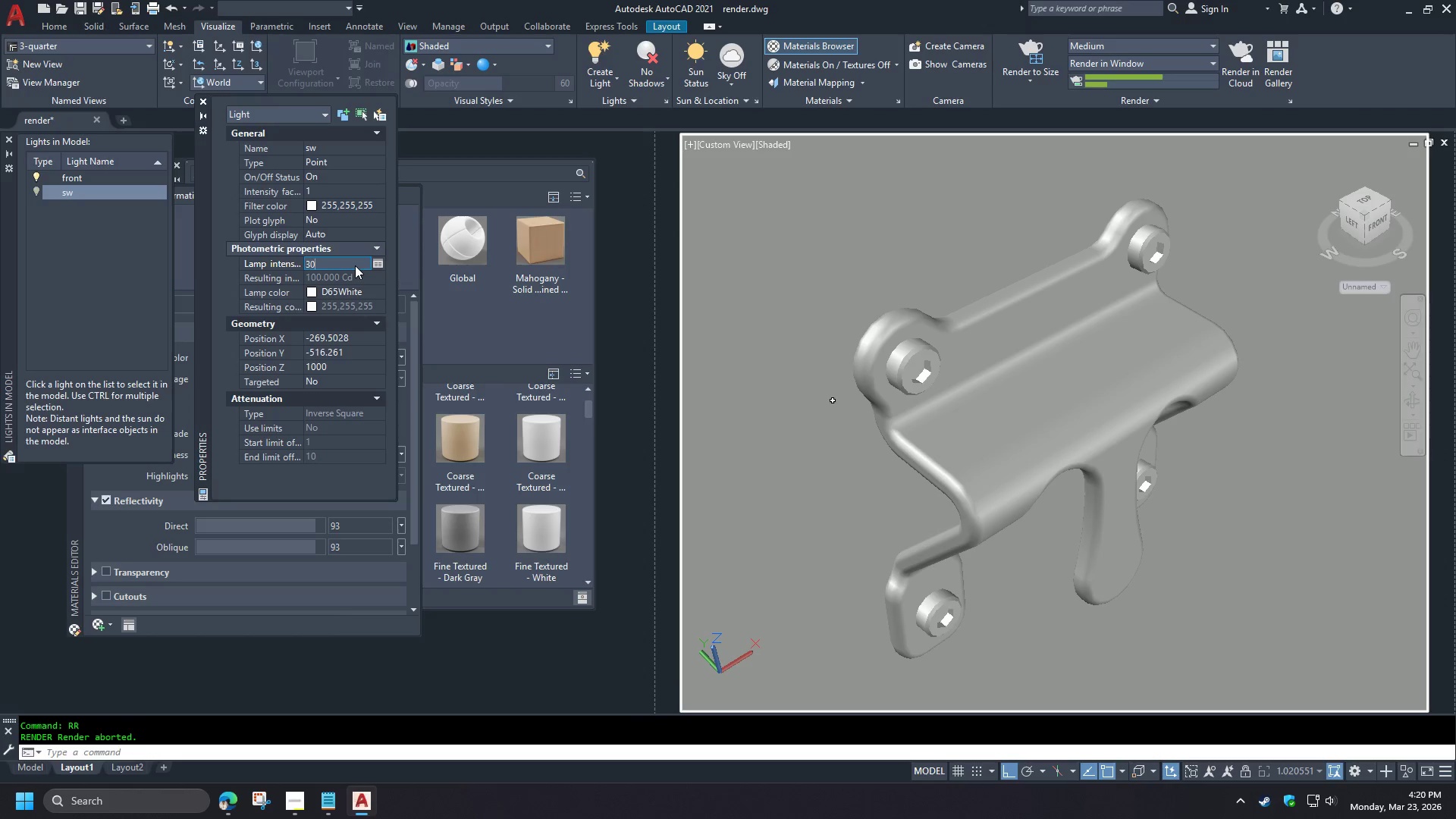 
key(Numpad0)
 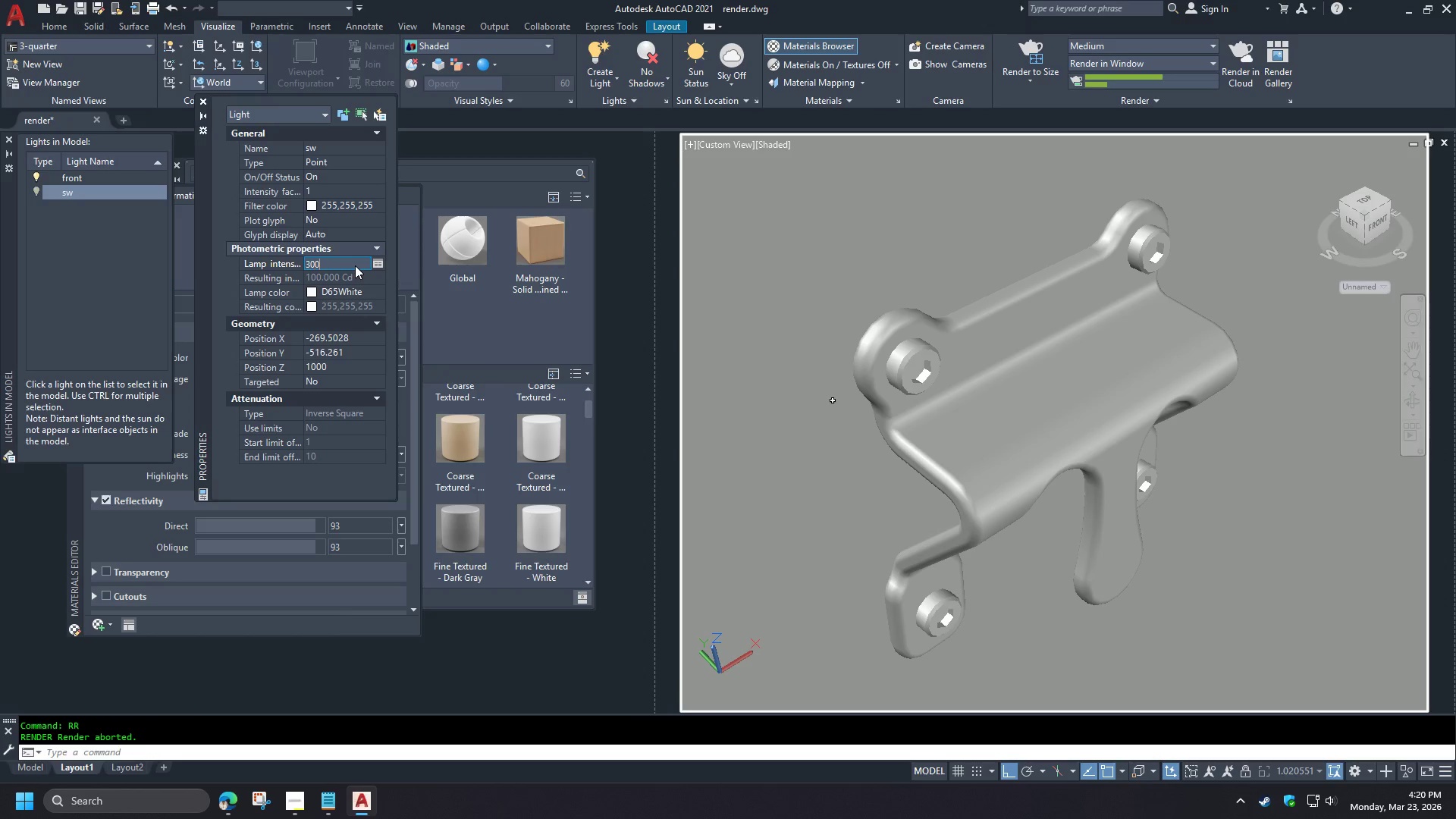 
key(Numpad0)
 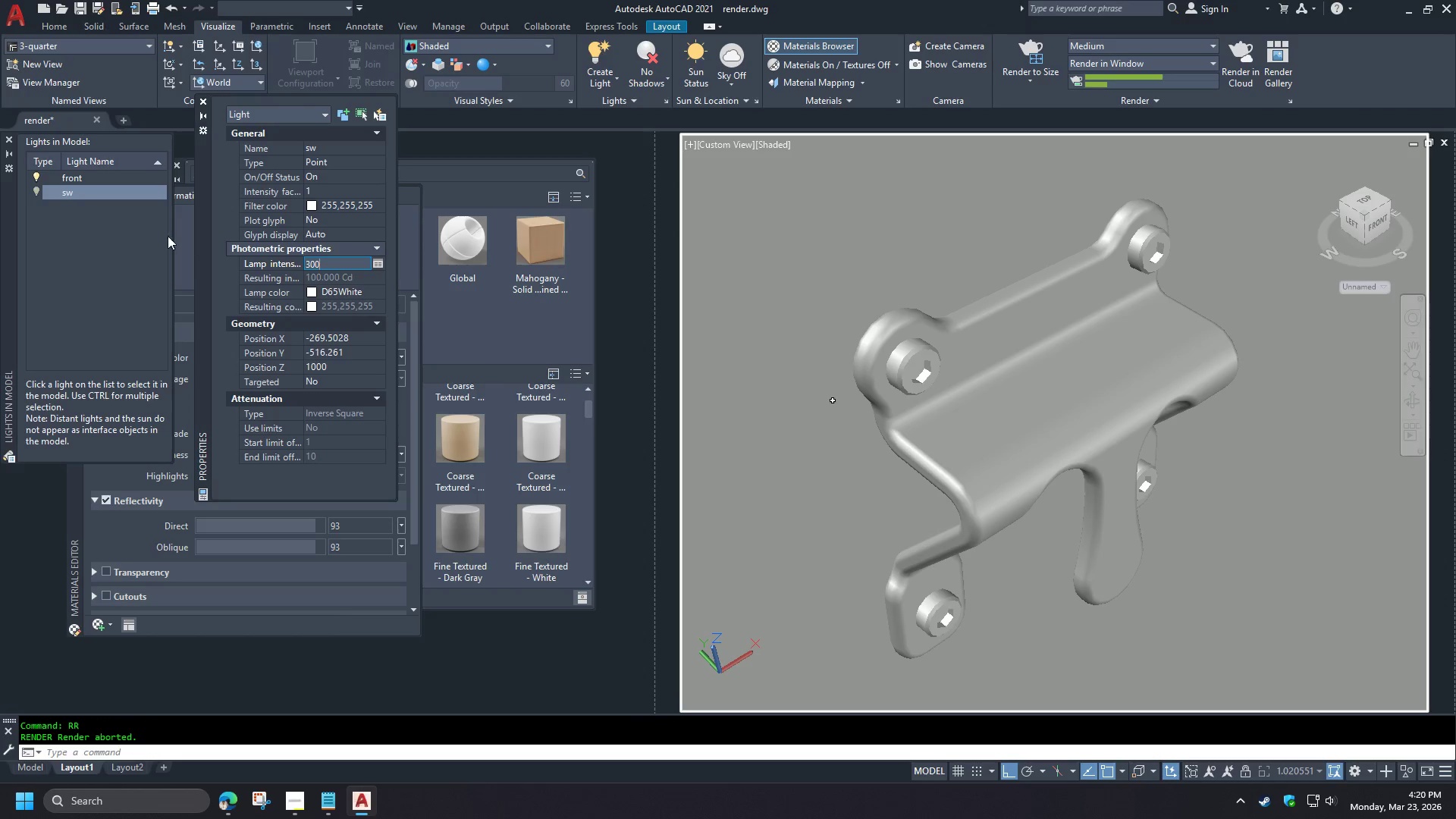 
left_click([152, 246])
 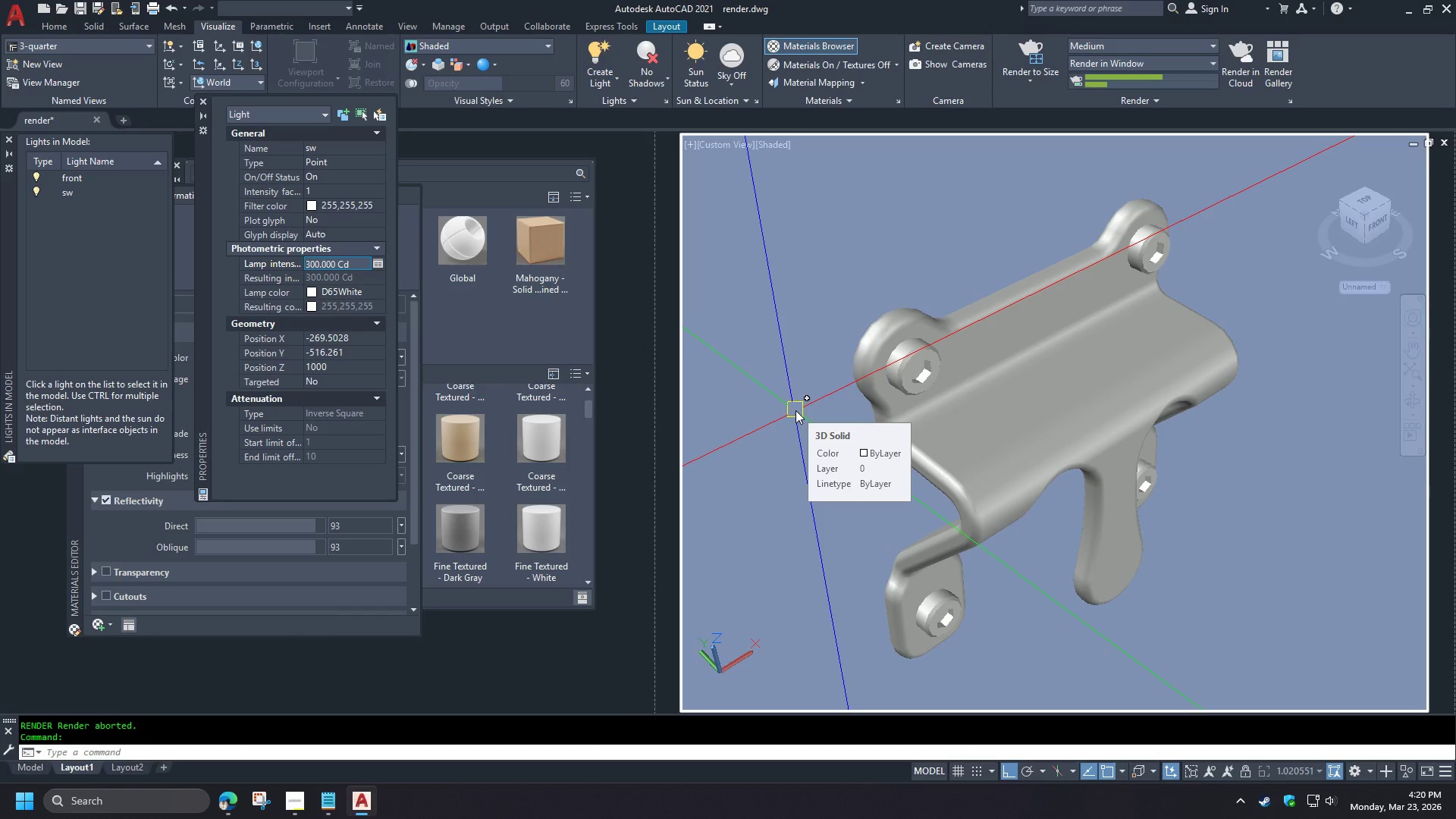 
type(rr )
 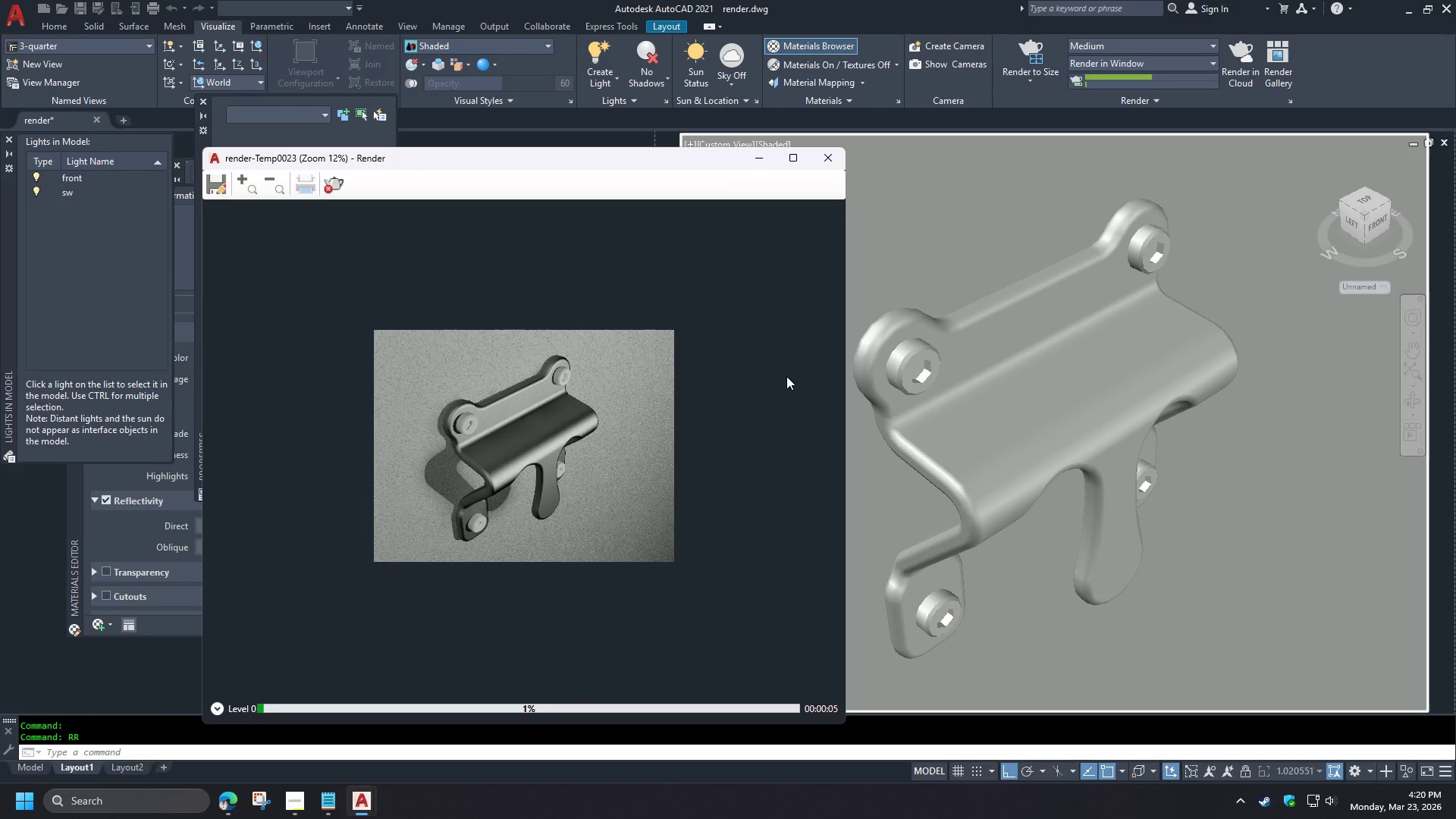 
wait(7.55)
 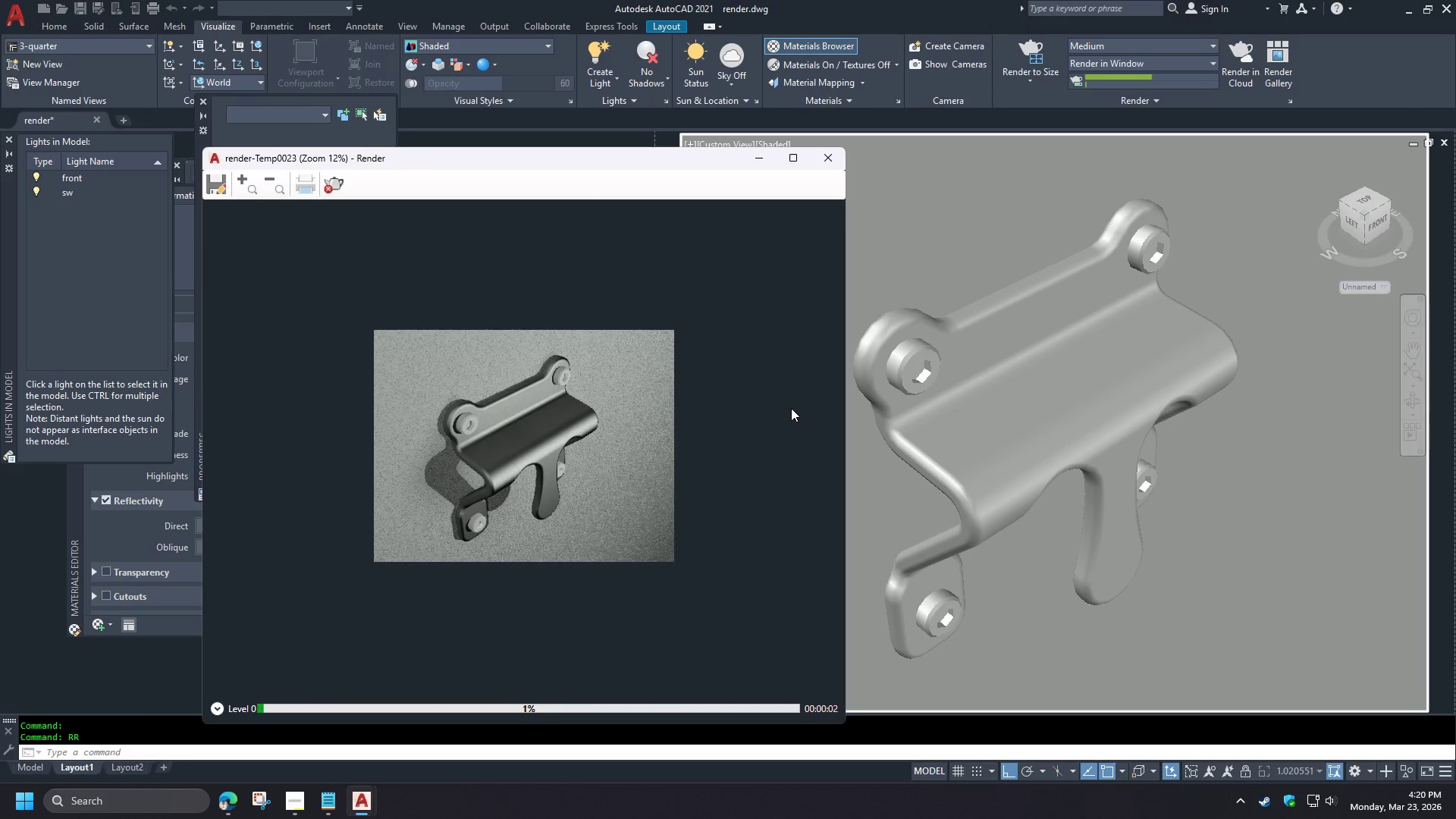 
left_click([343, 188])
 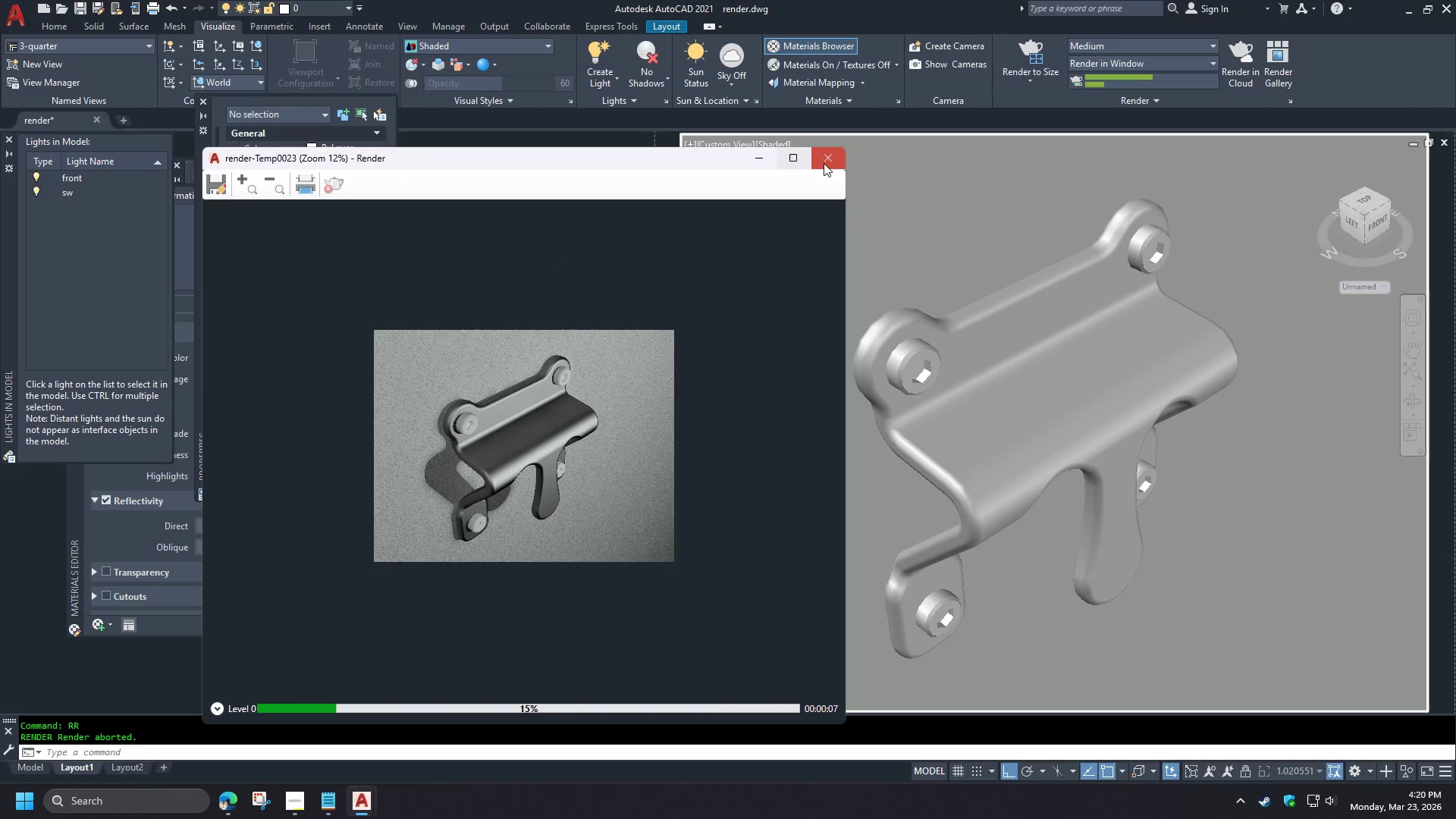 
left_click([828, 161])
 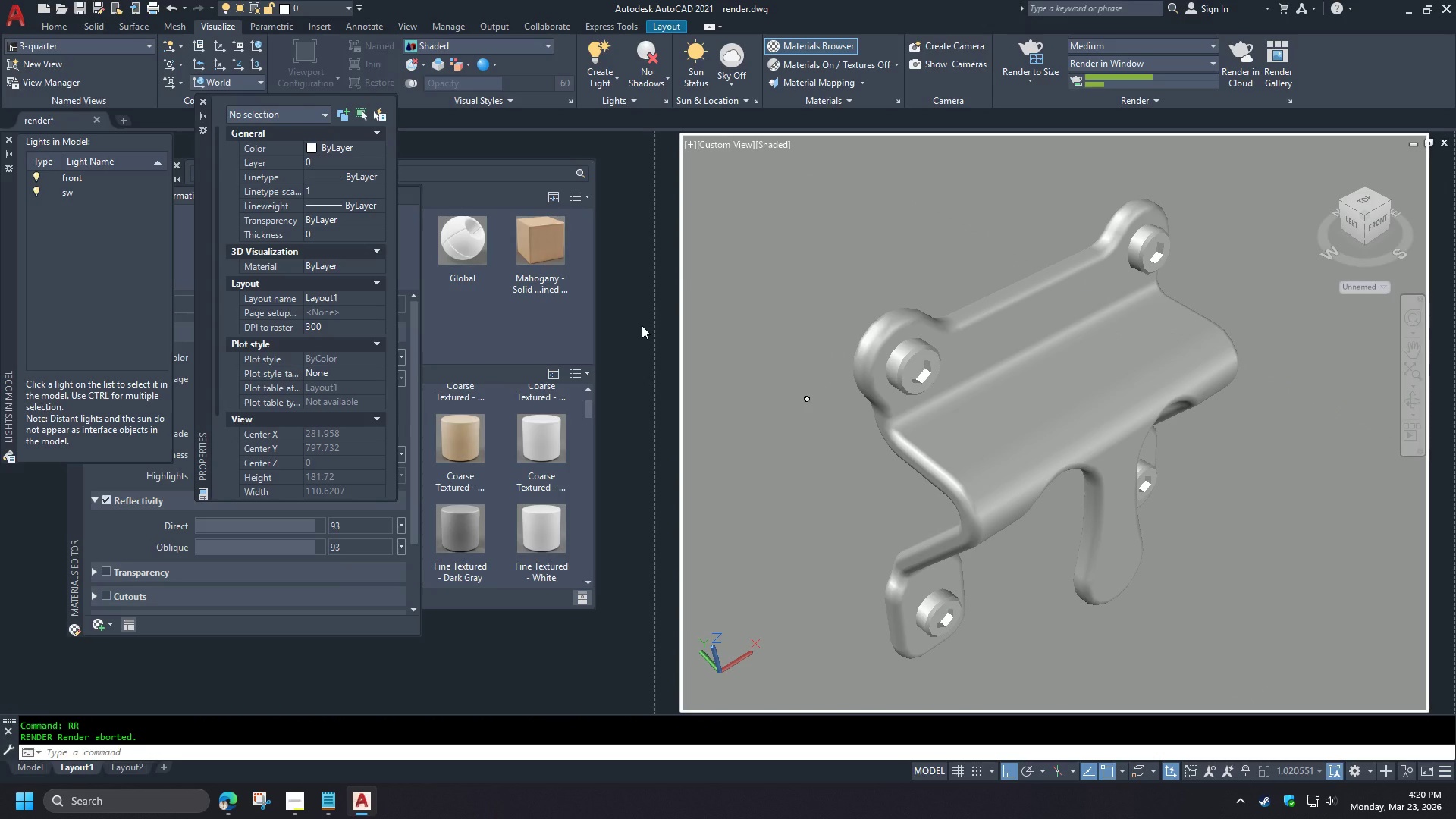 
wait(5.45)
 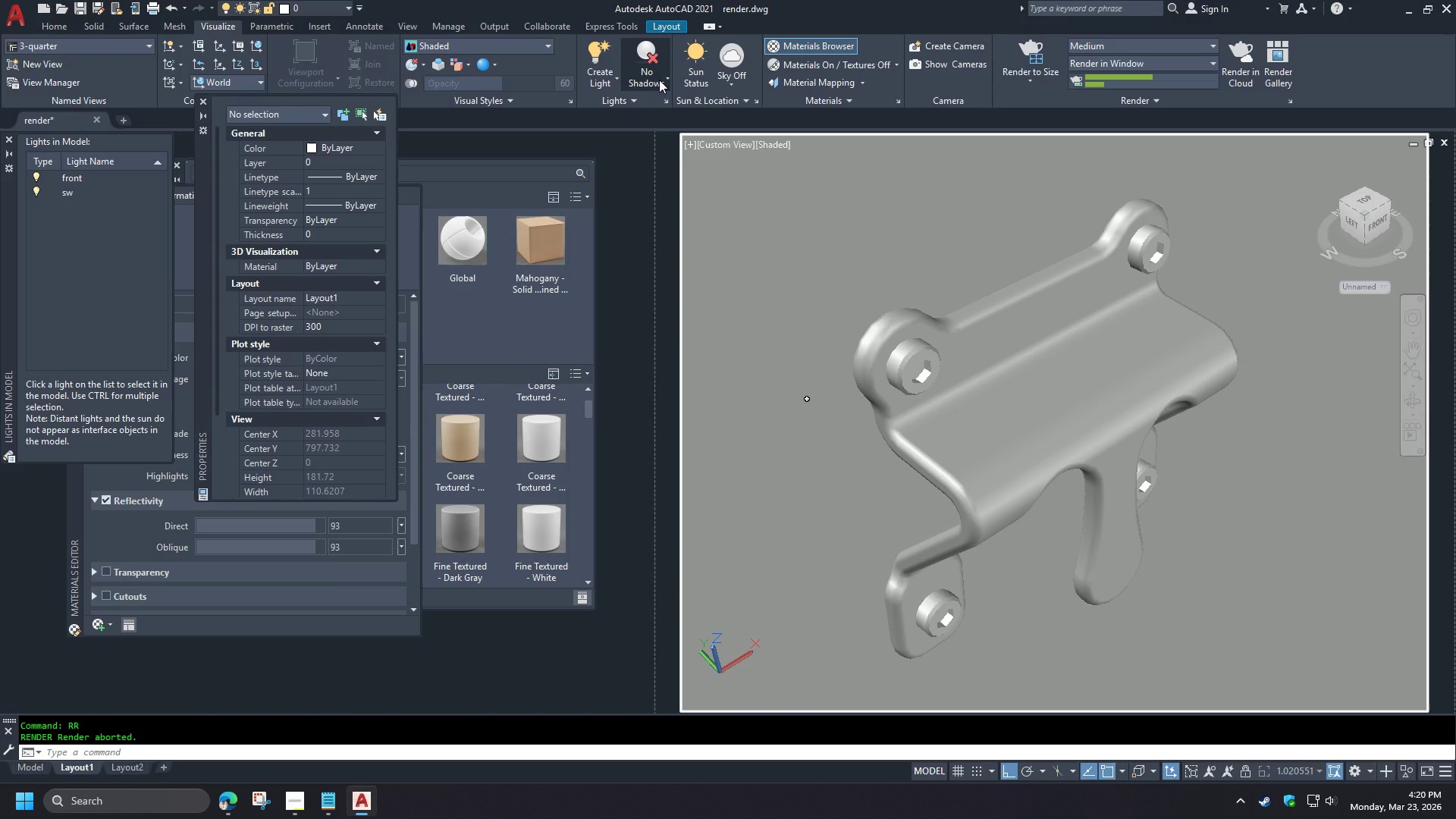 
left_click([108, 541])
 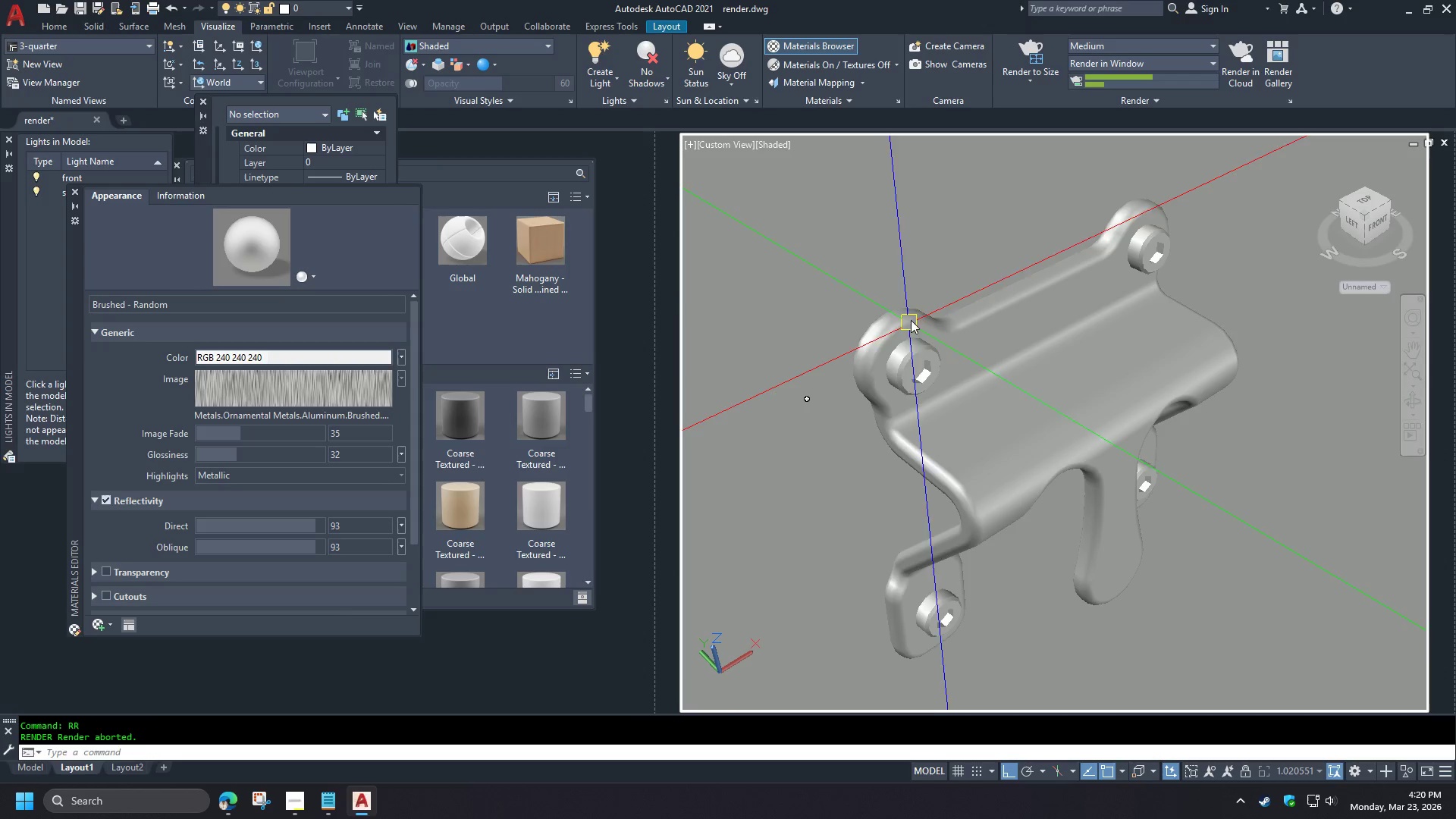 
left_click([1156, 99])
 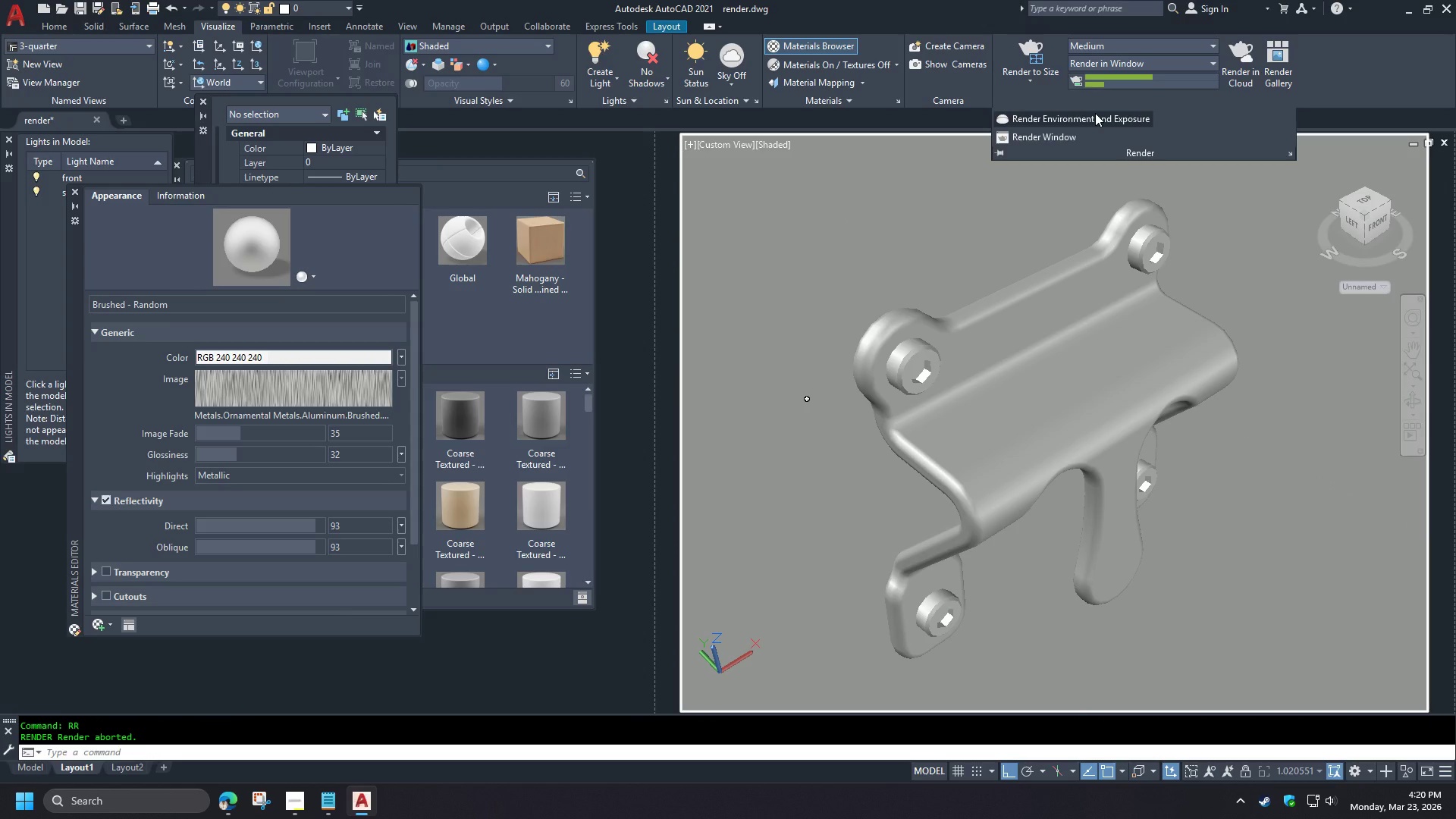 
left_click([1095, 113])
 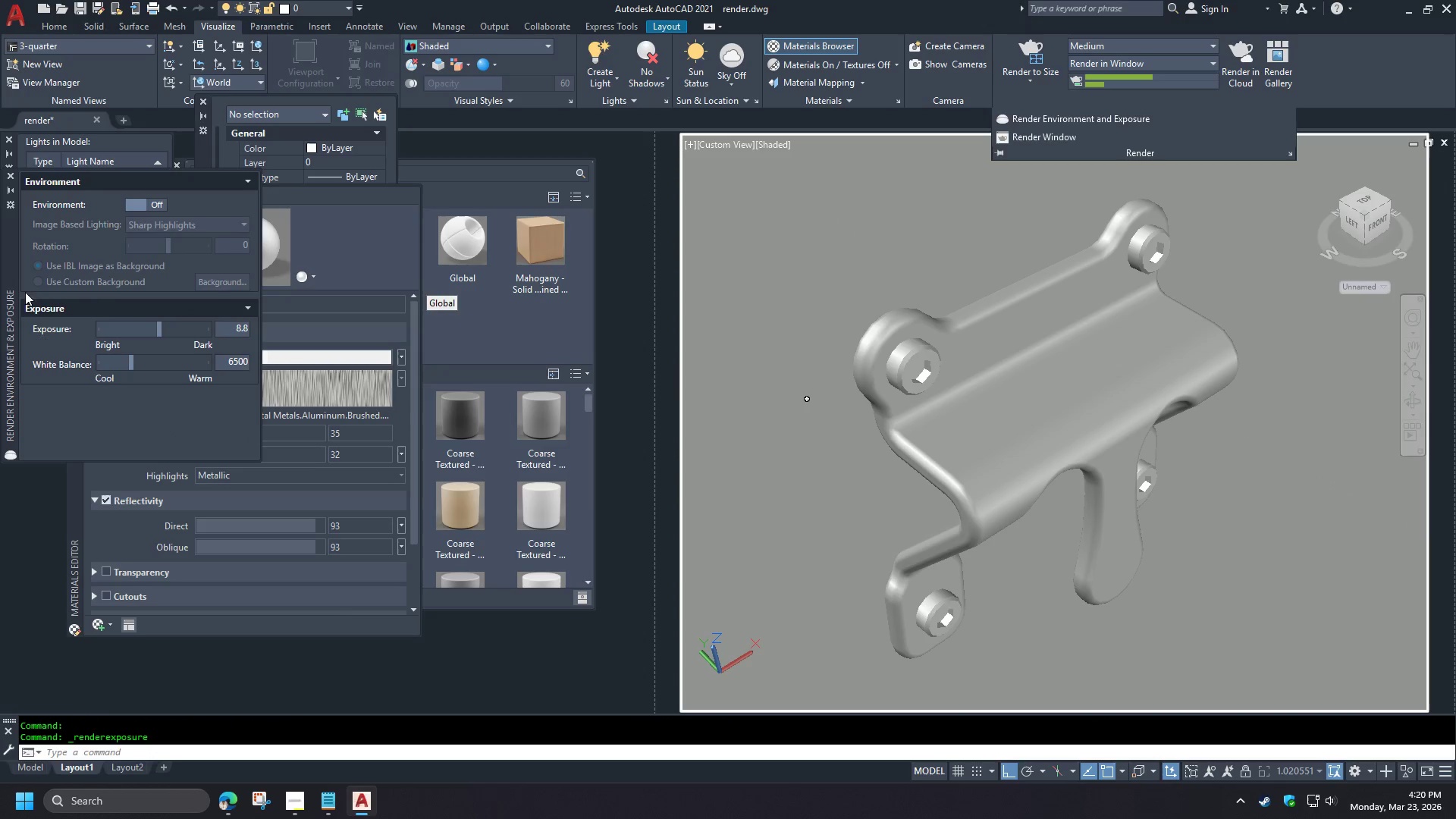 
left_click_drag(start_coordinate=[8, 325], to_coordinate=[36, 463])
 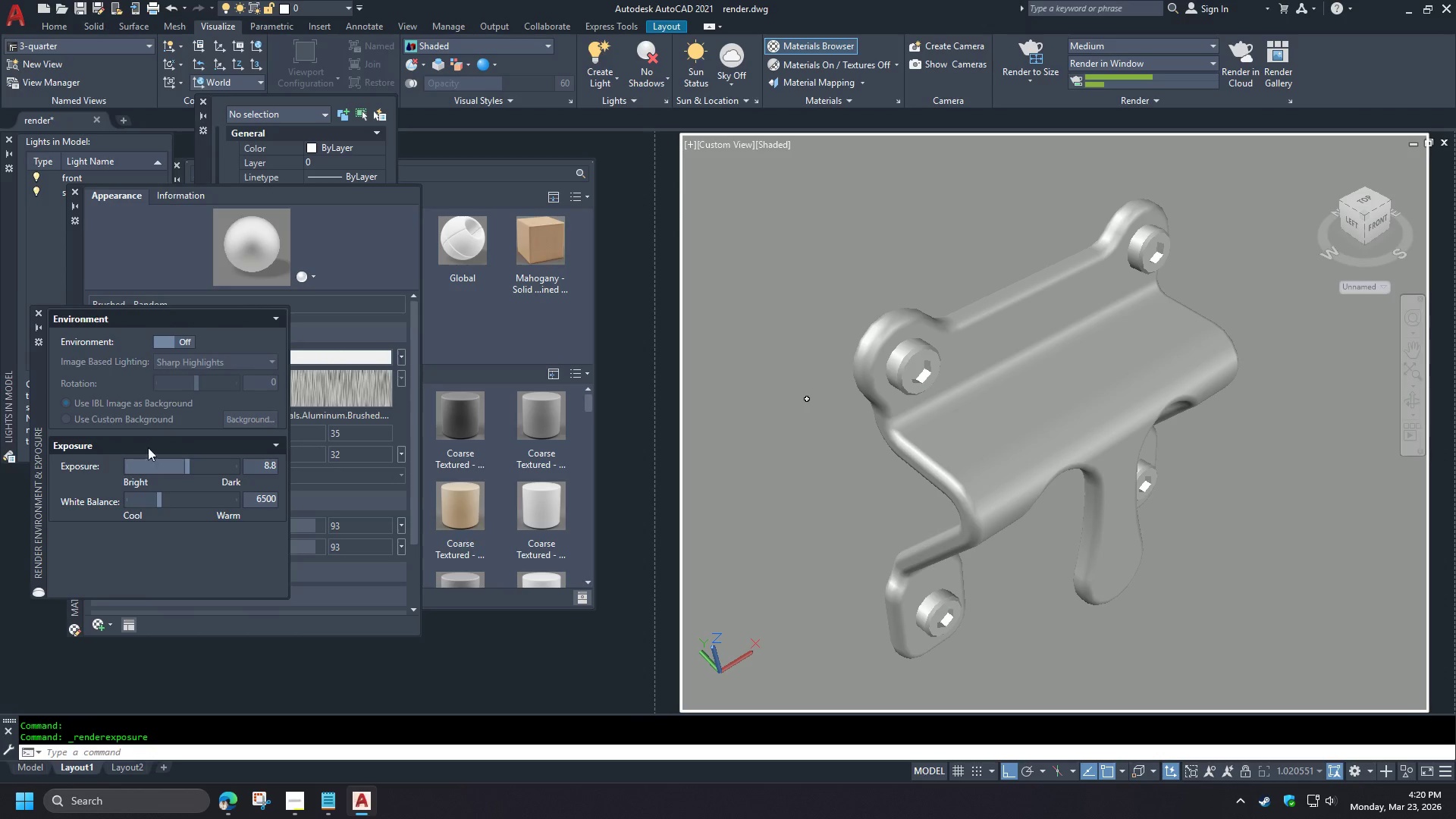 
left_click([185, 340])
 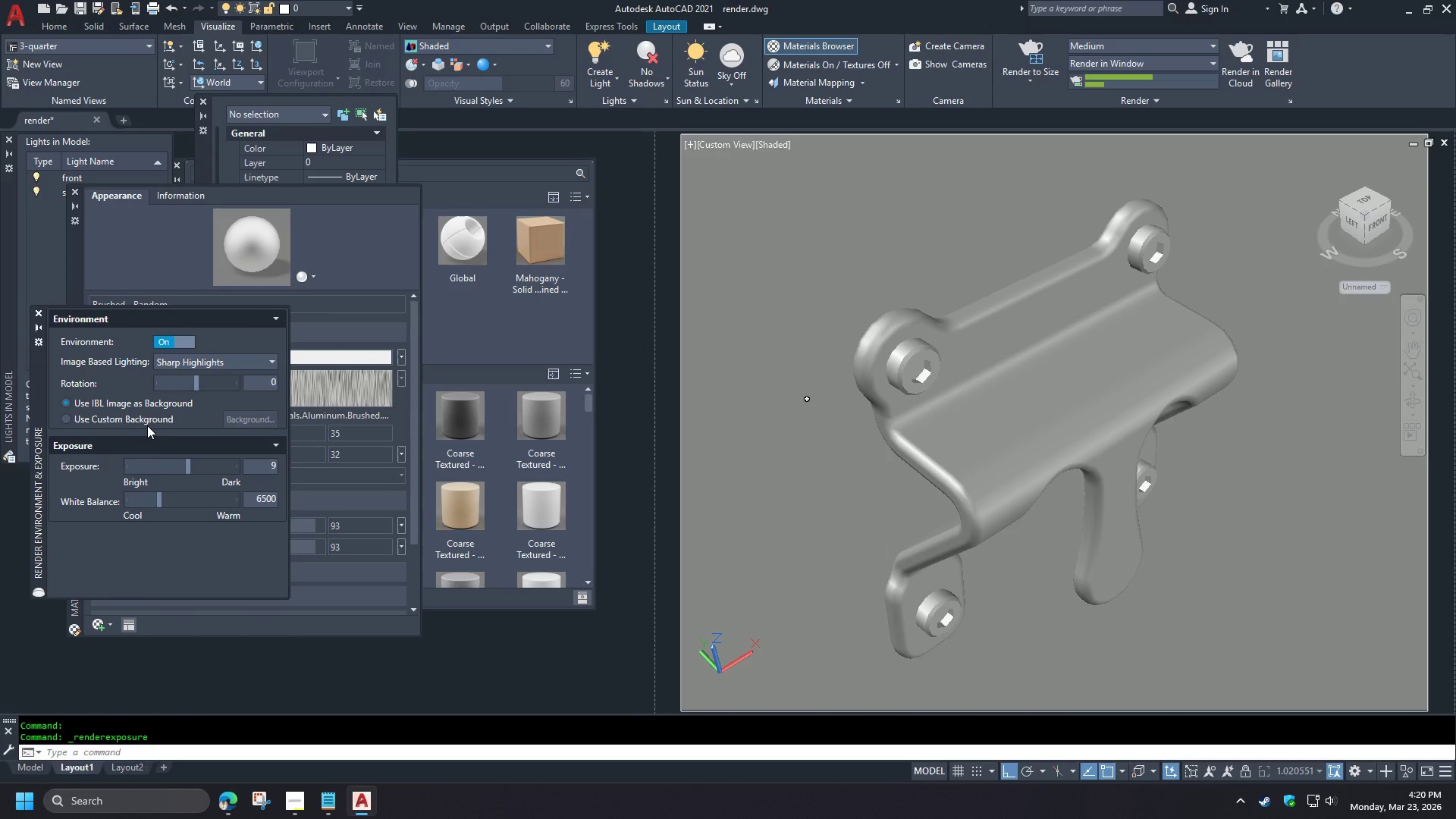 
type(rr )
 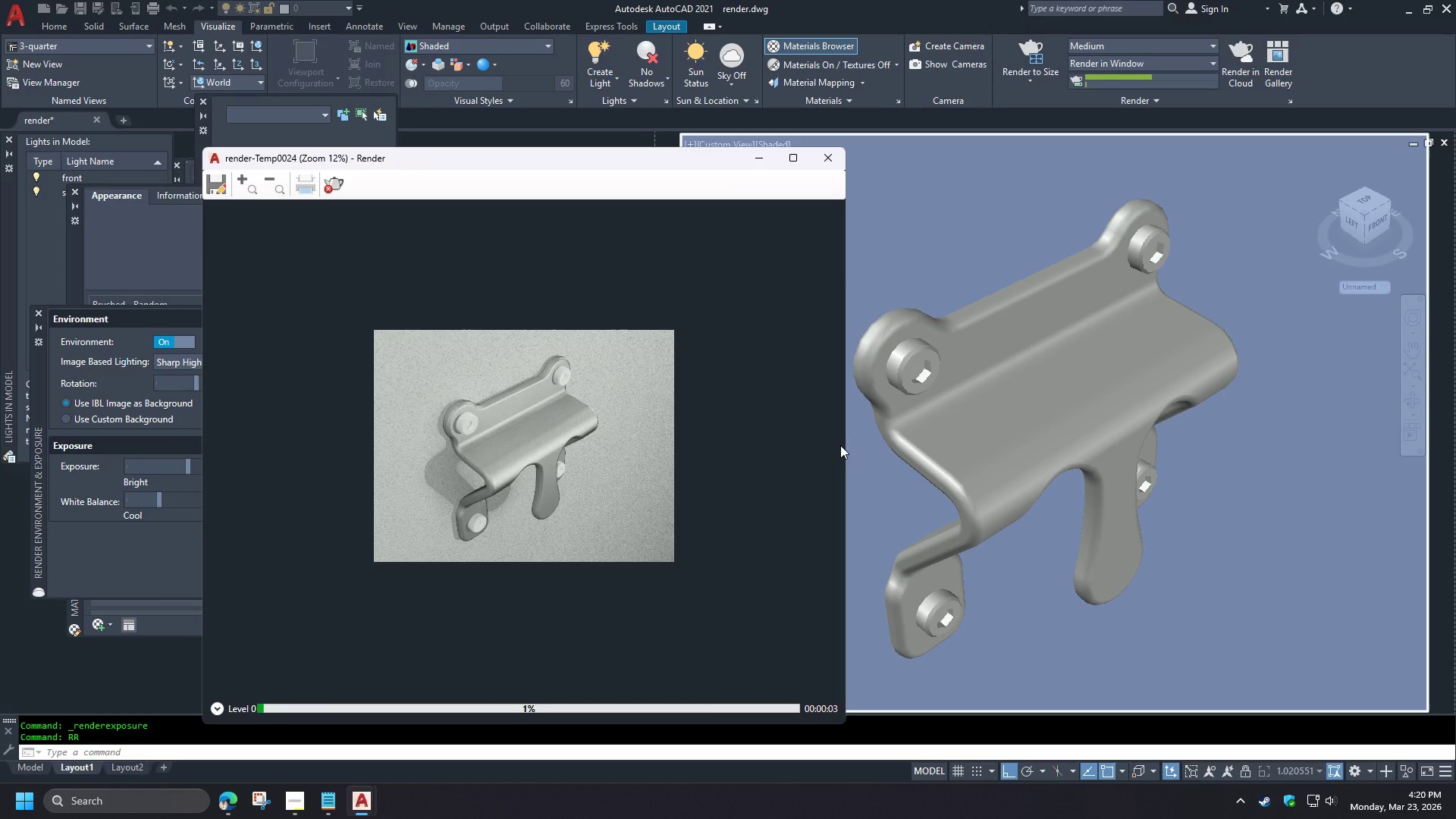 
wait(13.8)
 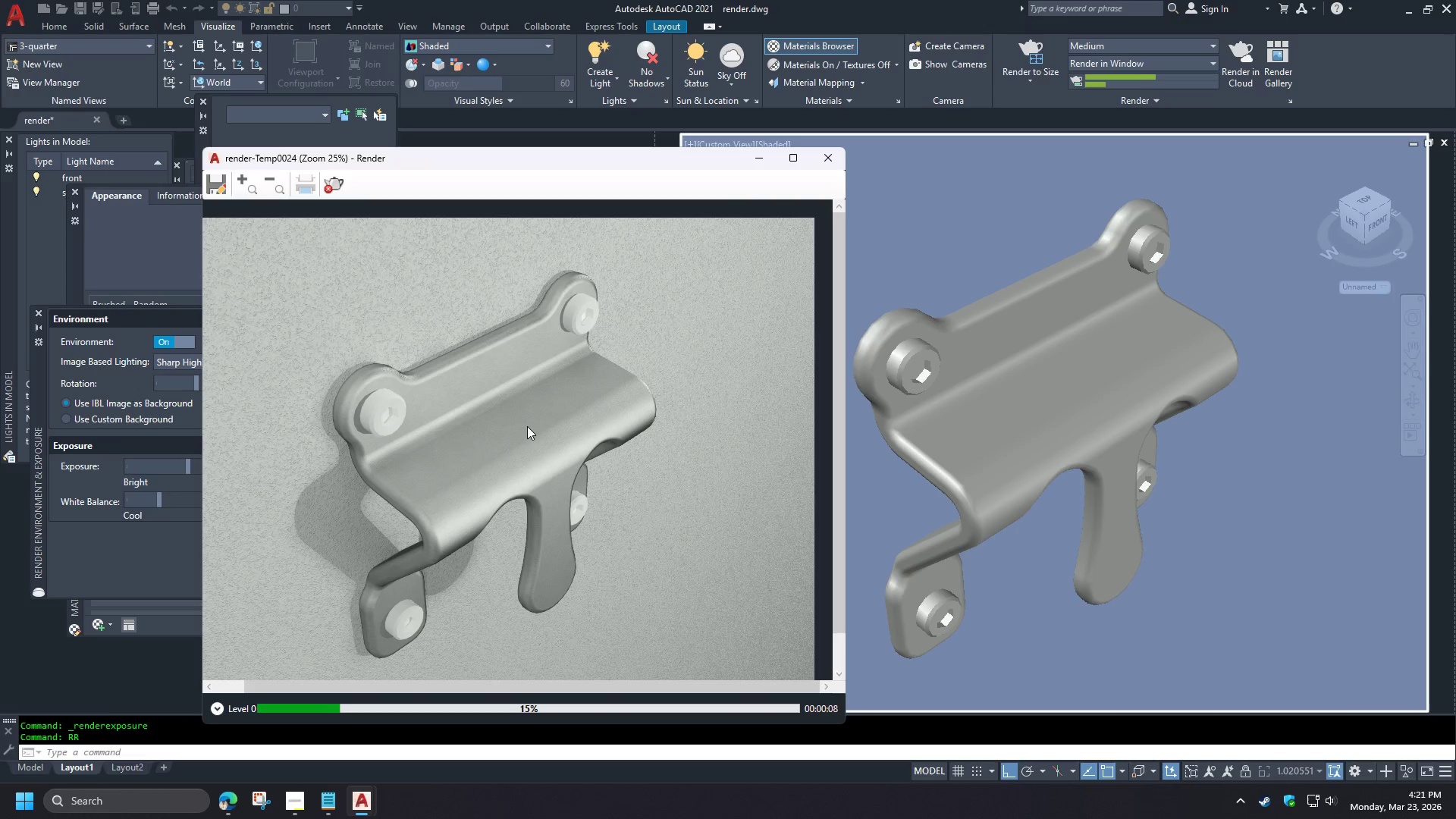 
left_click([59, 191])
 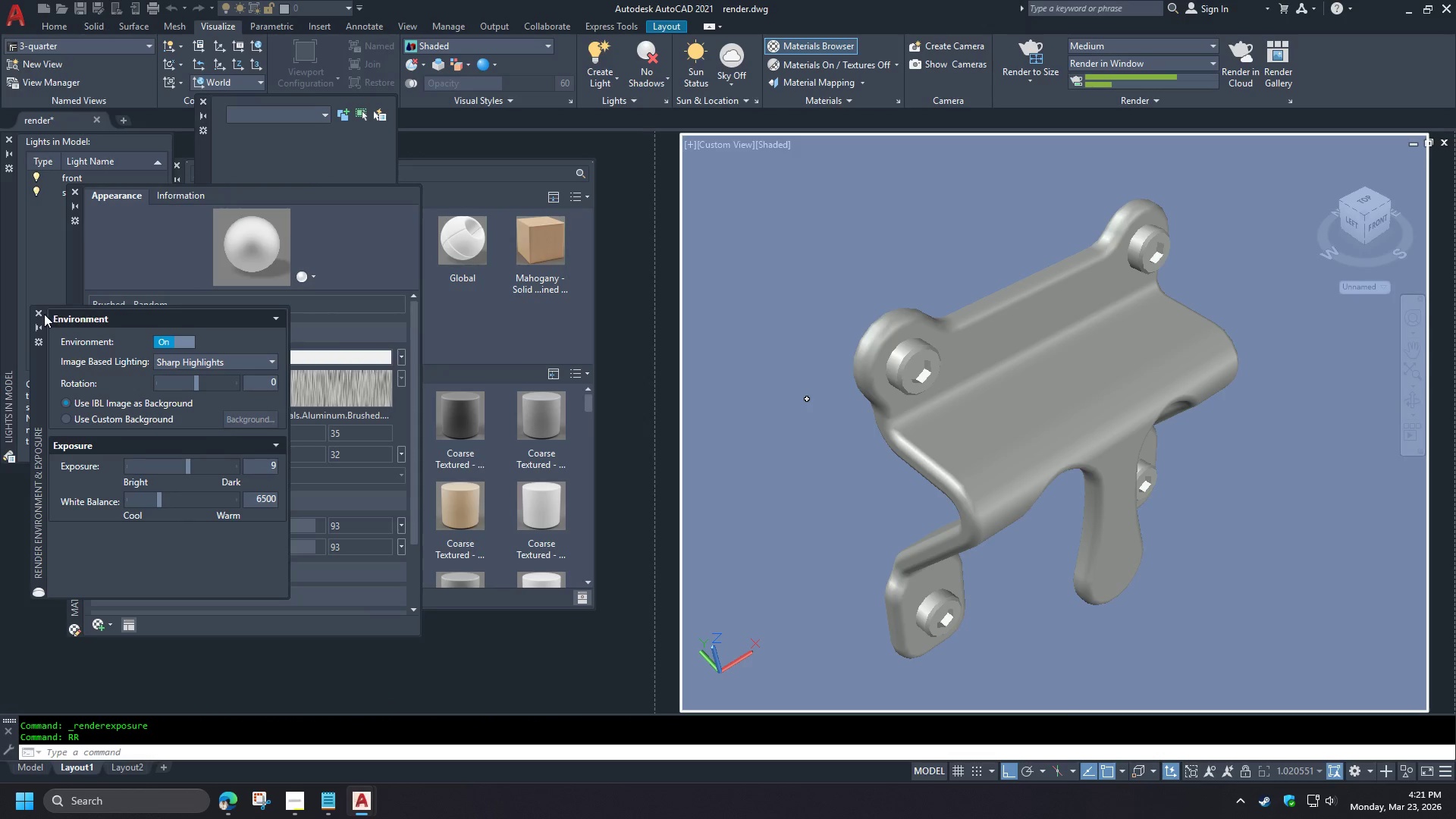 
scroll: coordinate [525, 423], scroll_direction: up, amount: 2.0
 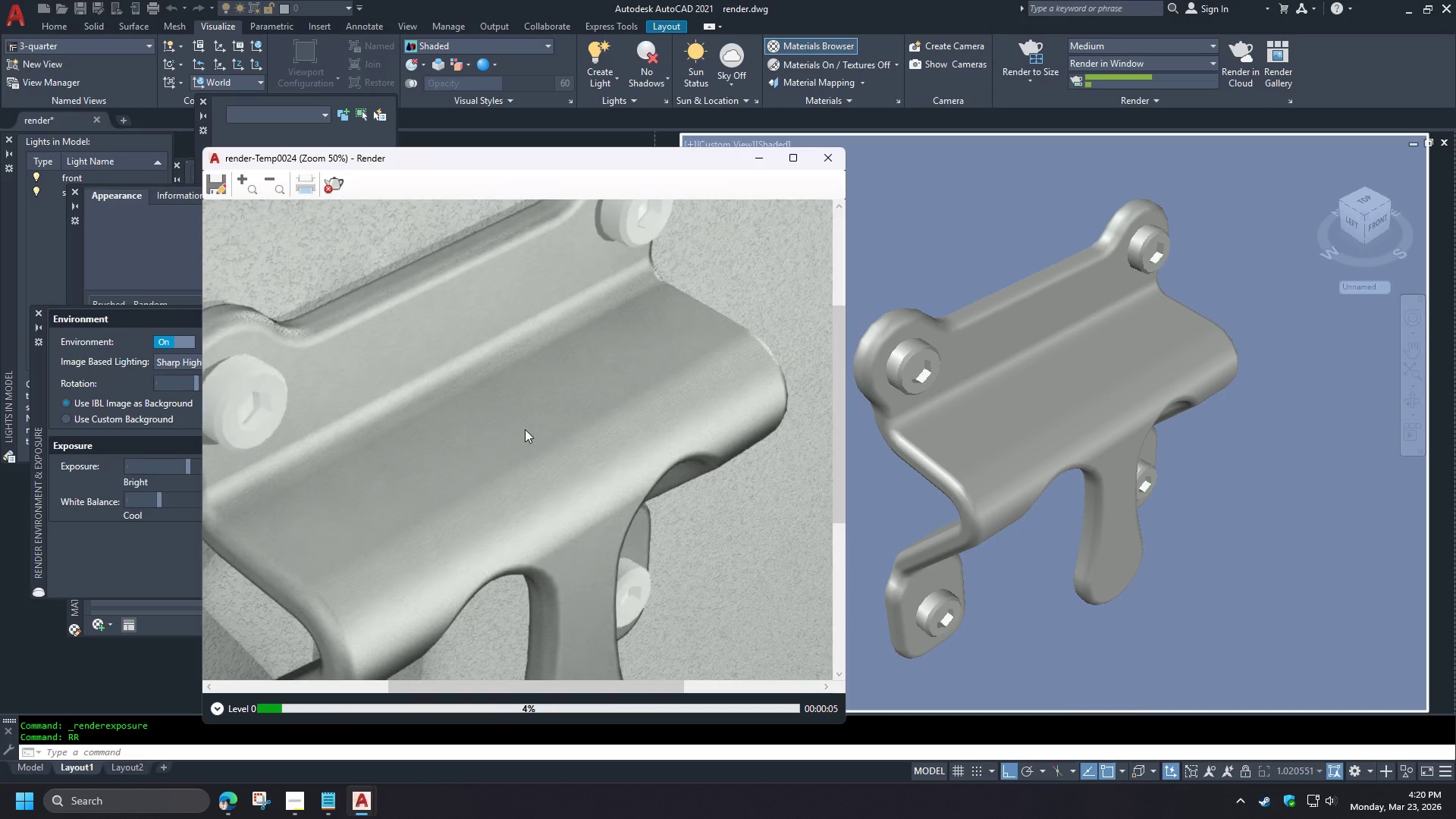 
left_click([54, 259])
 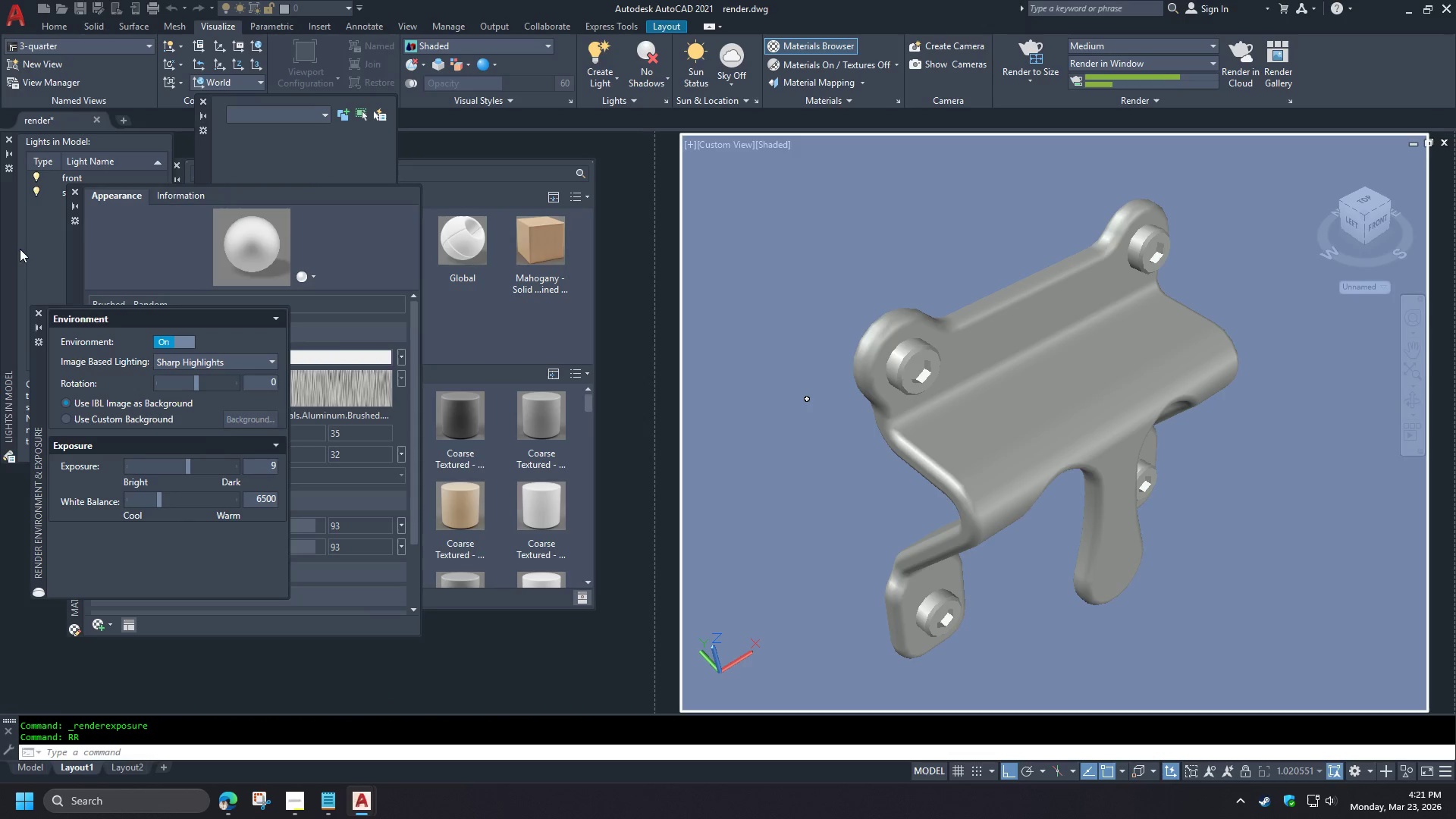 
left_click([13, 244])
 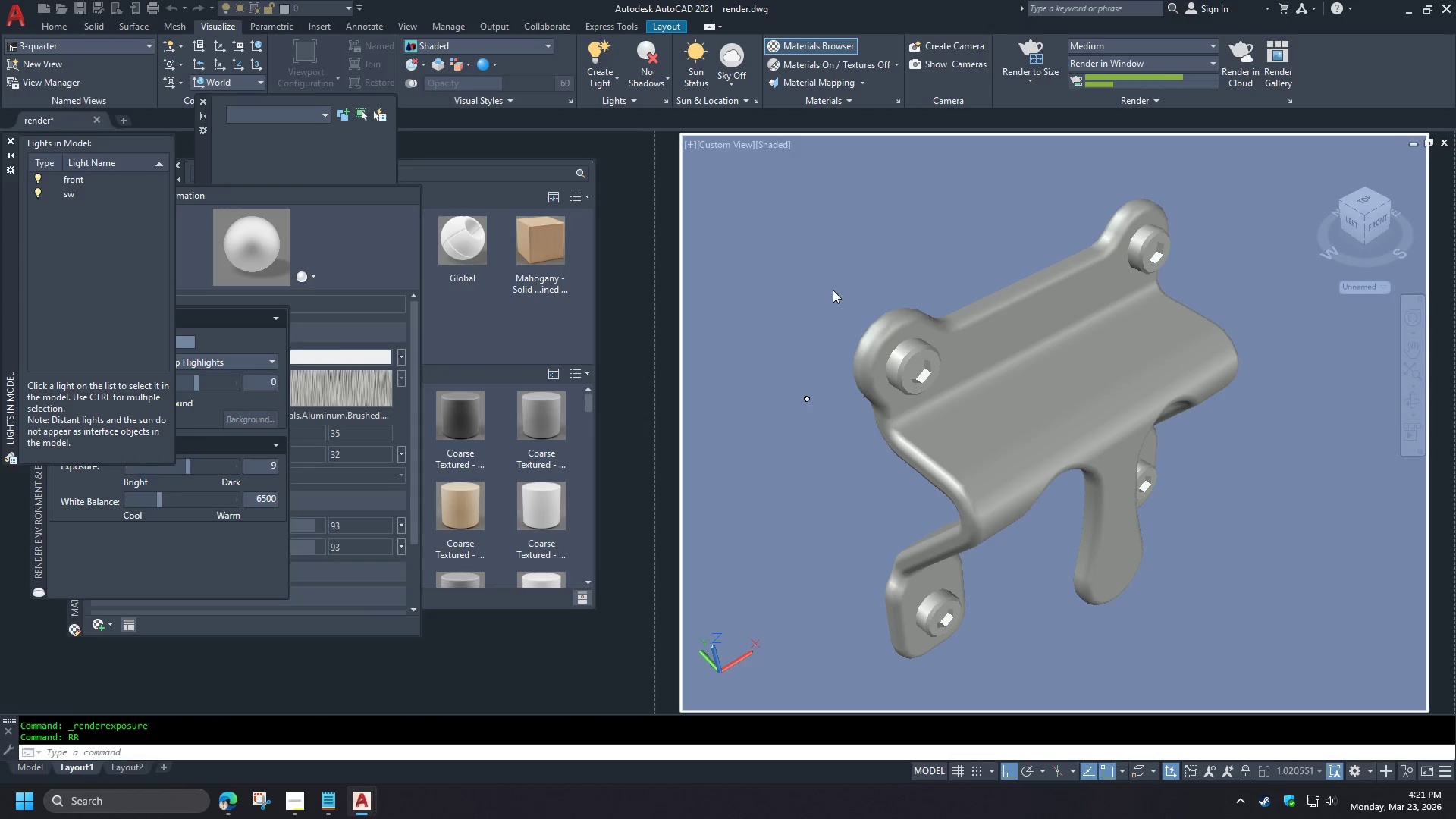 
scroll: coordinate [525, 429], scroll_direction: down, amount: 1.0
 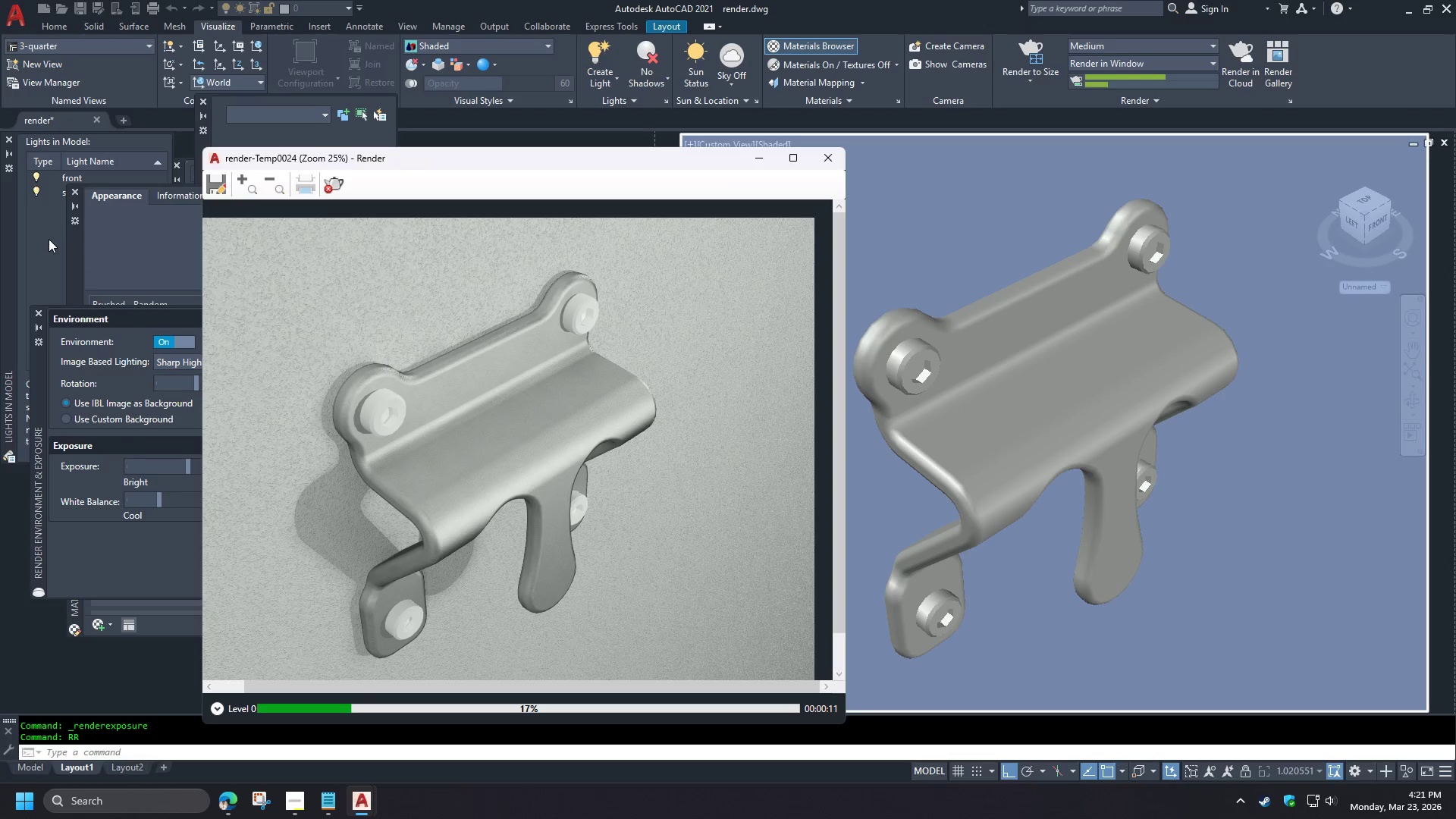 
key(Escape)
 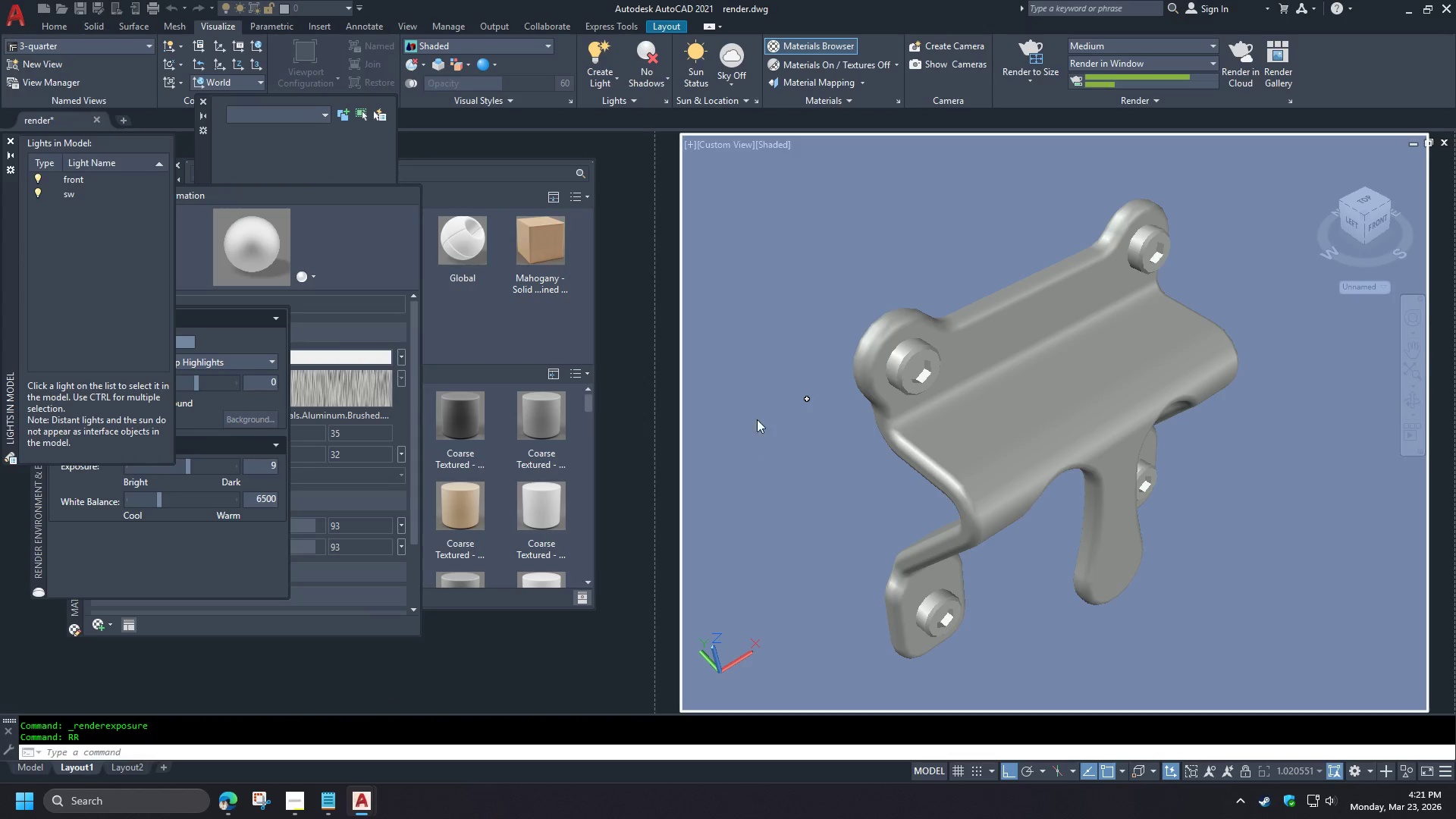 
left_click([711, 237])
 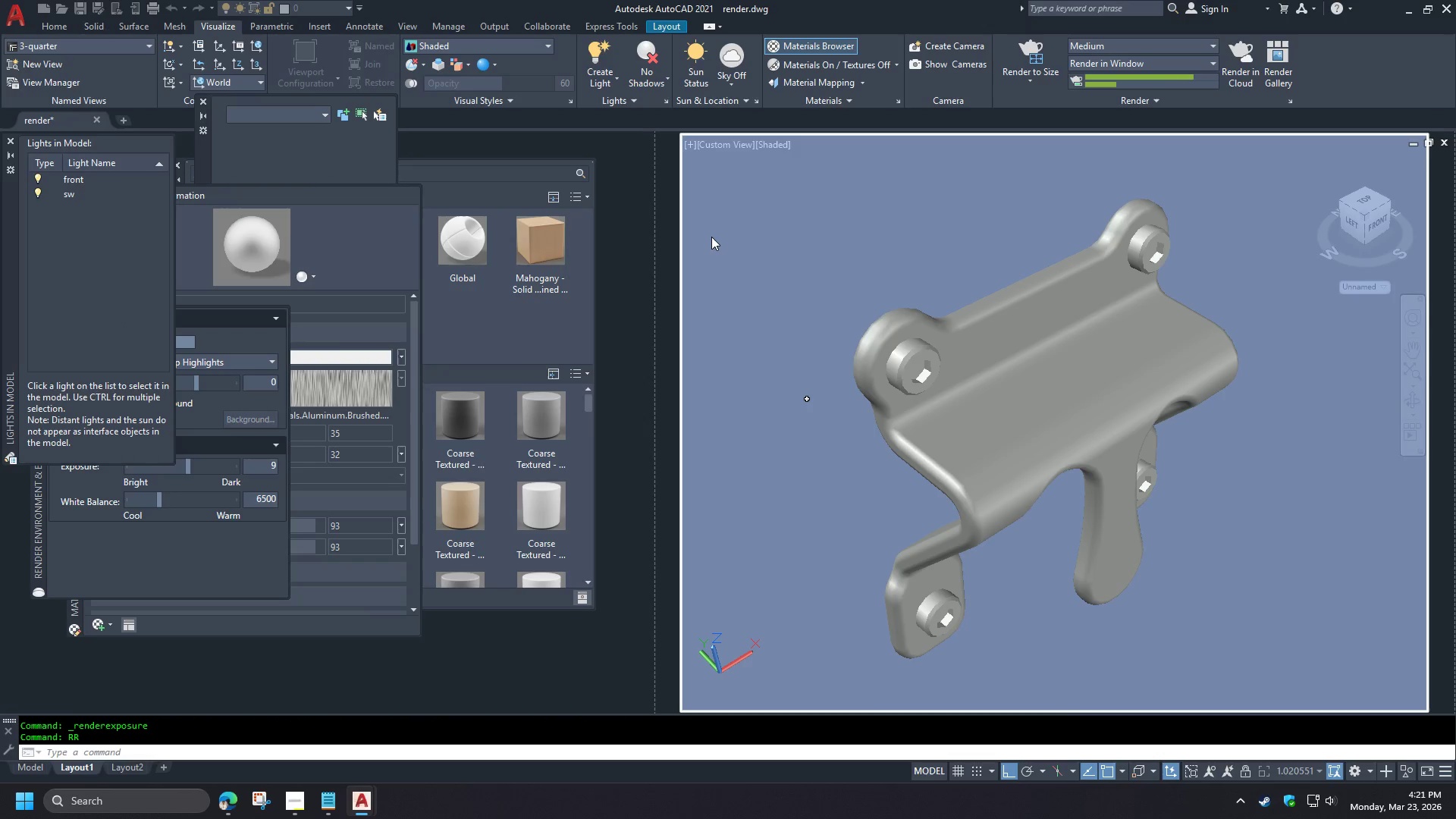 
key(Escape)
 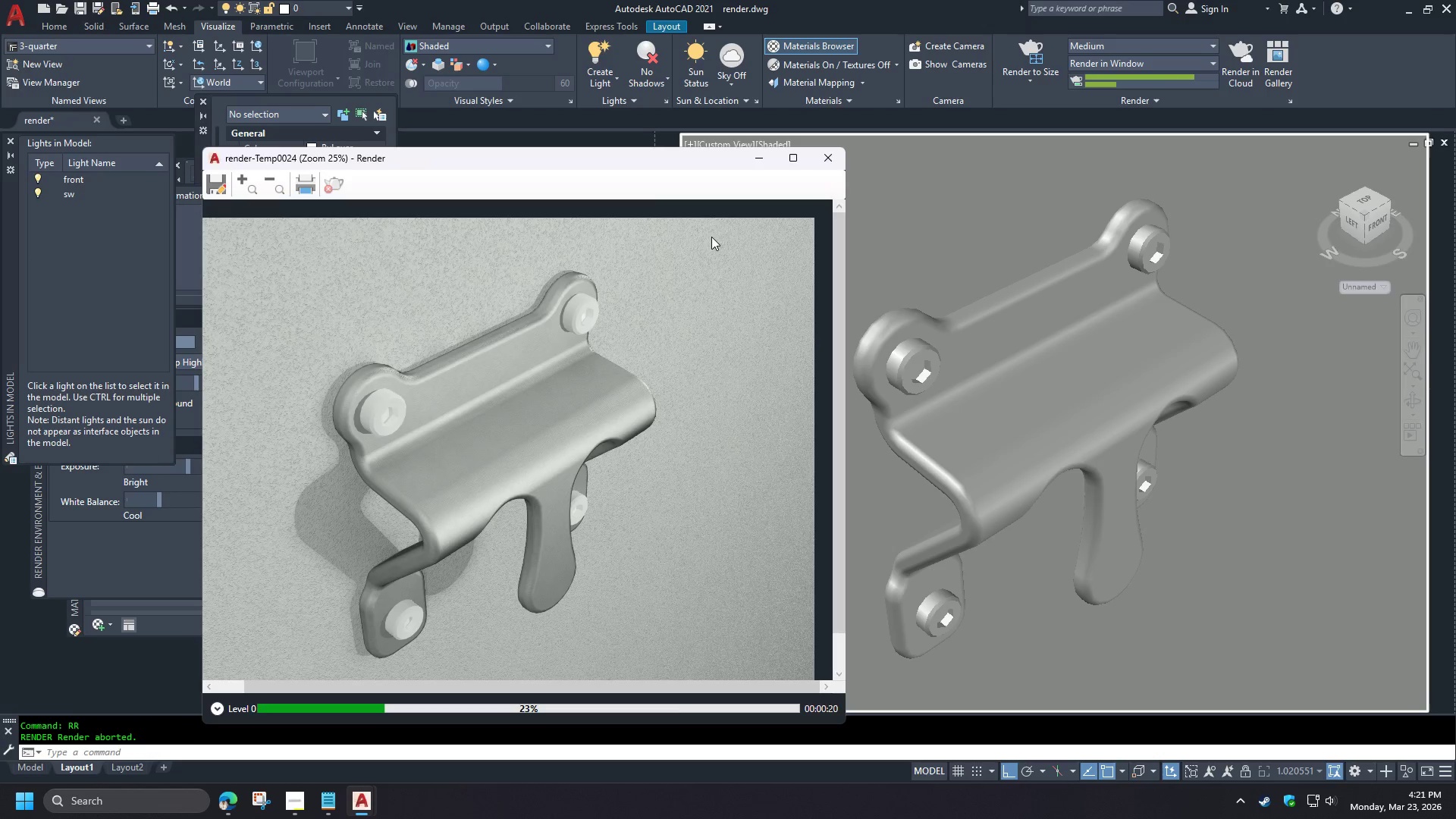 
key(Escape)
 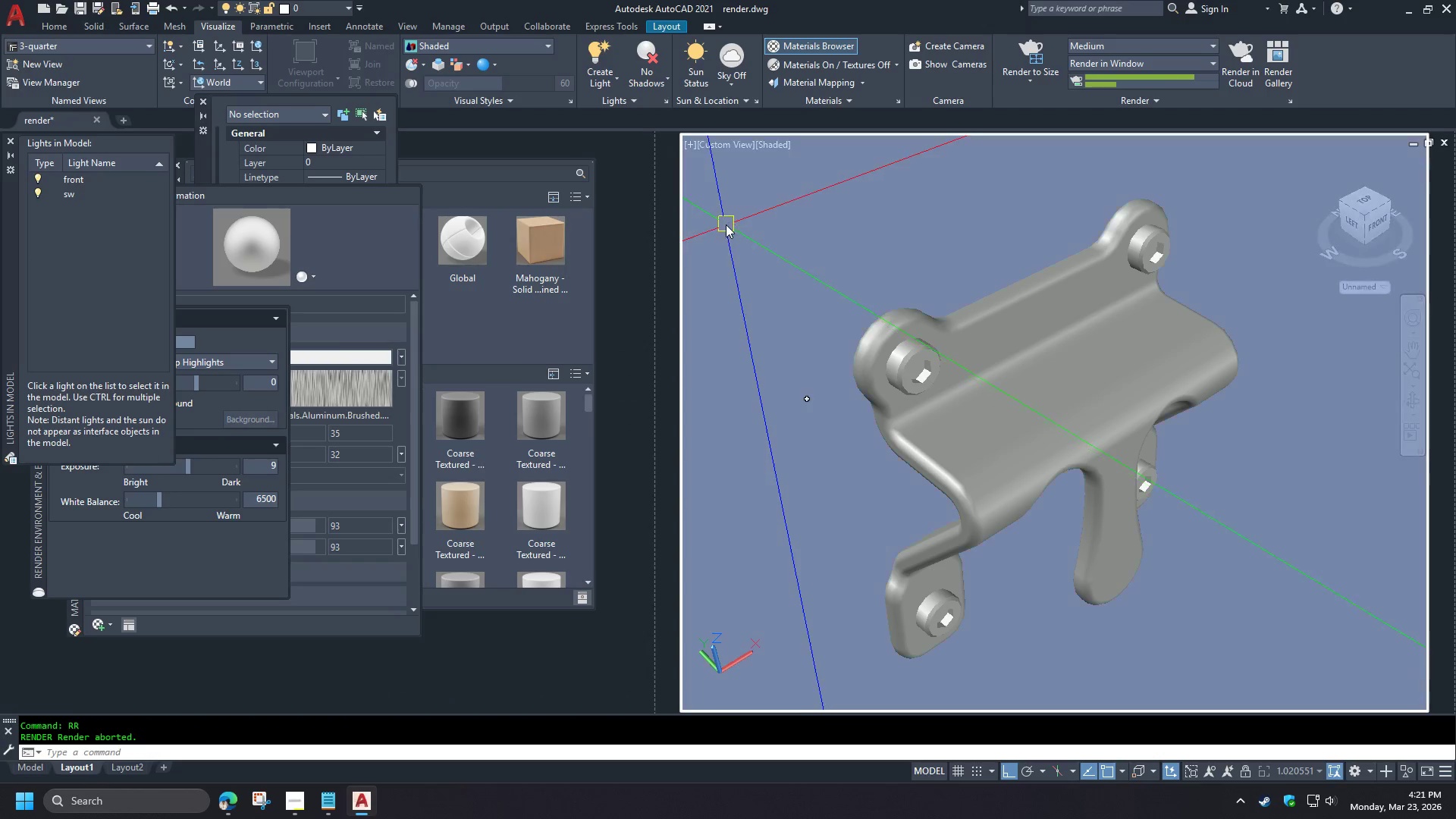 
key(Escape)
 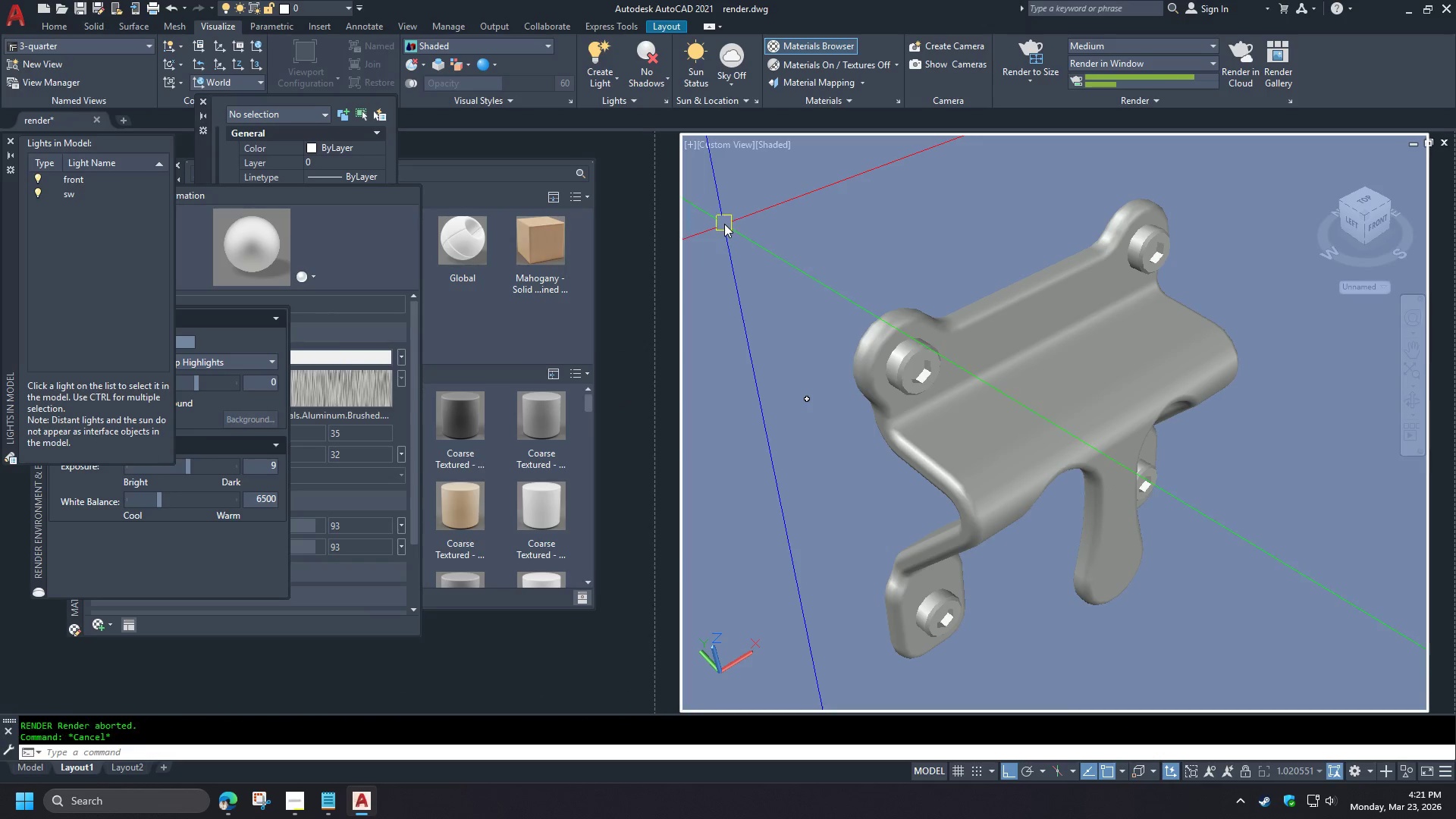 
key(Escape)
 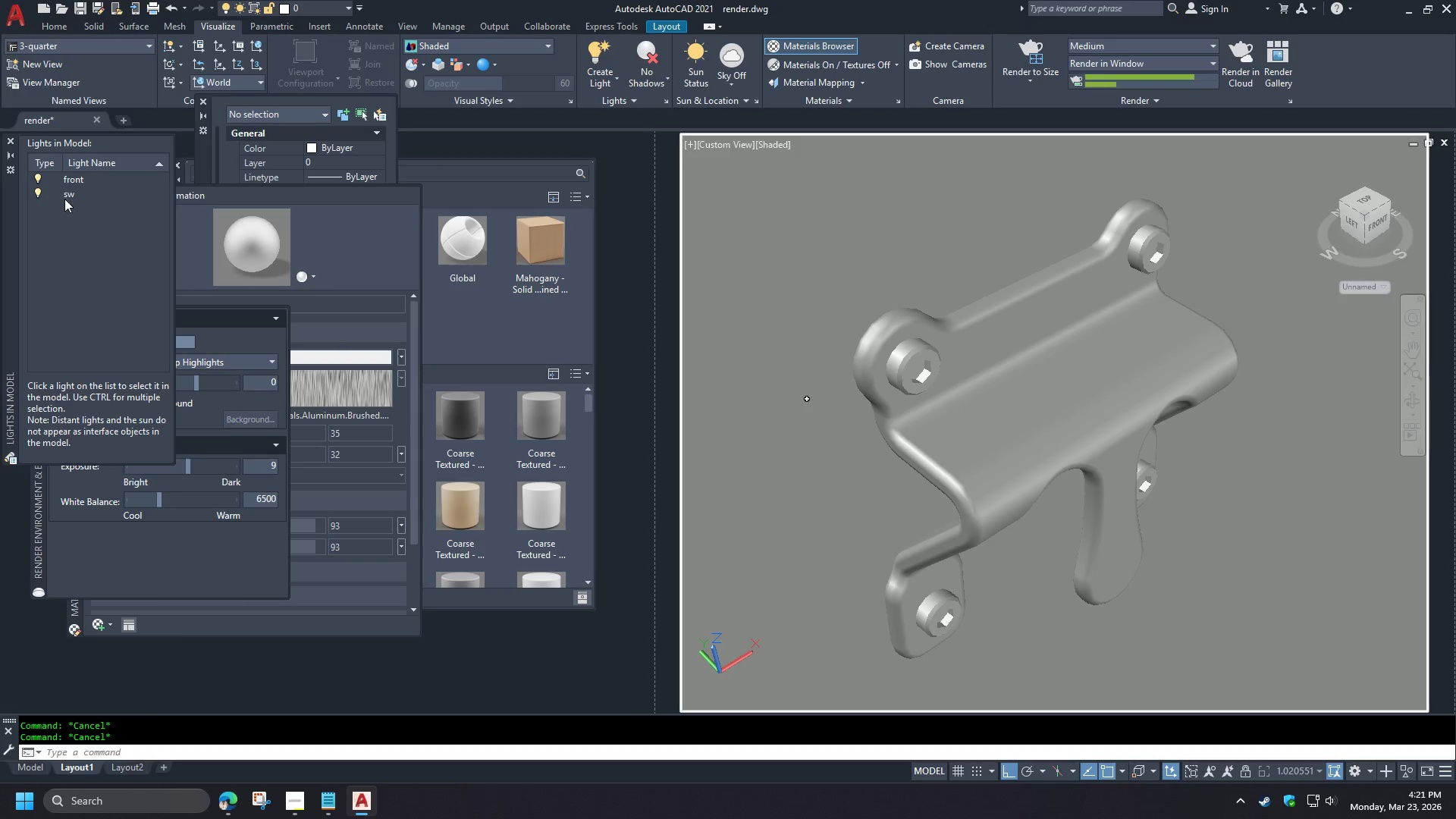 
left_click([71, 194])
 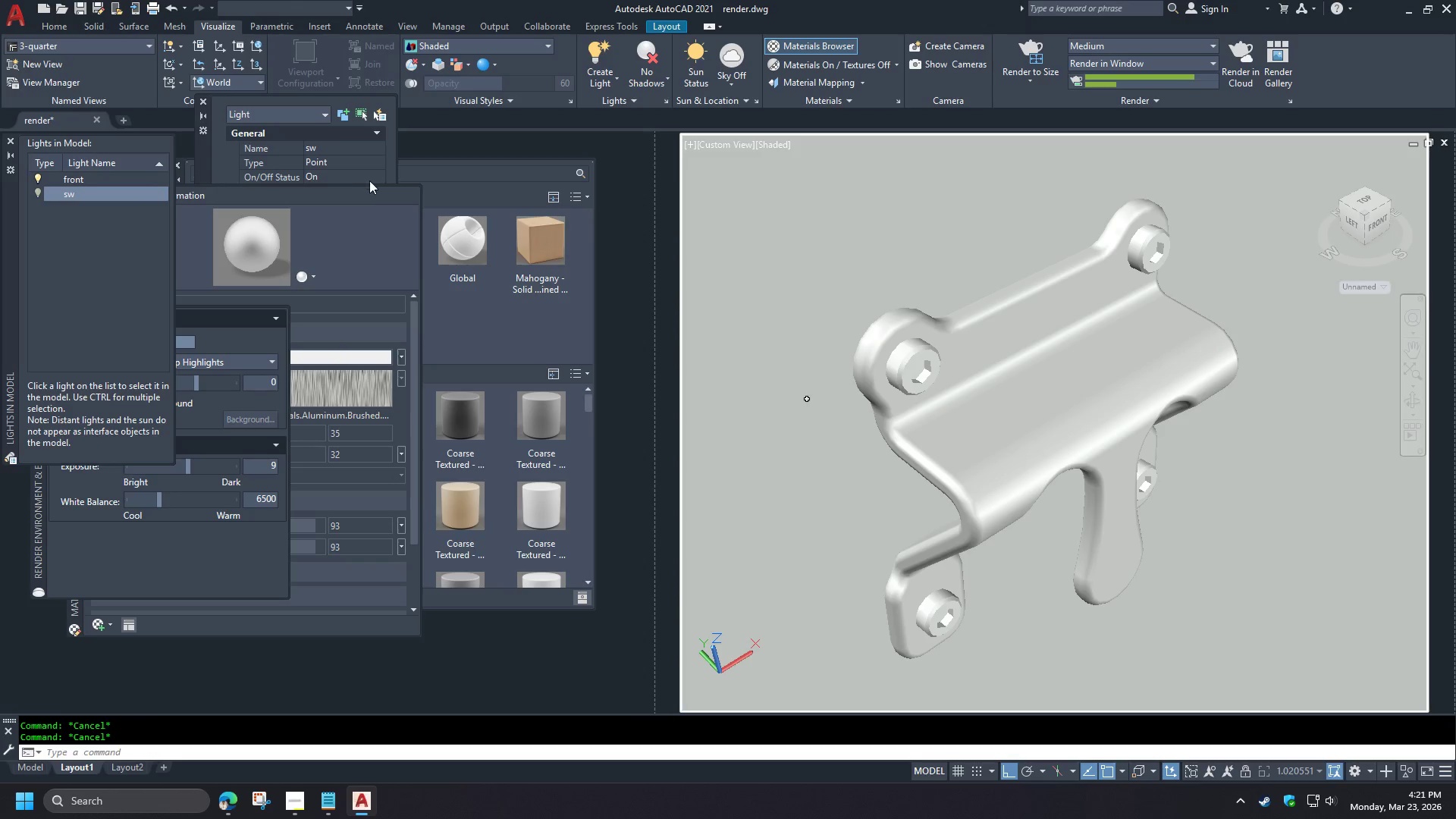 
left_click([377, 177])
 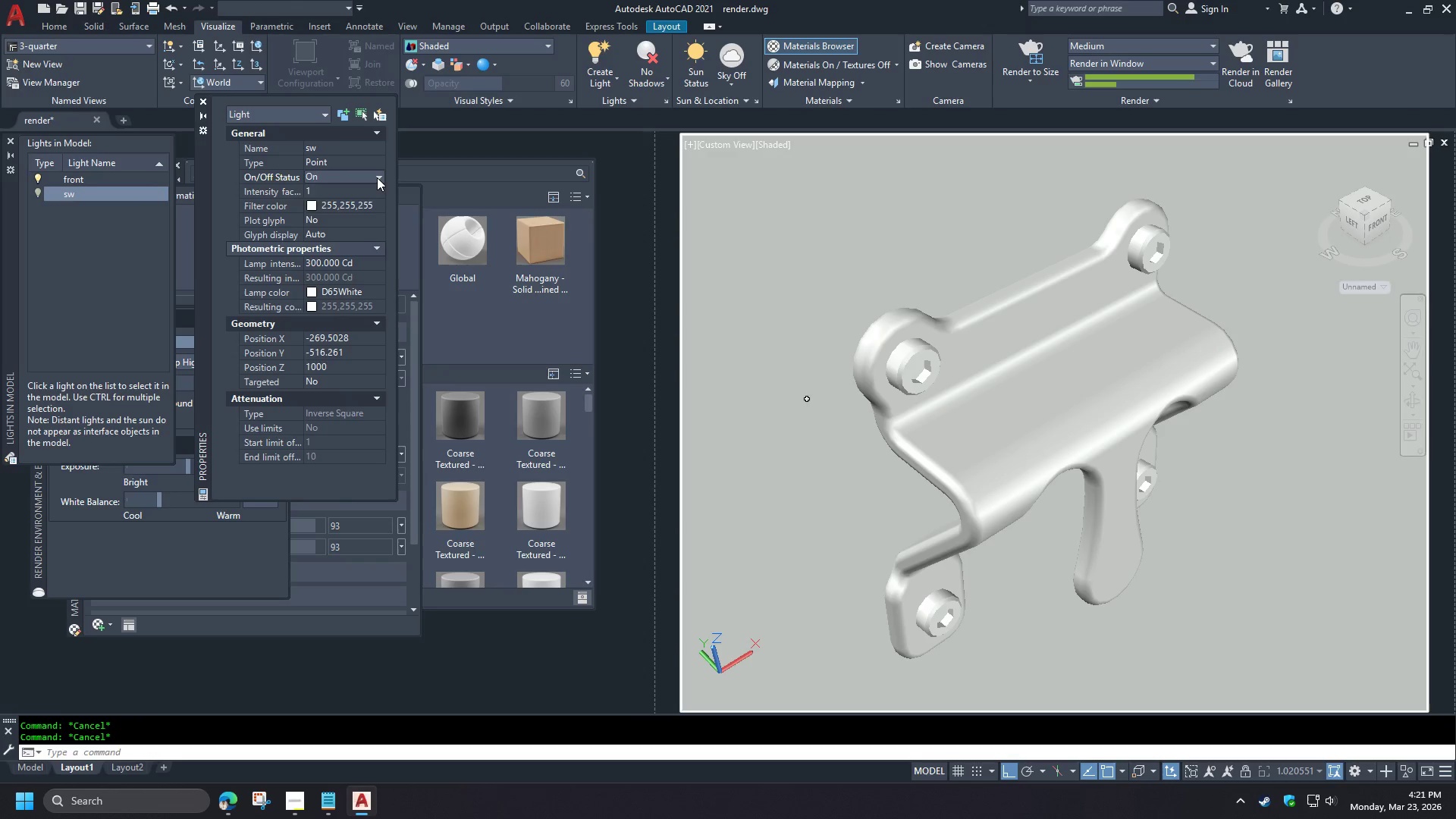 
left_click([377, 177])
 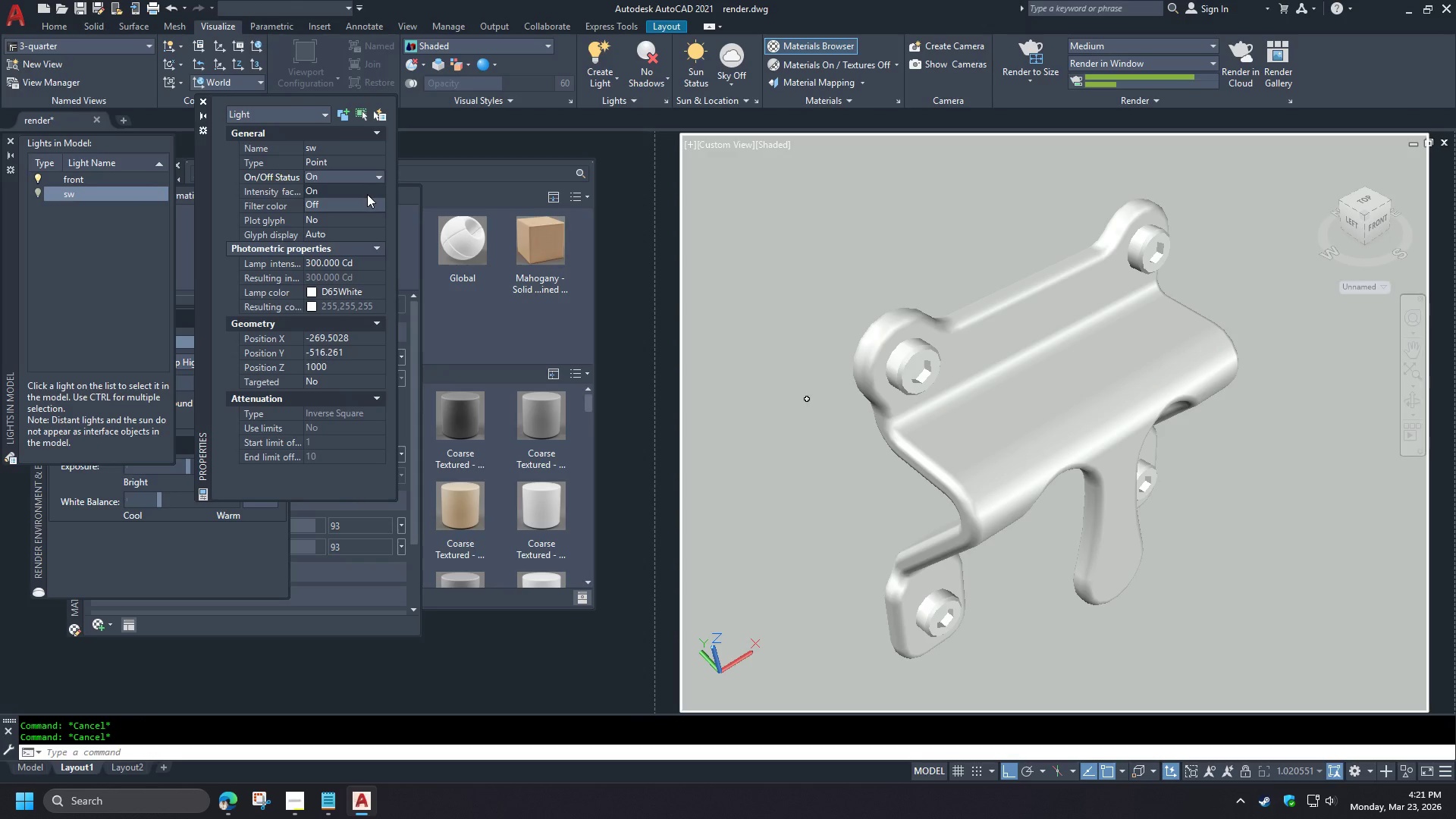 
left_click([363, 206])
 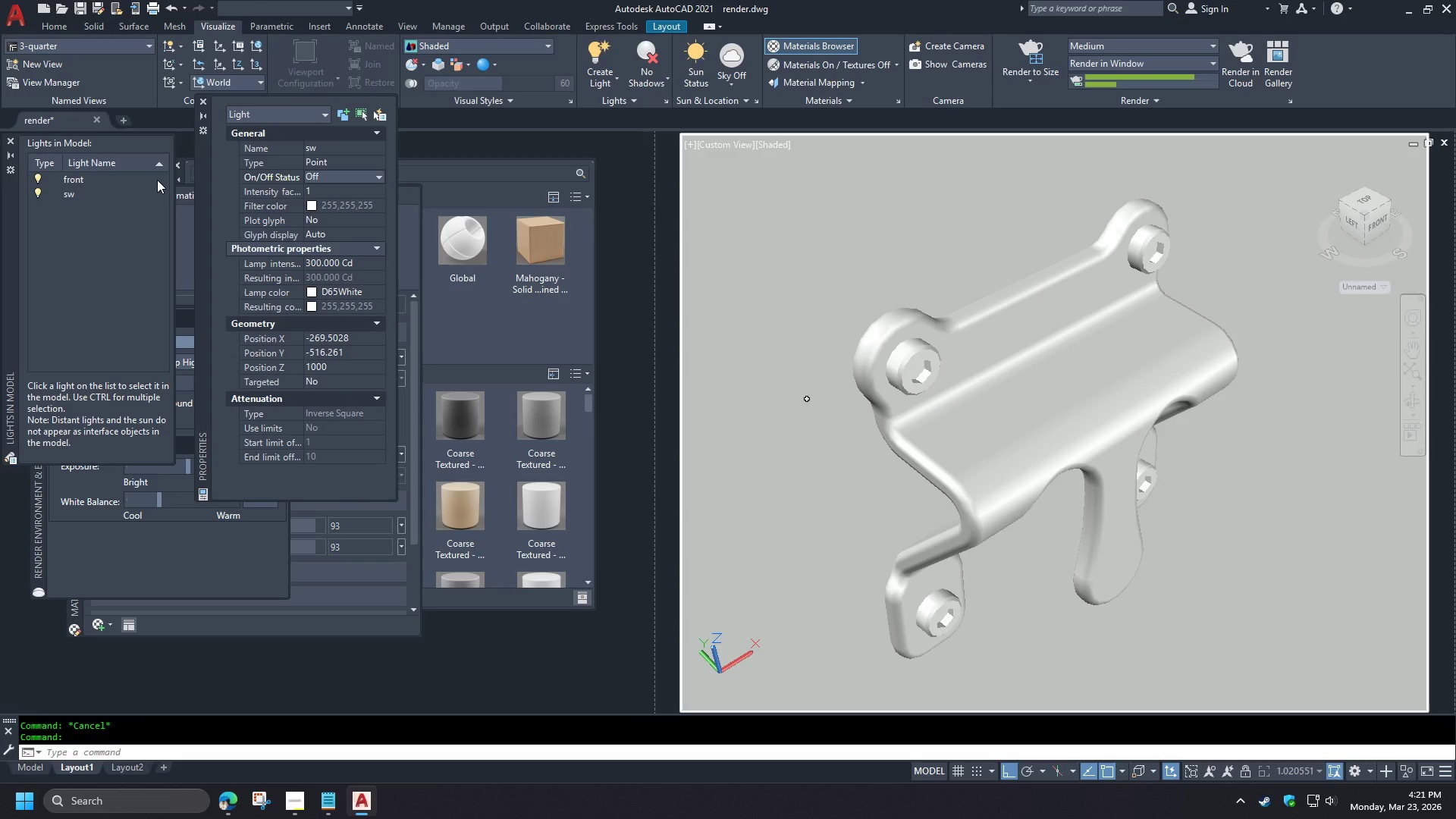 
left_click([157, 180])
 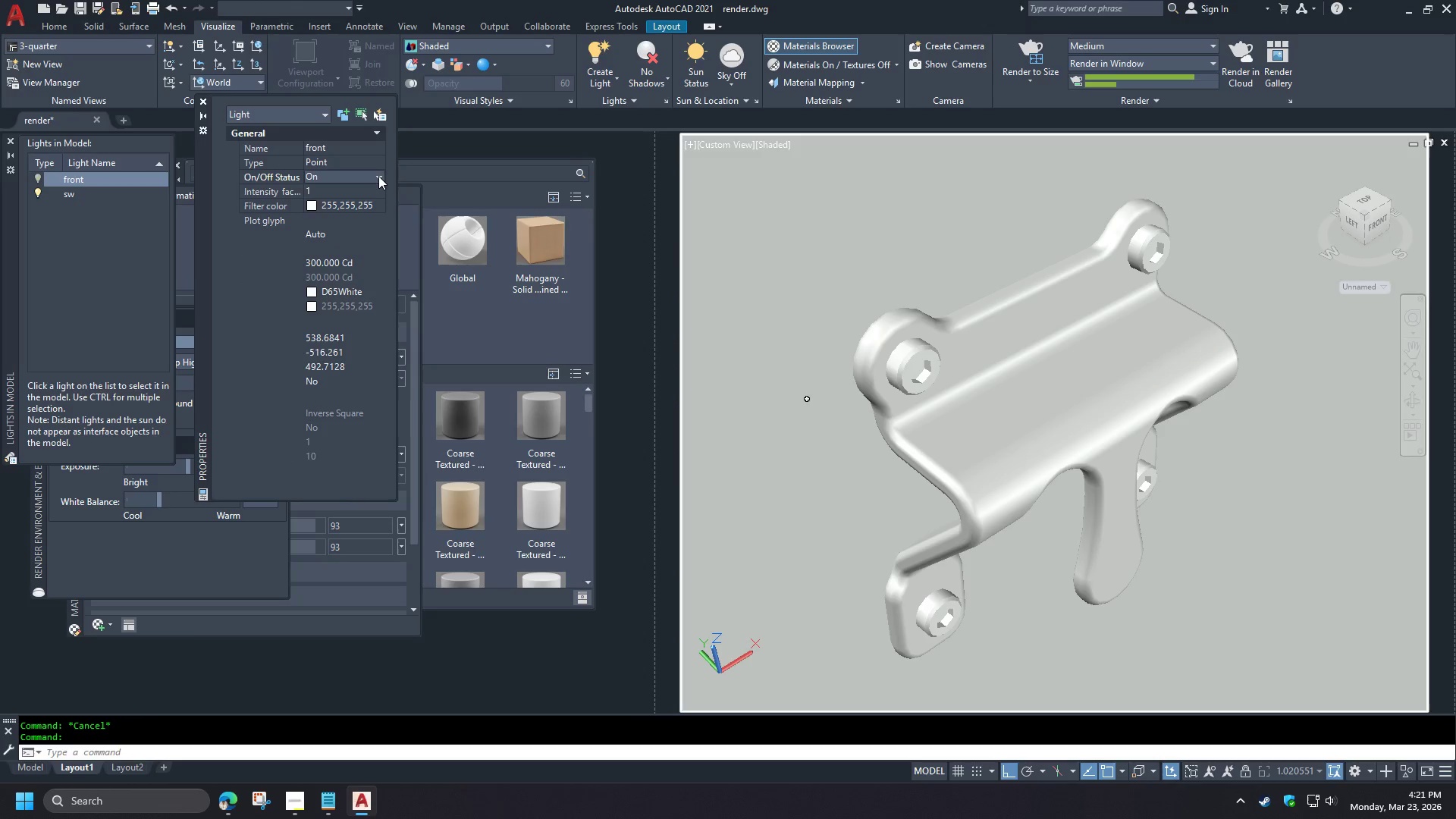 
double_click([378, 176])
 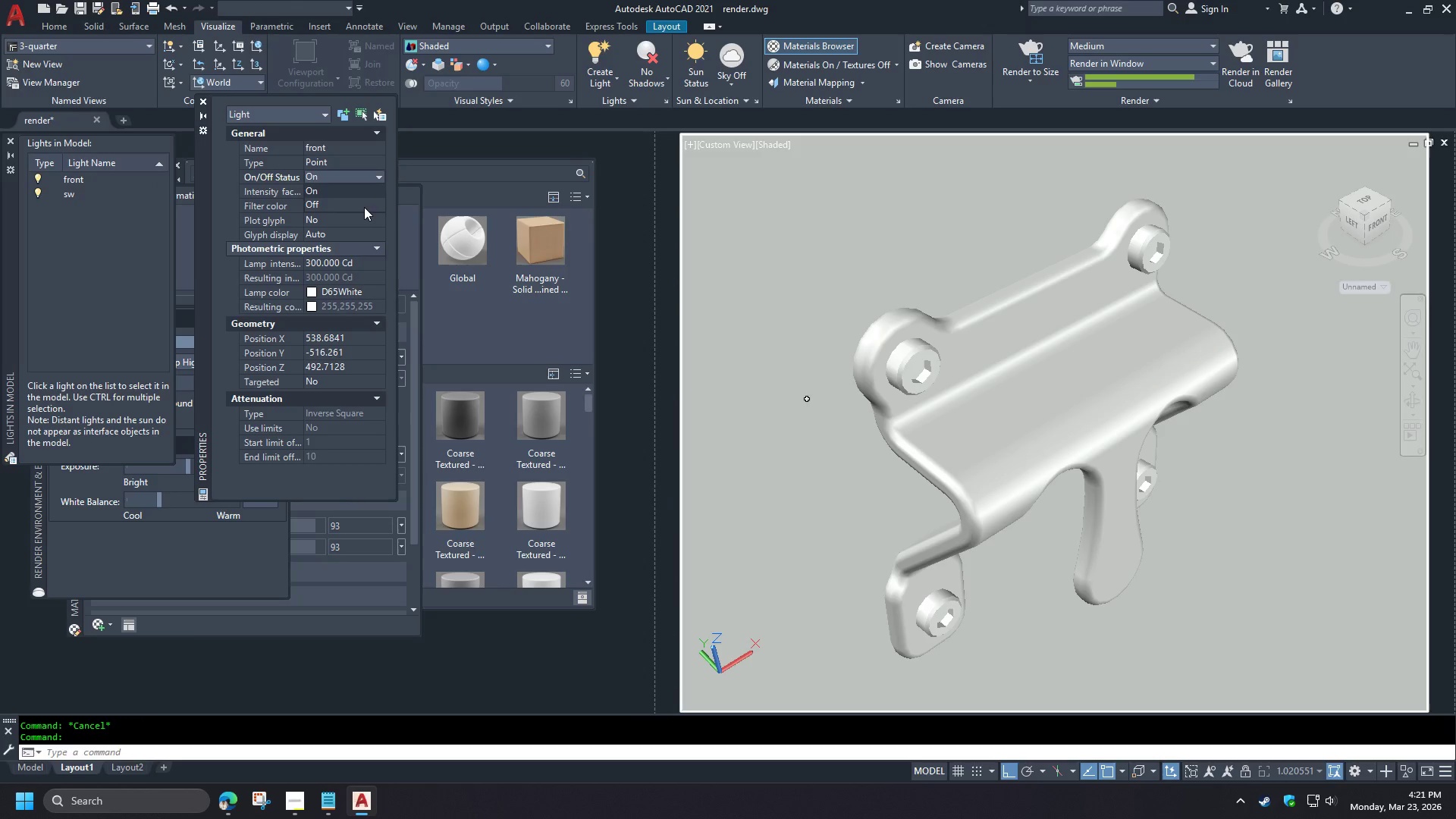 
left_click([364, 207])
 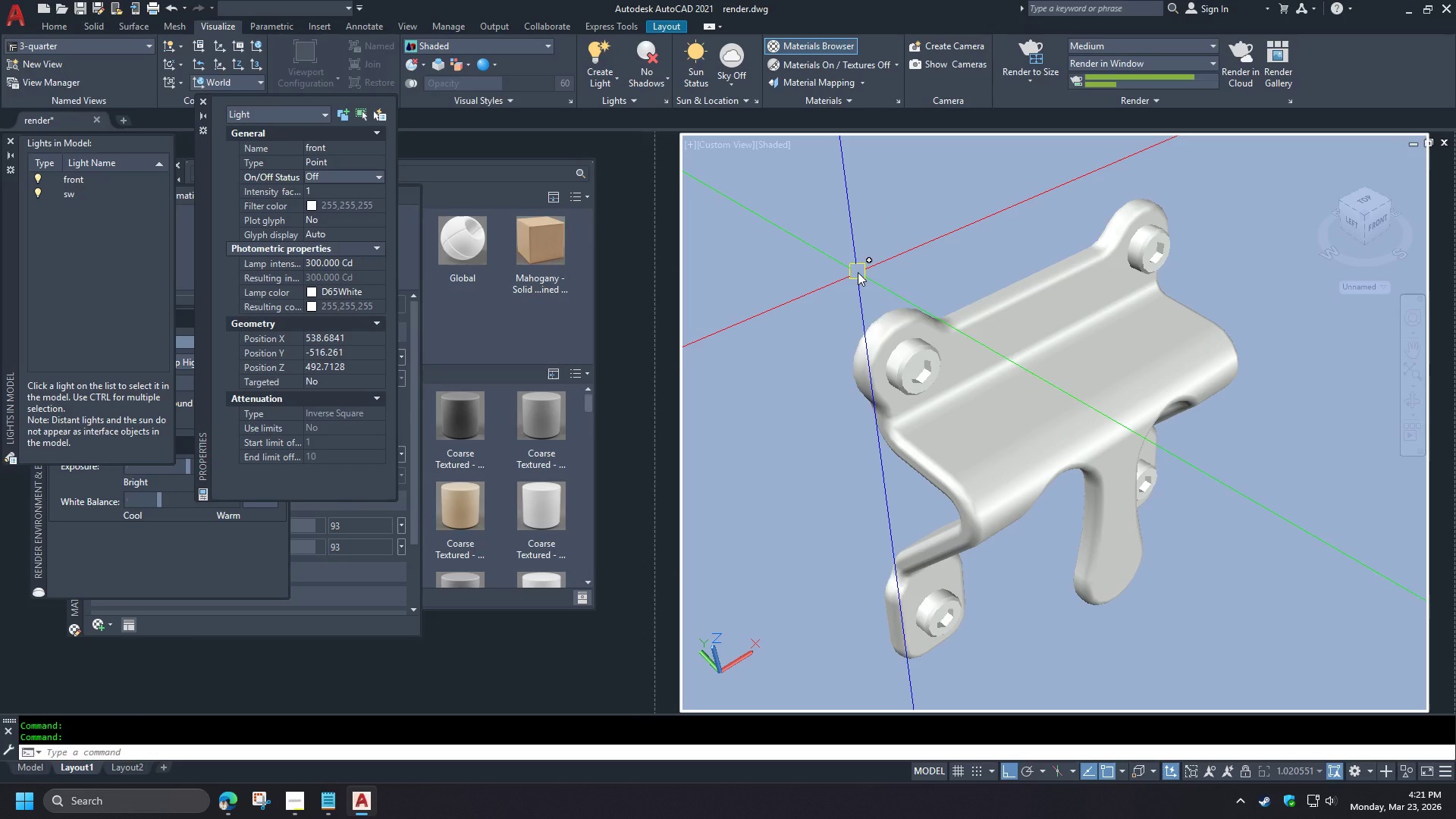 
type(rr )
 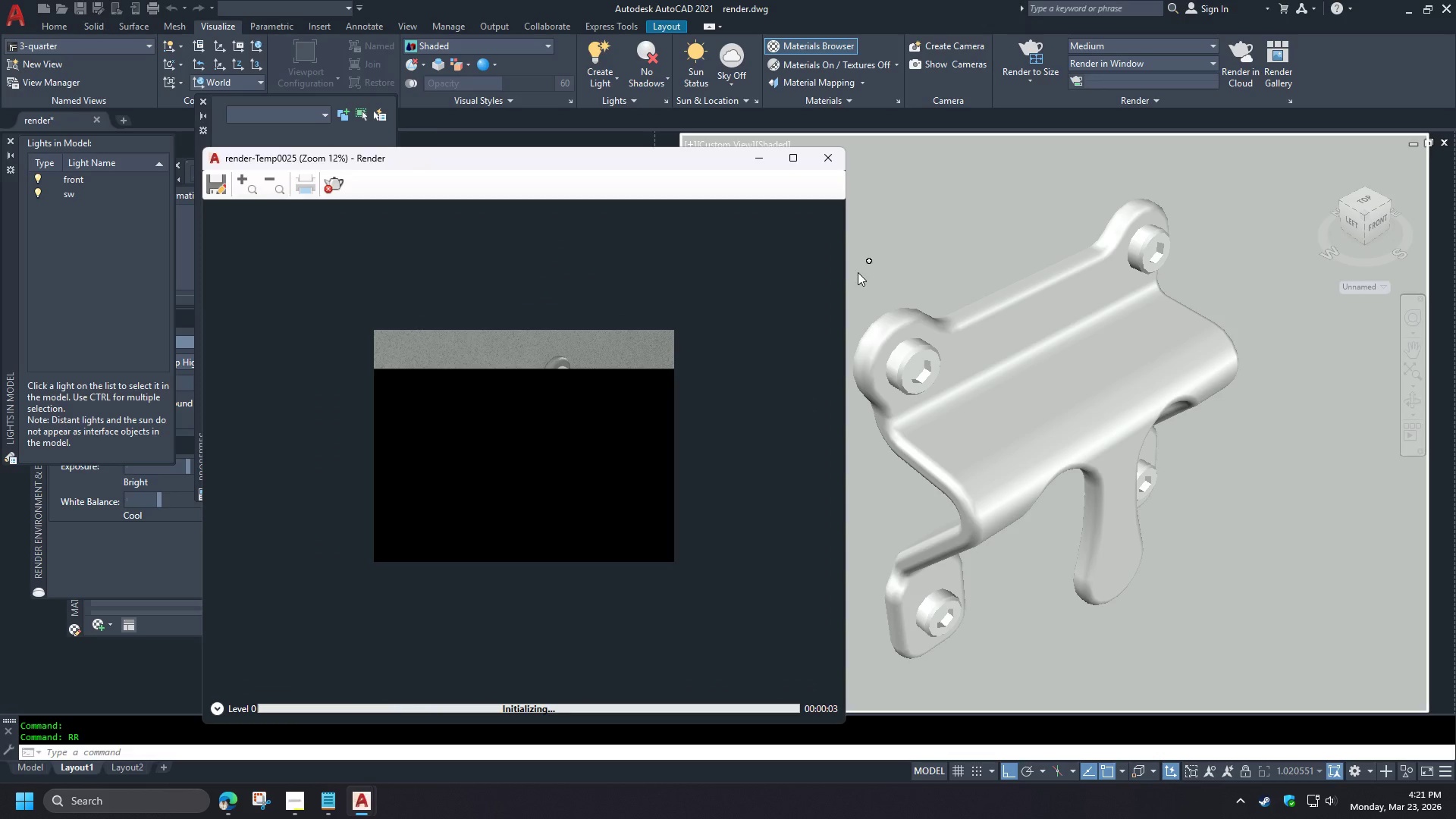 
wait(6.8)
 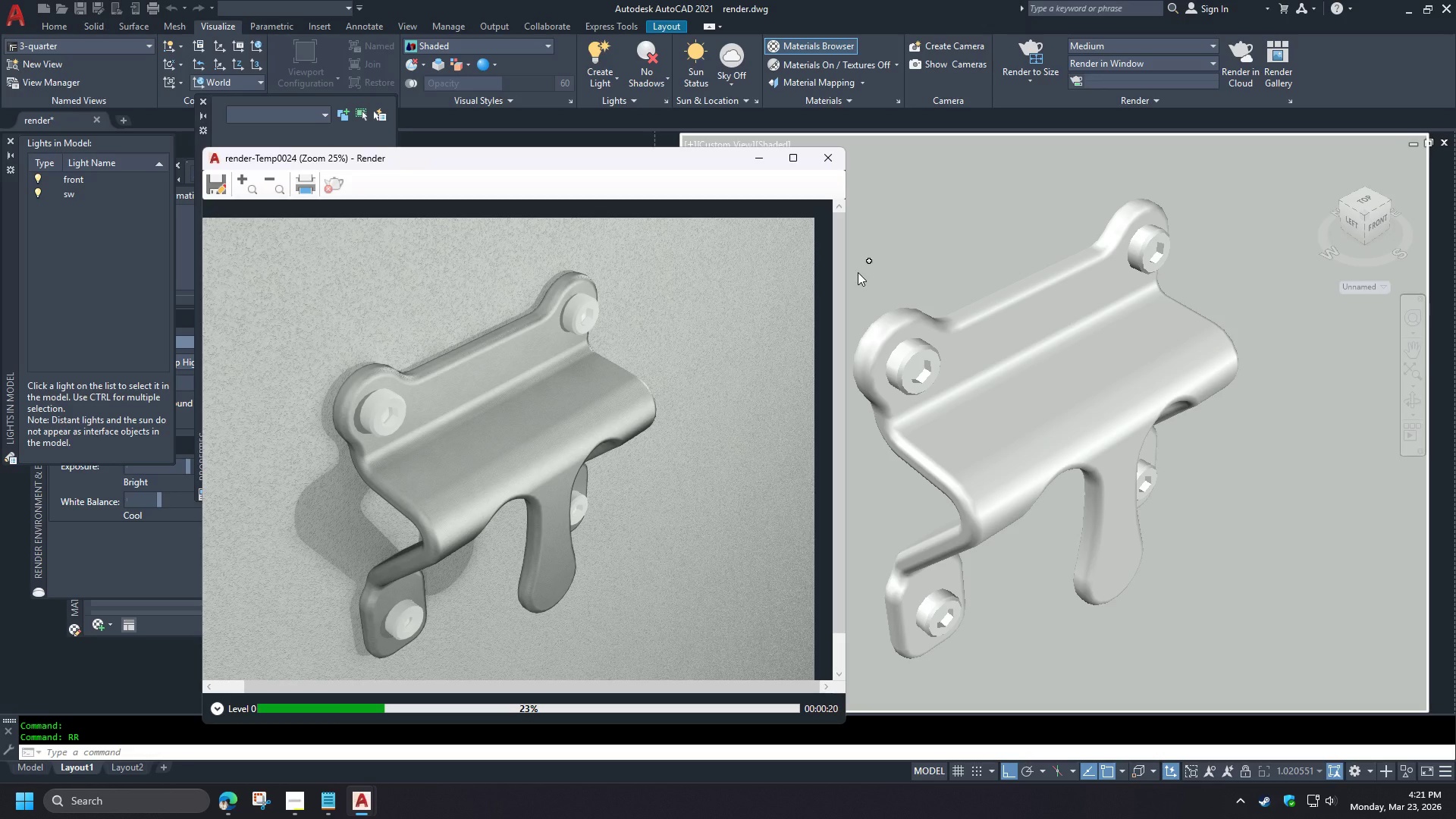 
scroll: coordinate [533, 457], scroll_direction: up, amount: 1.0
 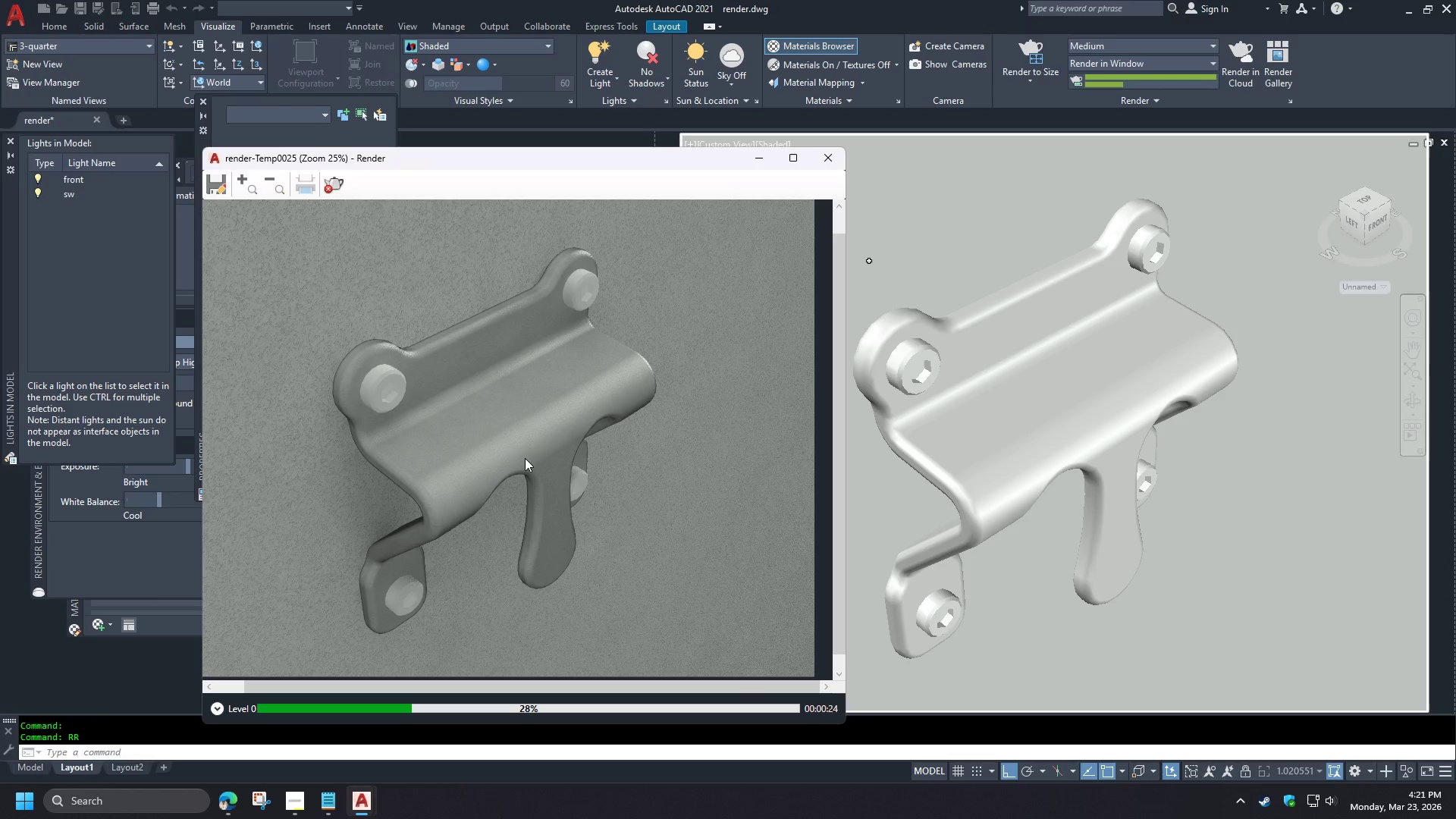 
wait(24.36)
 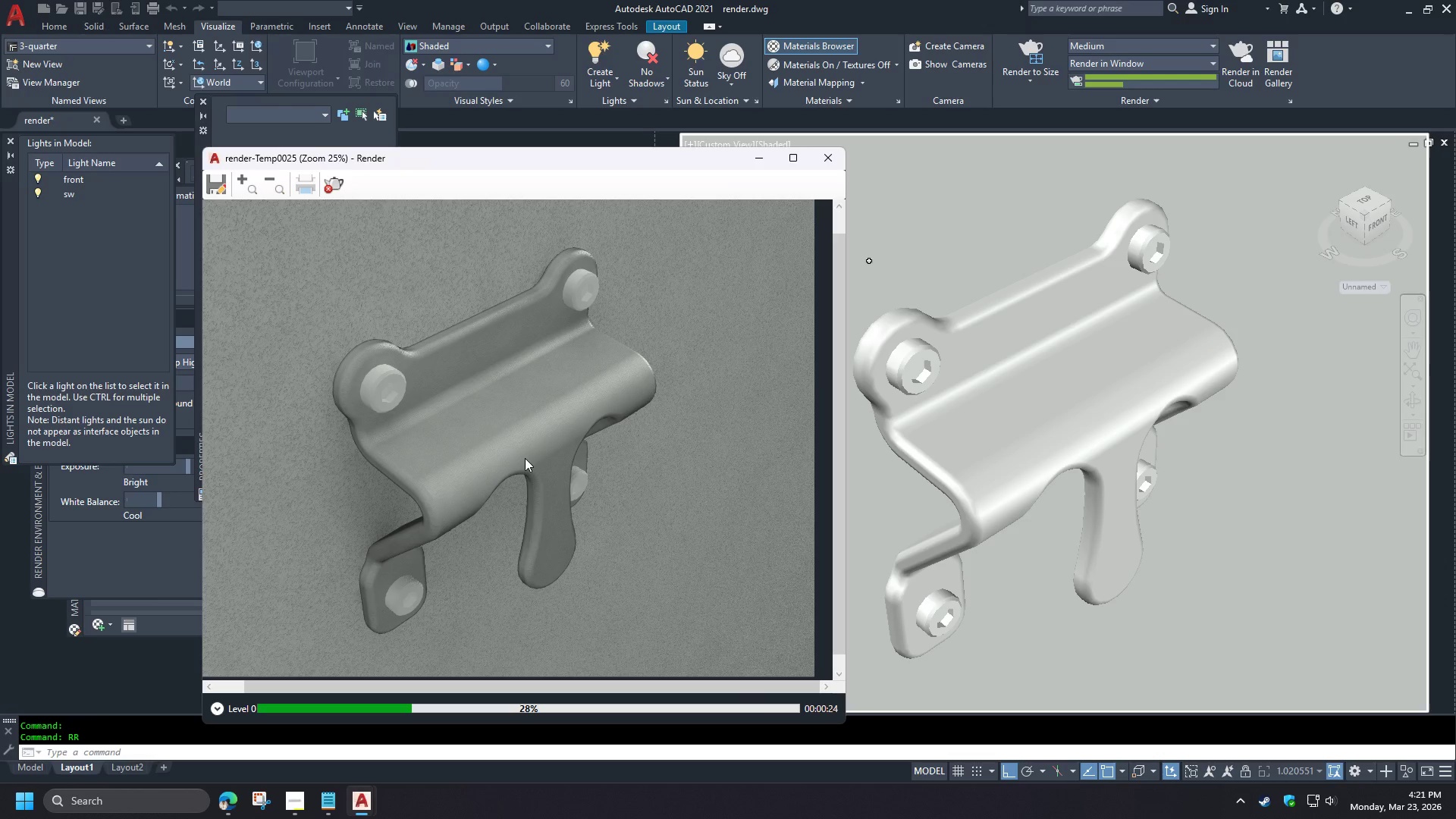 
left_click([331, 187])
 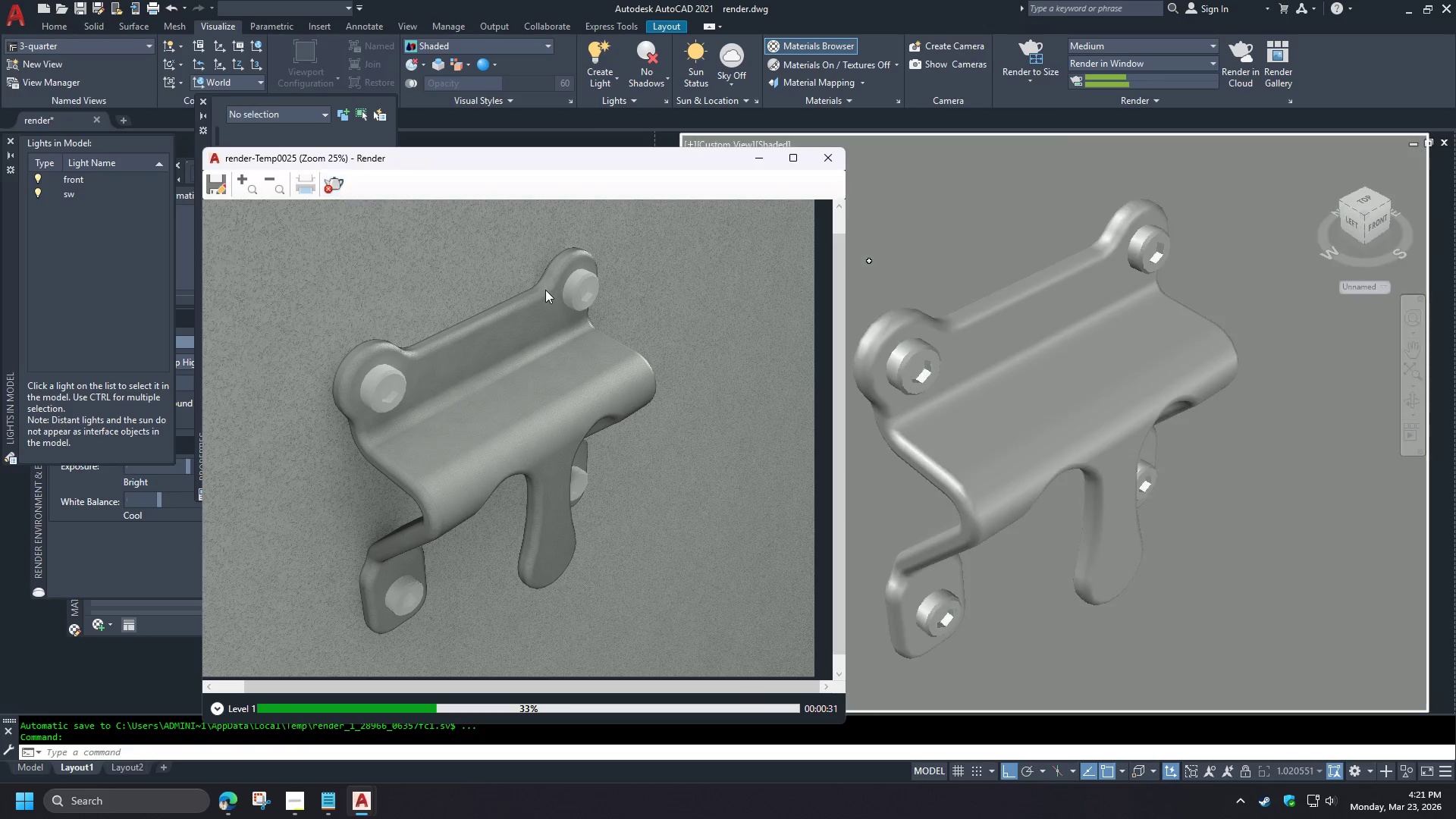 
key(Escape)
 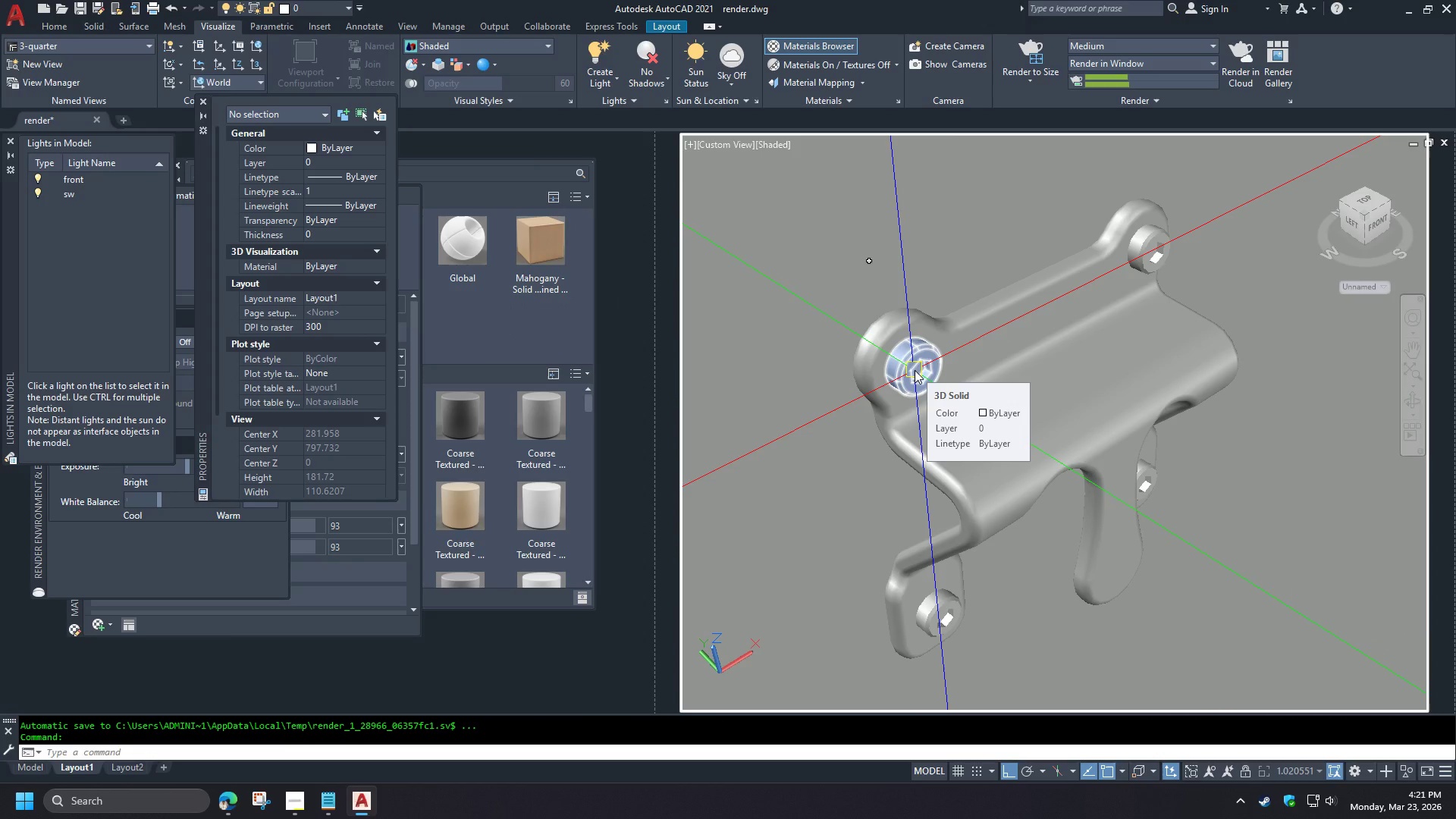 
left_click([516, 341])
 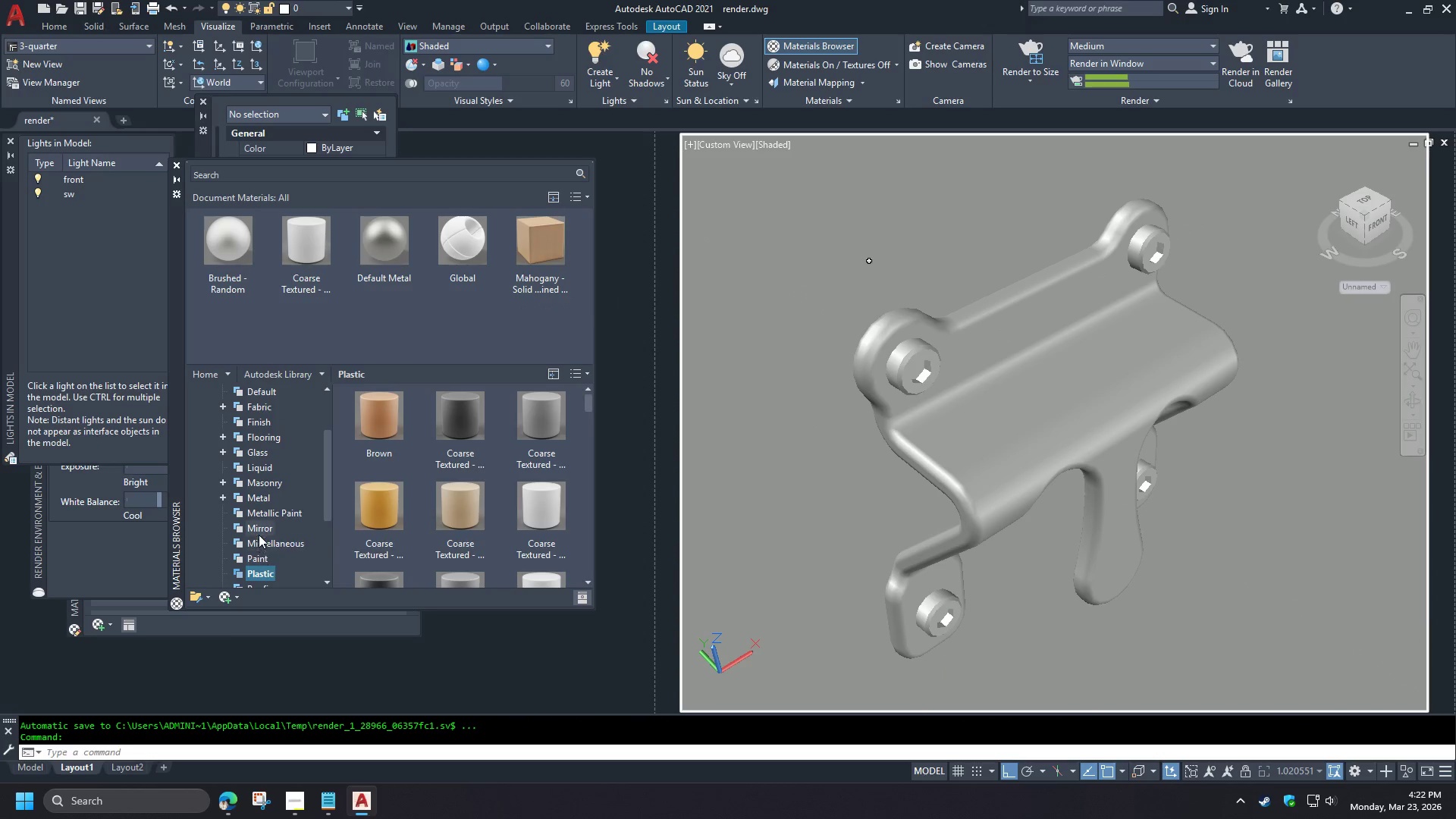 
left_click([252, 500])
 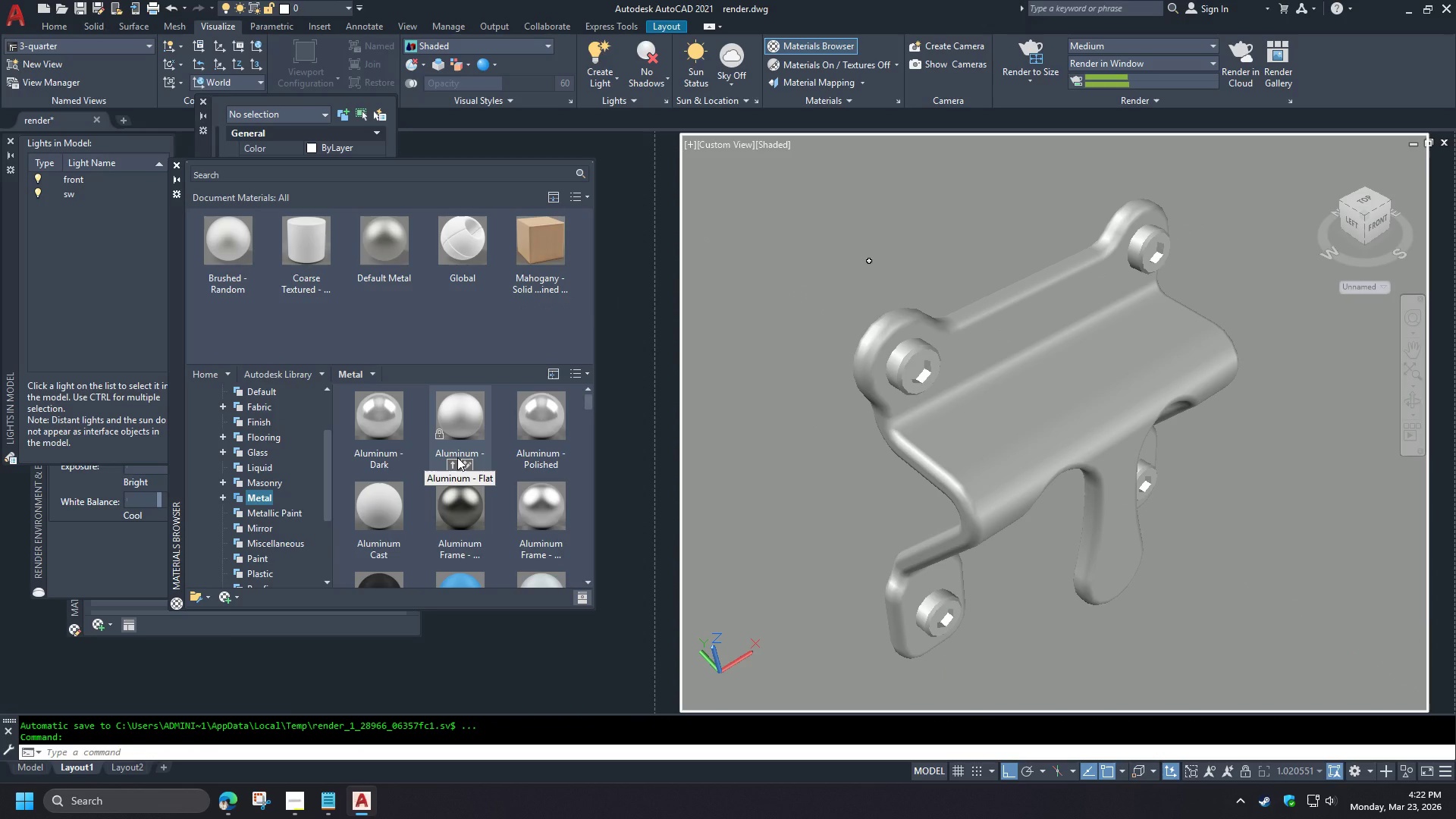 
wait(5.64)
 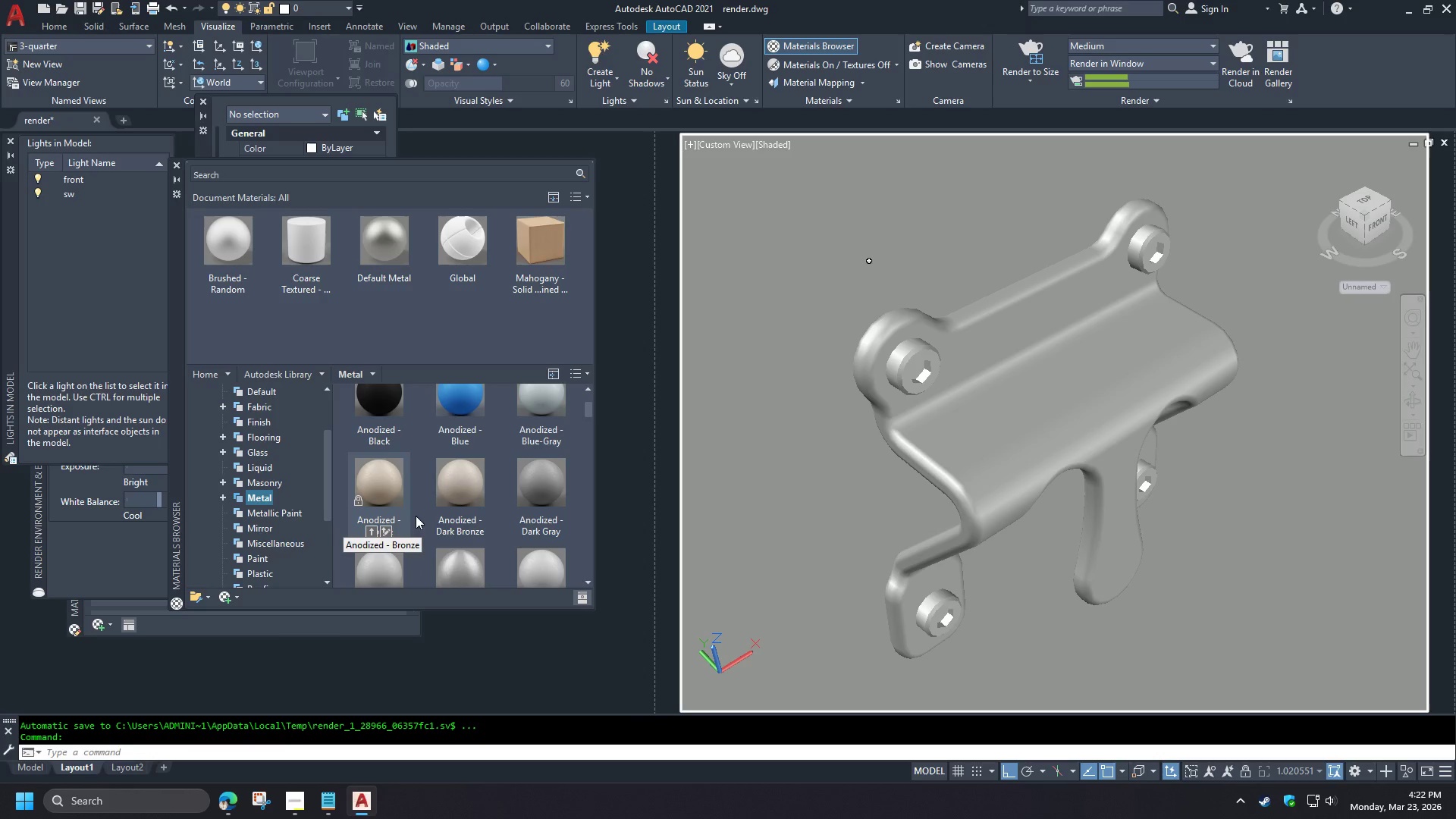 
left_click_drag(start_coordinate=[381, 425], to_coordinate=[905, 364])
 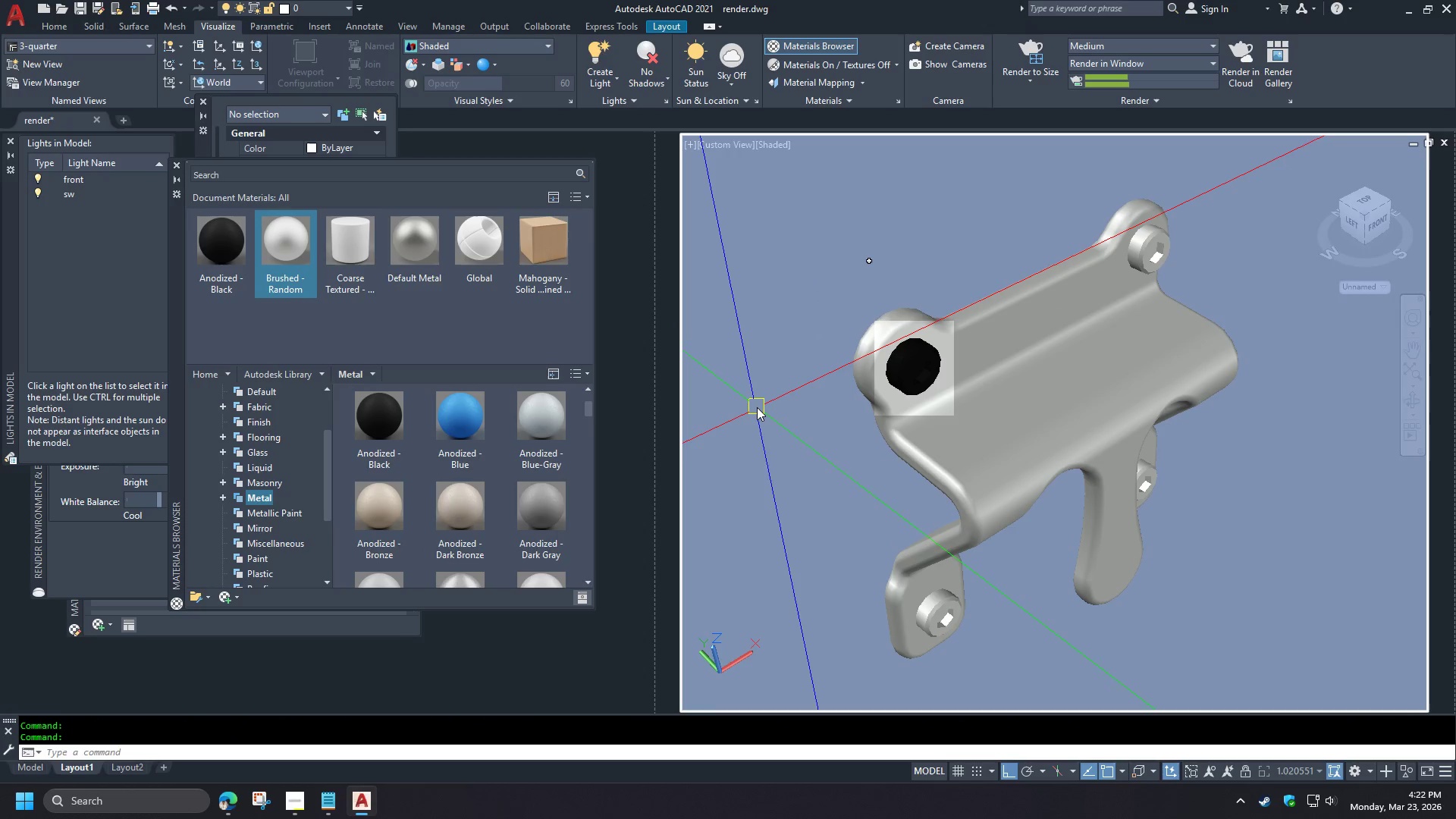 
type(rr )
 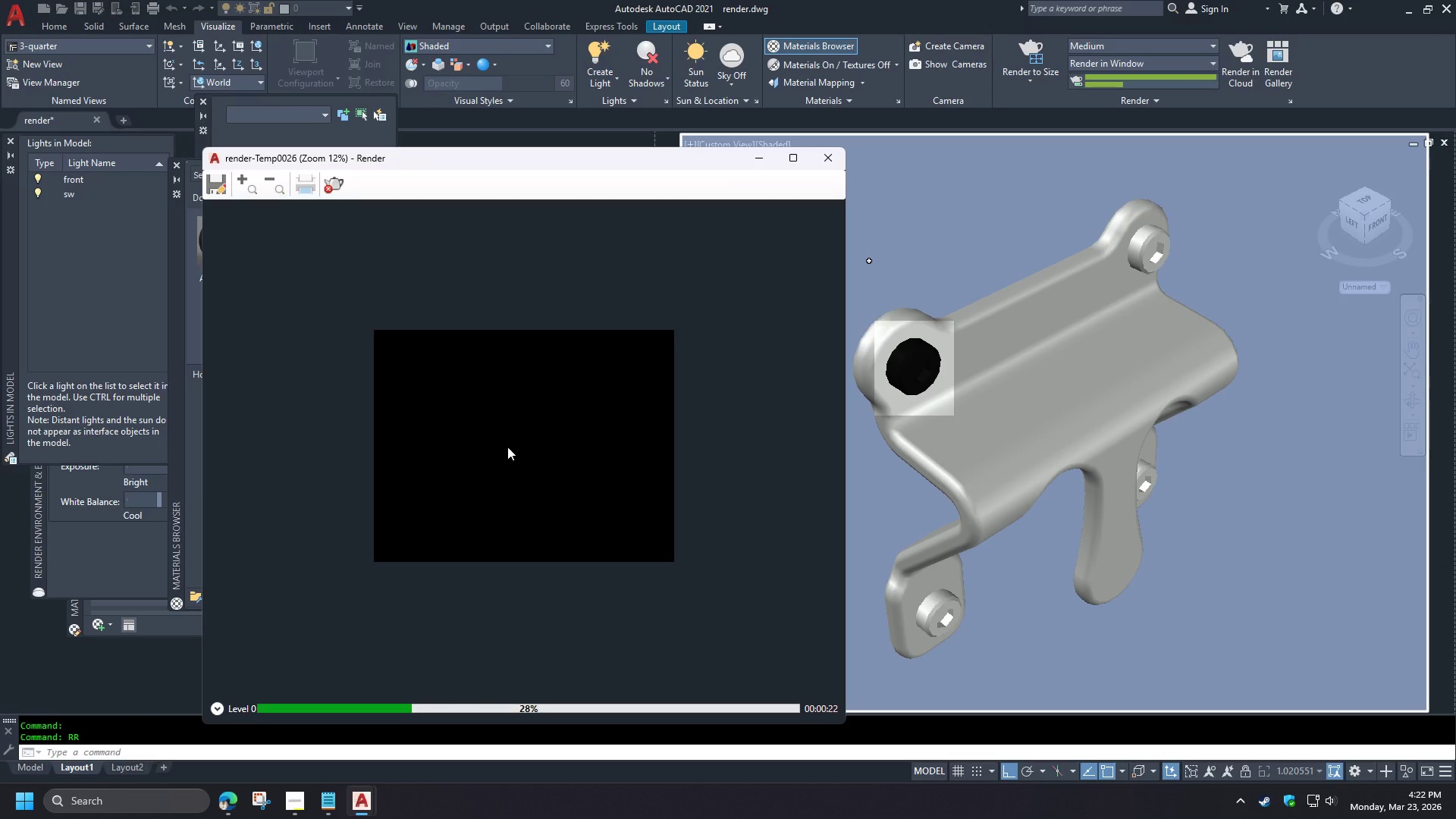 
scroll: coordinate [457, 458], scroll_direction: down, amount: 1.0
 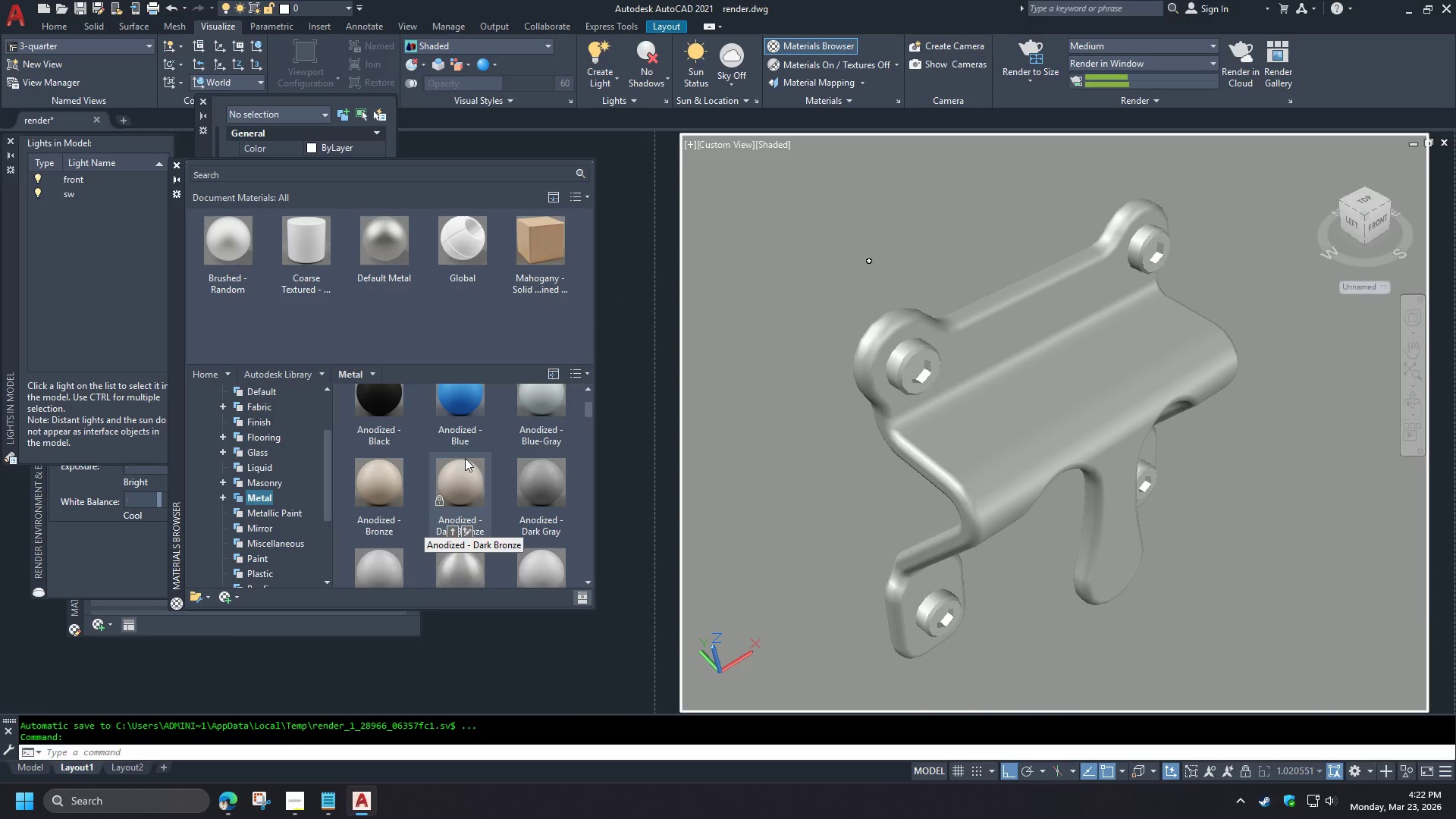 
scroll: coordinate [466, 457], scroll_direction: up, amount: 1.0
 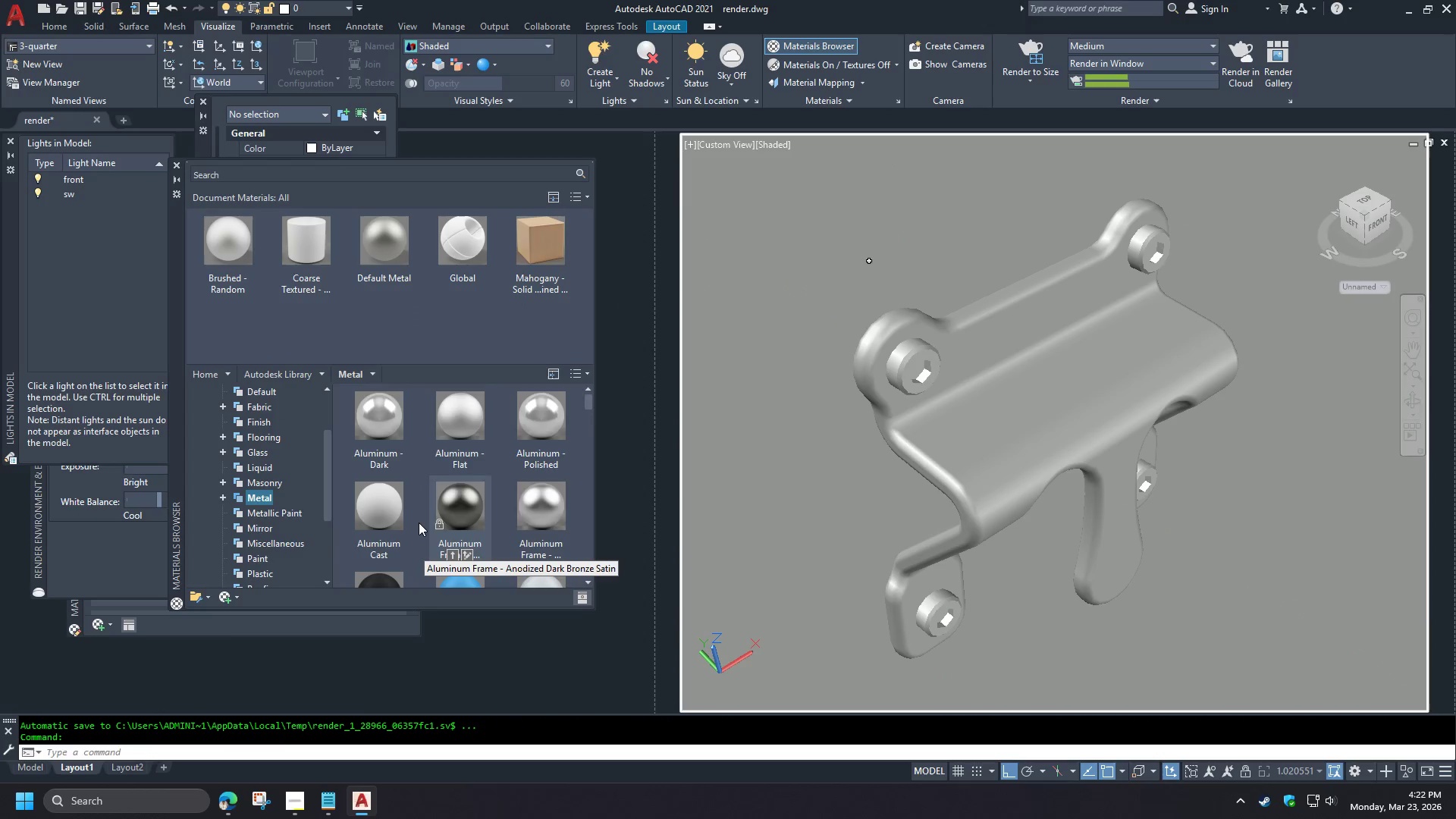 
scroll: coordinate [416, 522], scroll_direction: down, amount: 1.0
 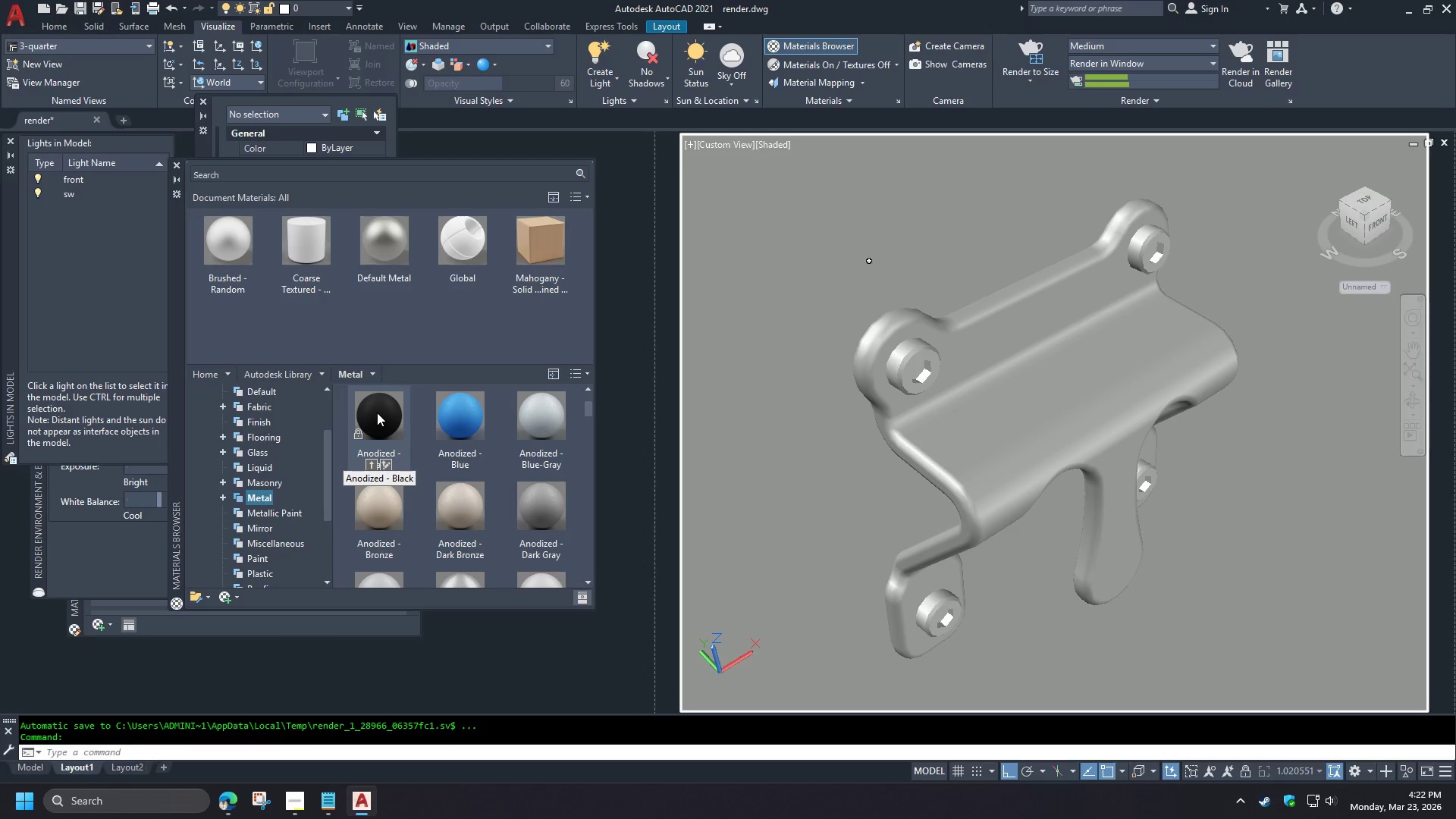 
wait(29.19)
 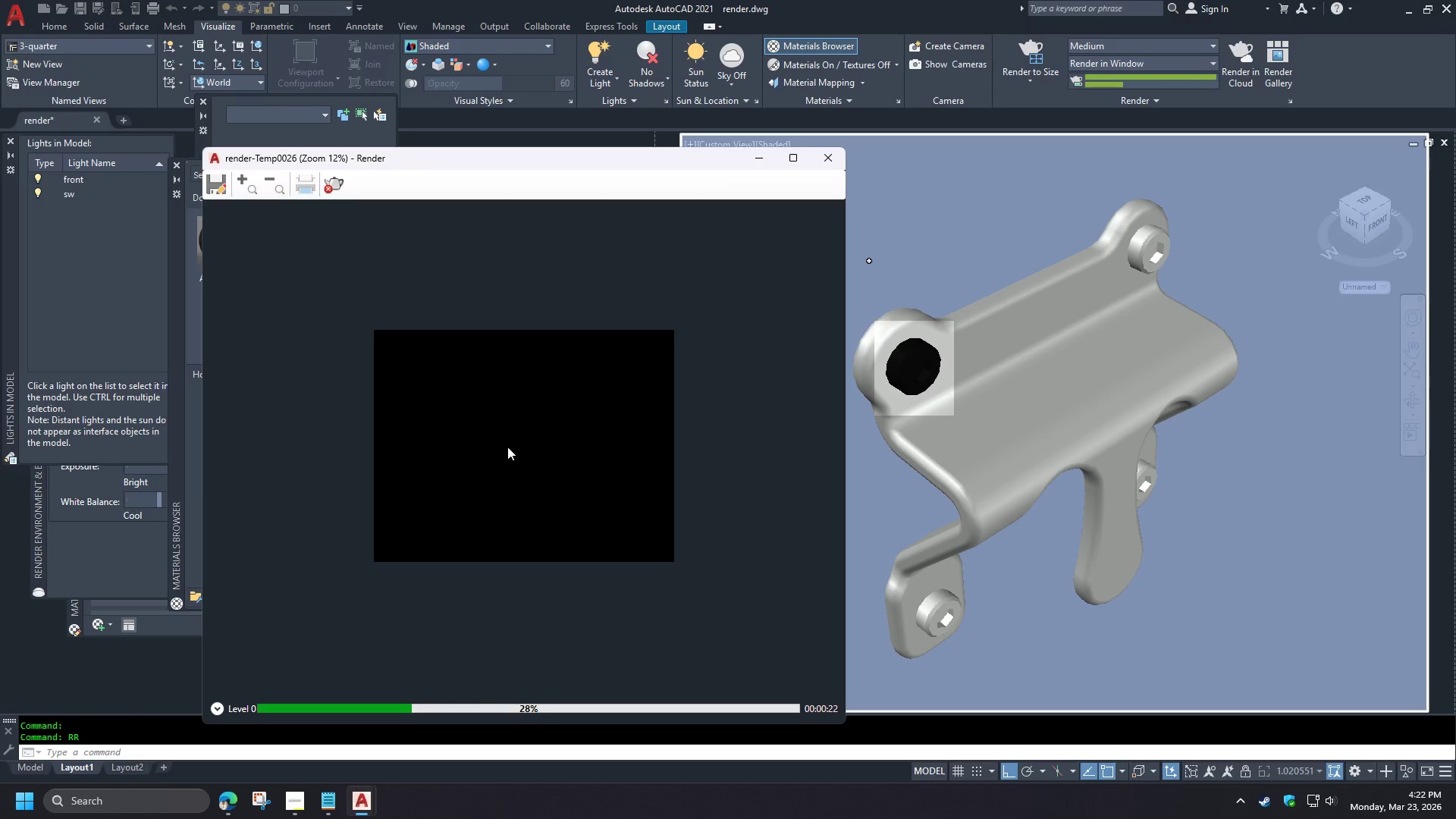 
left_click([334, 191])
 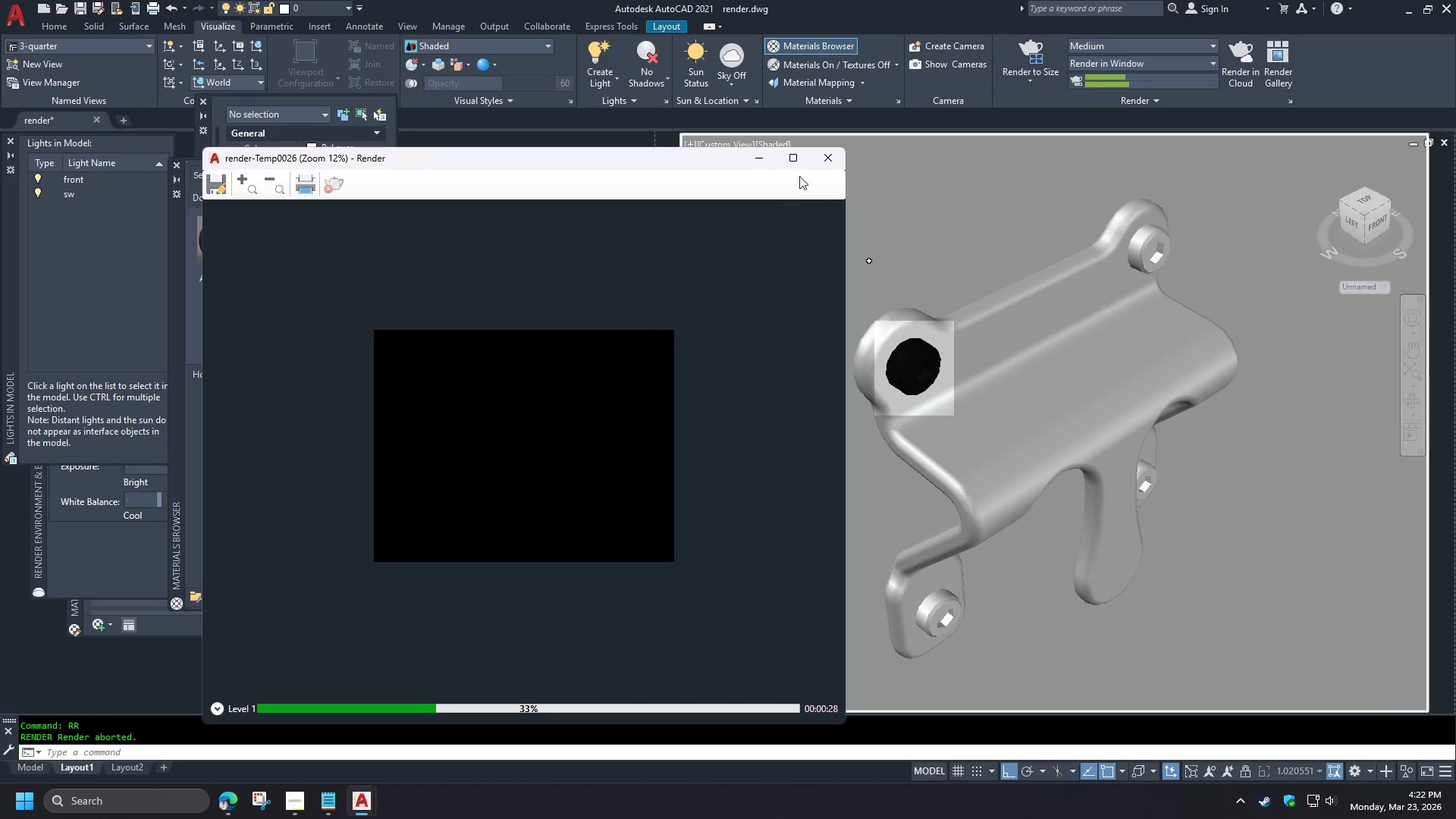 
left_click([814, 168])
 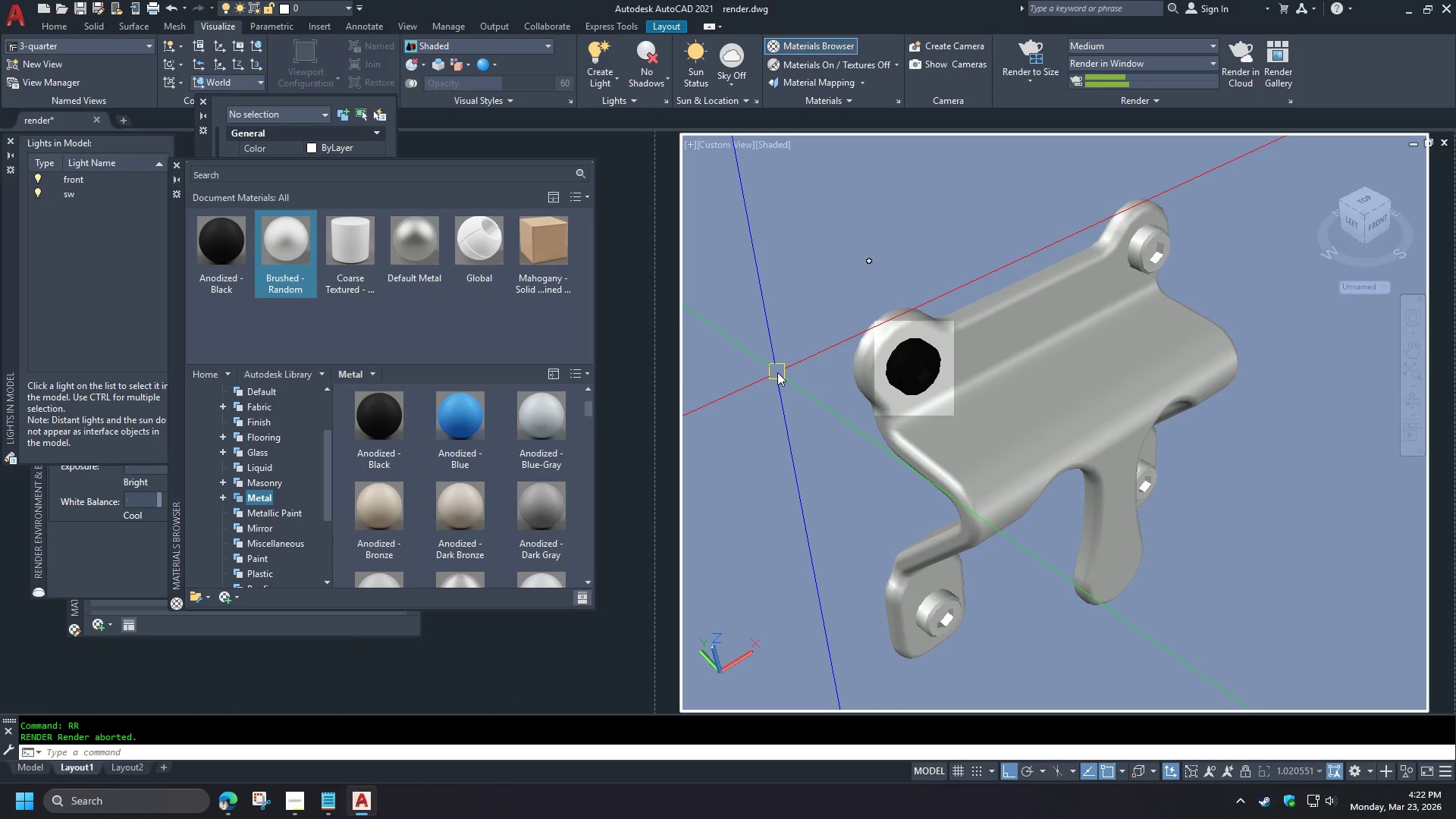 
type(rr )
 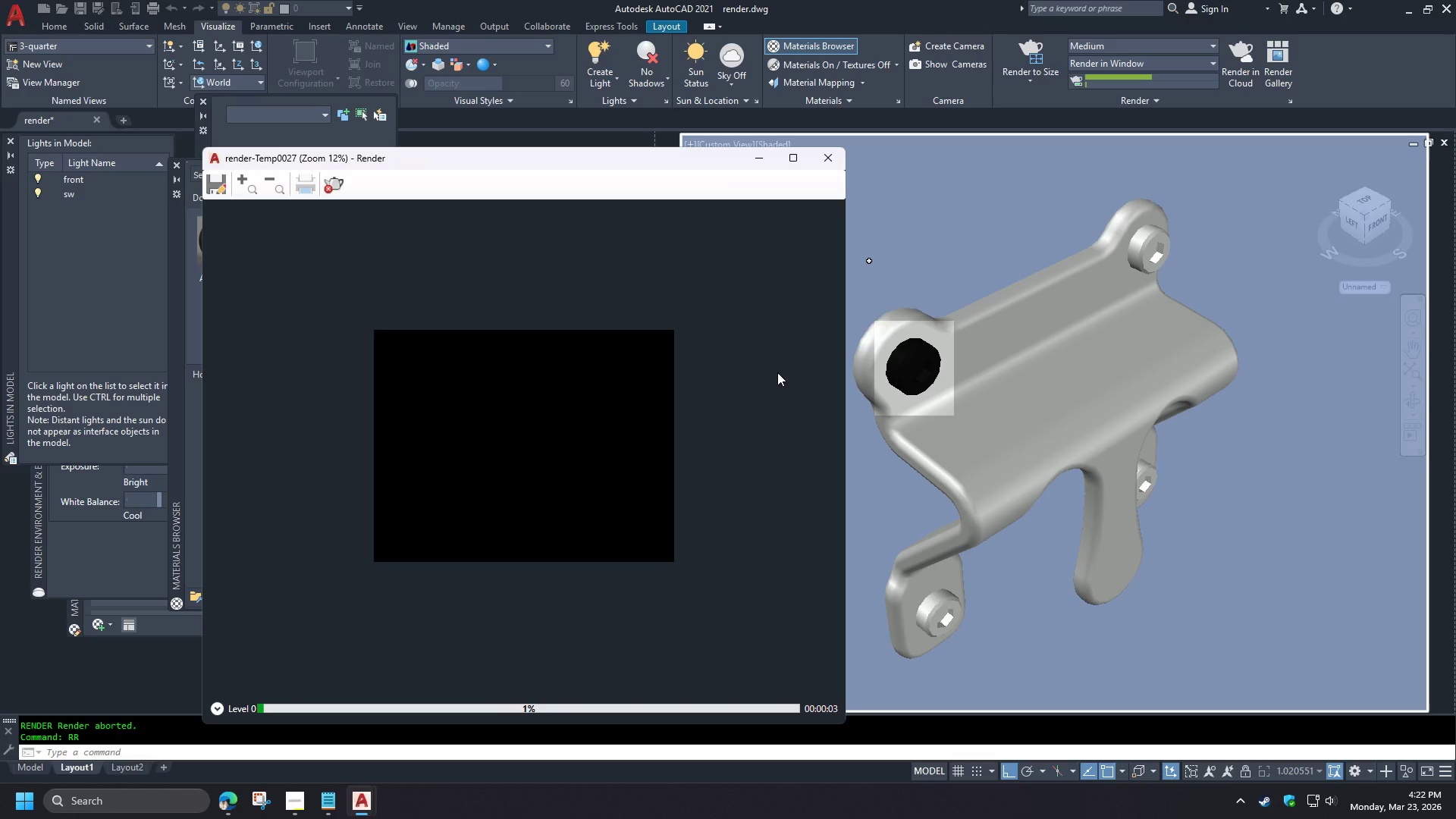 
wait(8.47)
 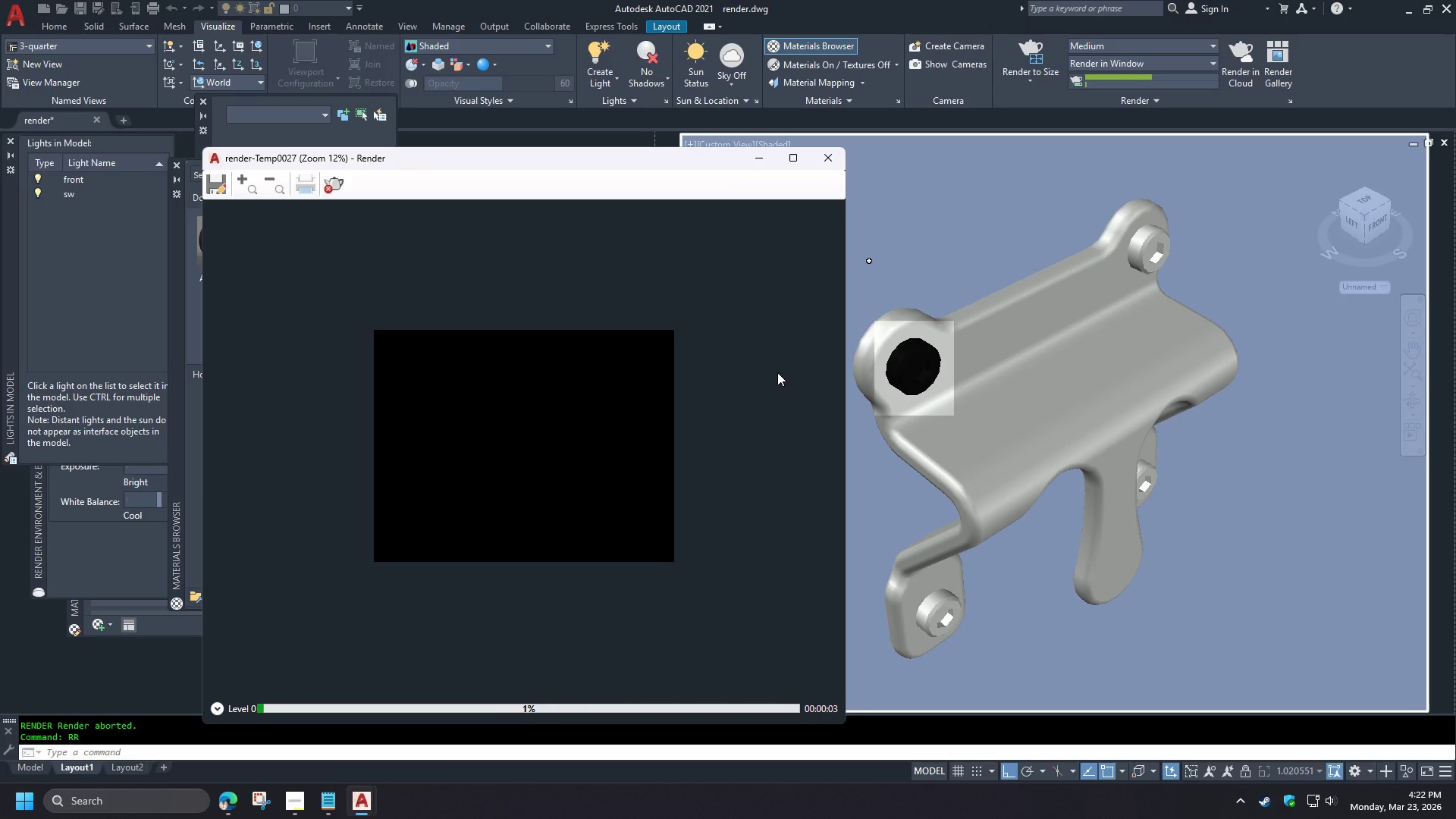 
left_click([342, 191])
 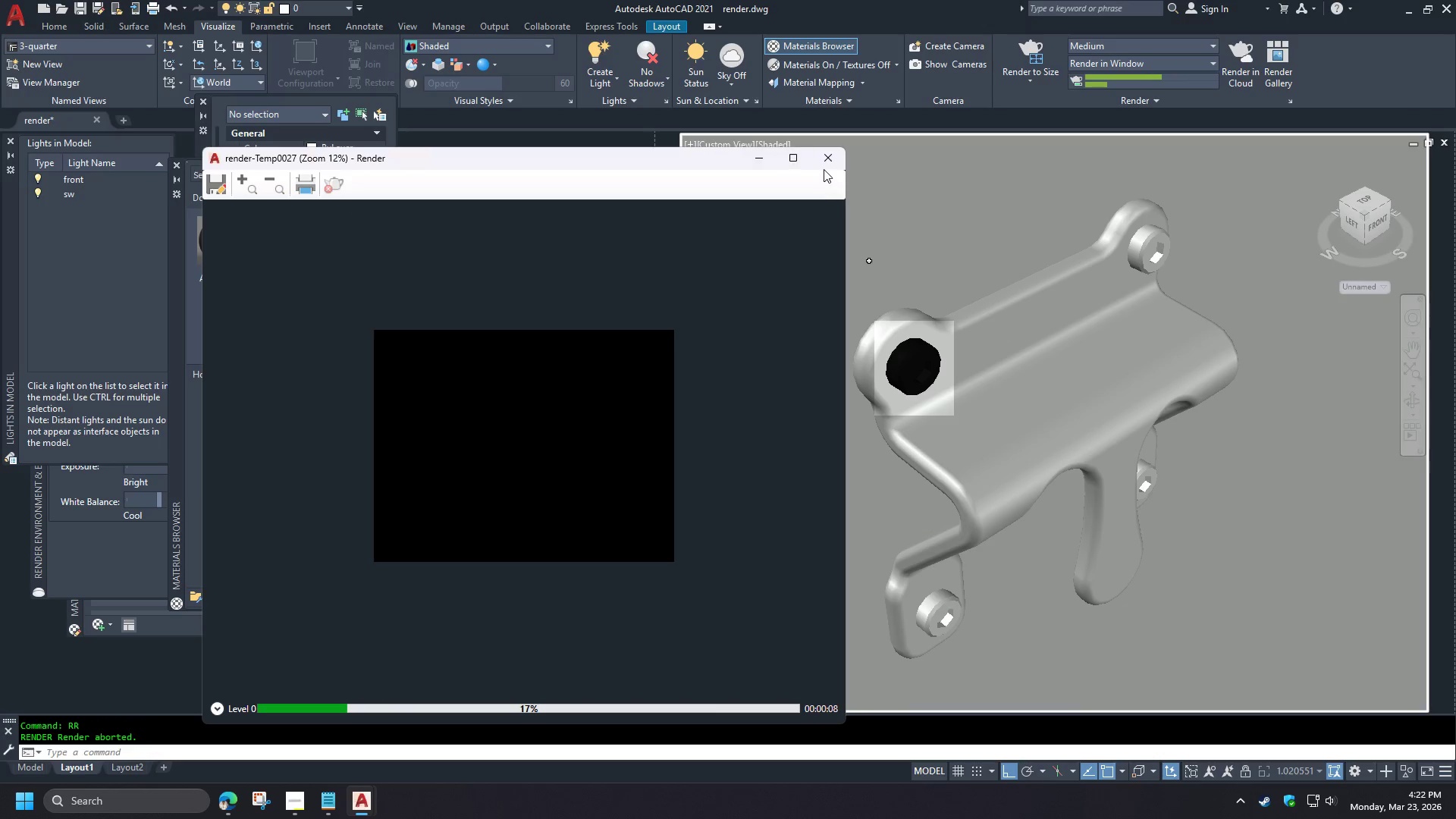 
left_click([822, 166])
 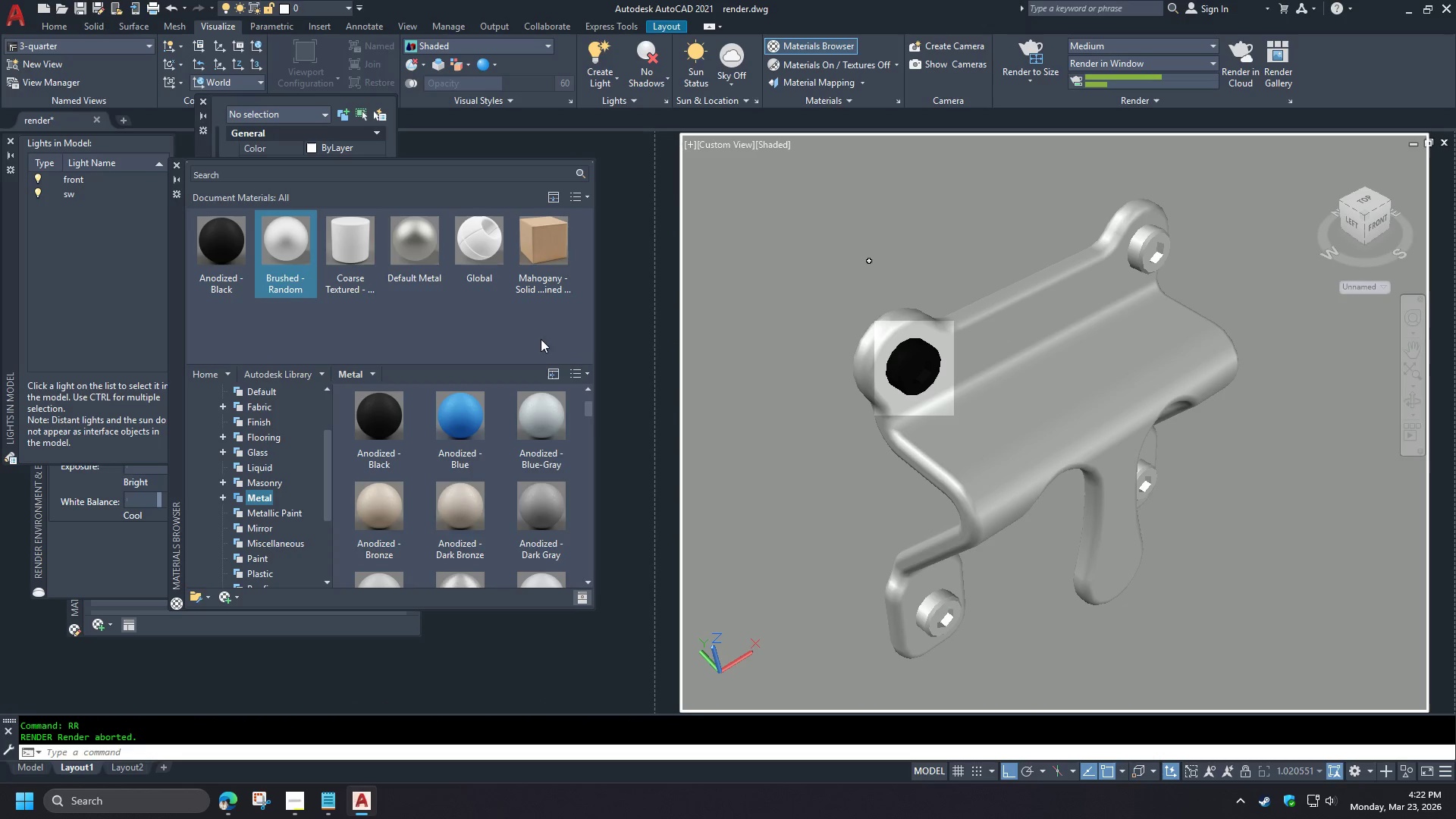 
left_click([63, 554])
 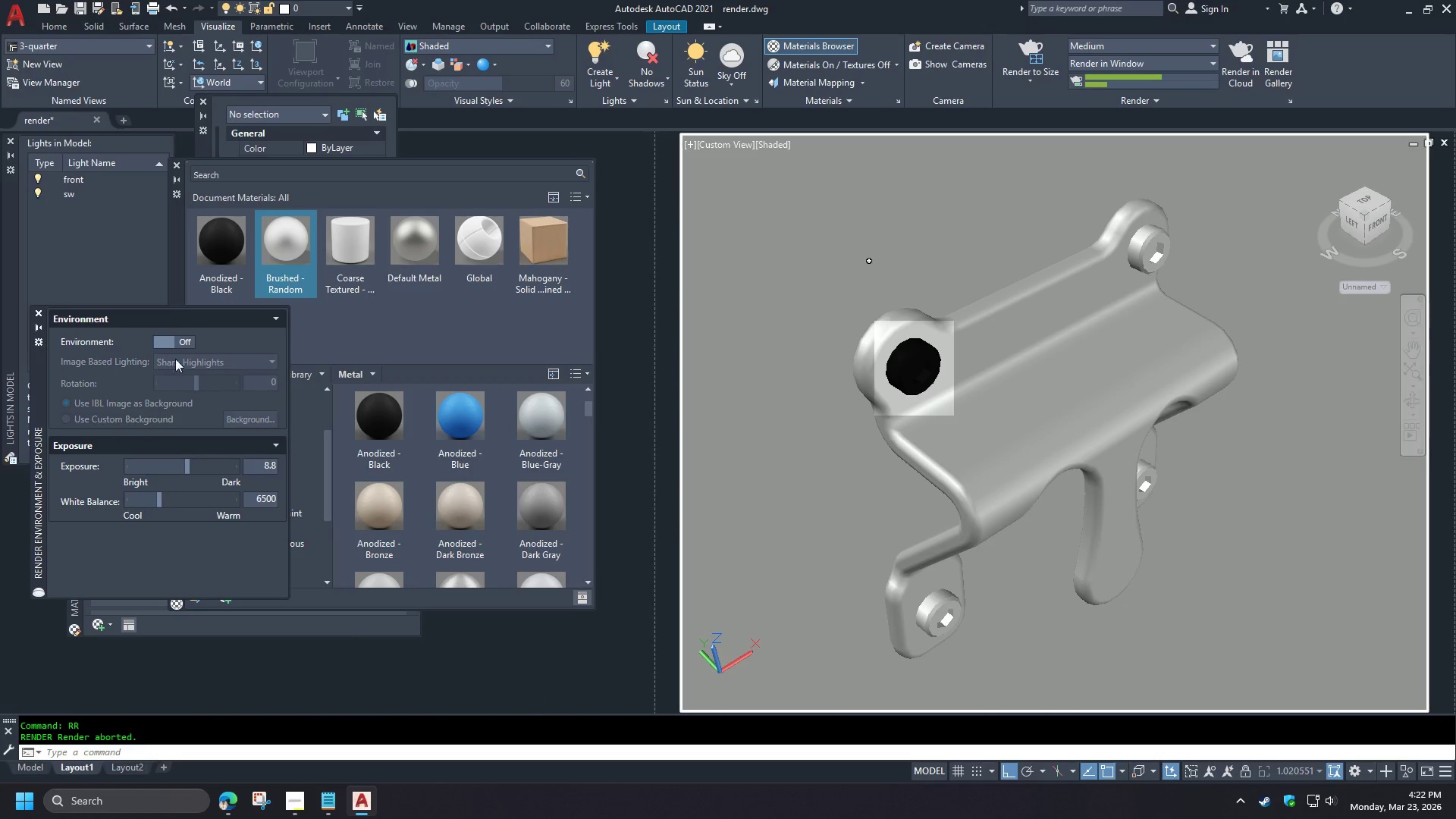 
left_click([174, 339])
 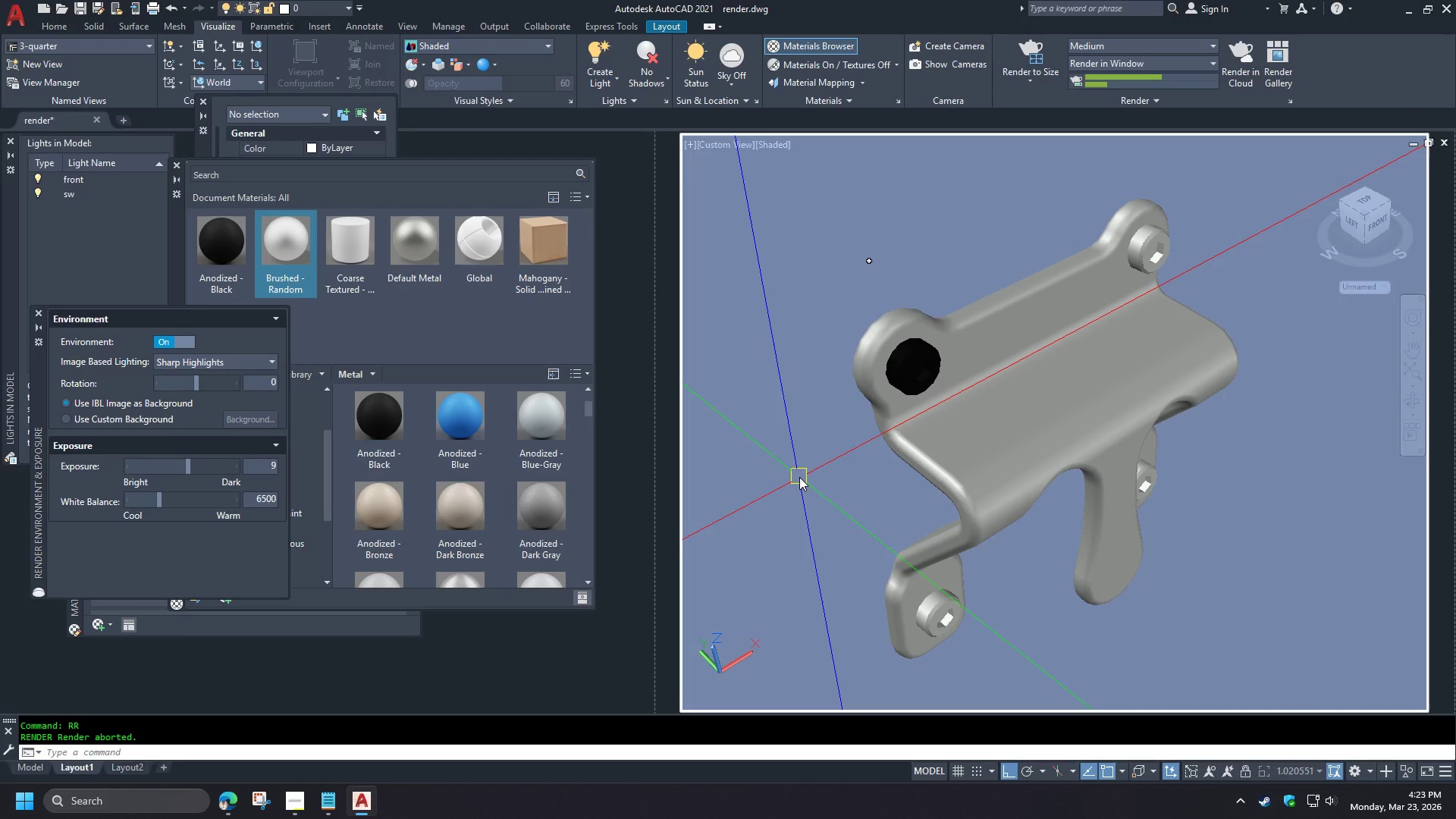 
type(rr )
 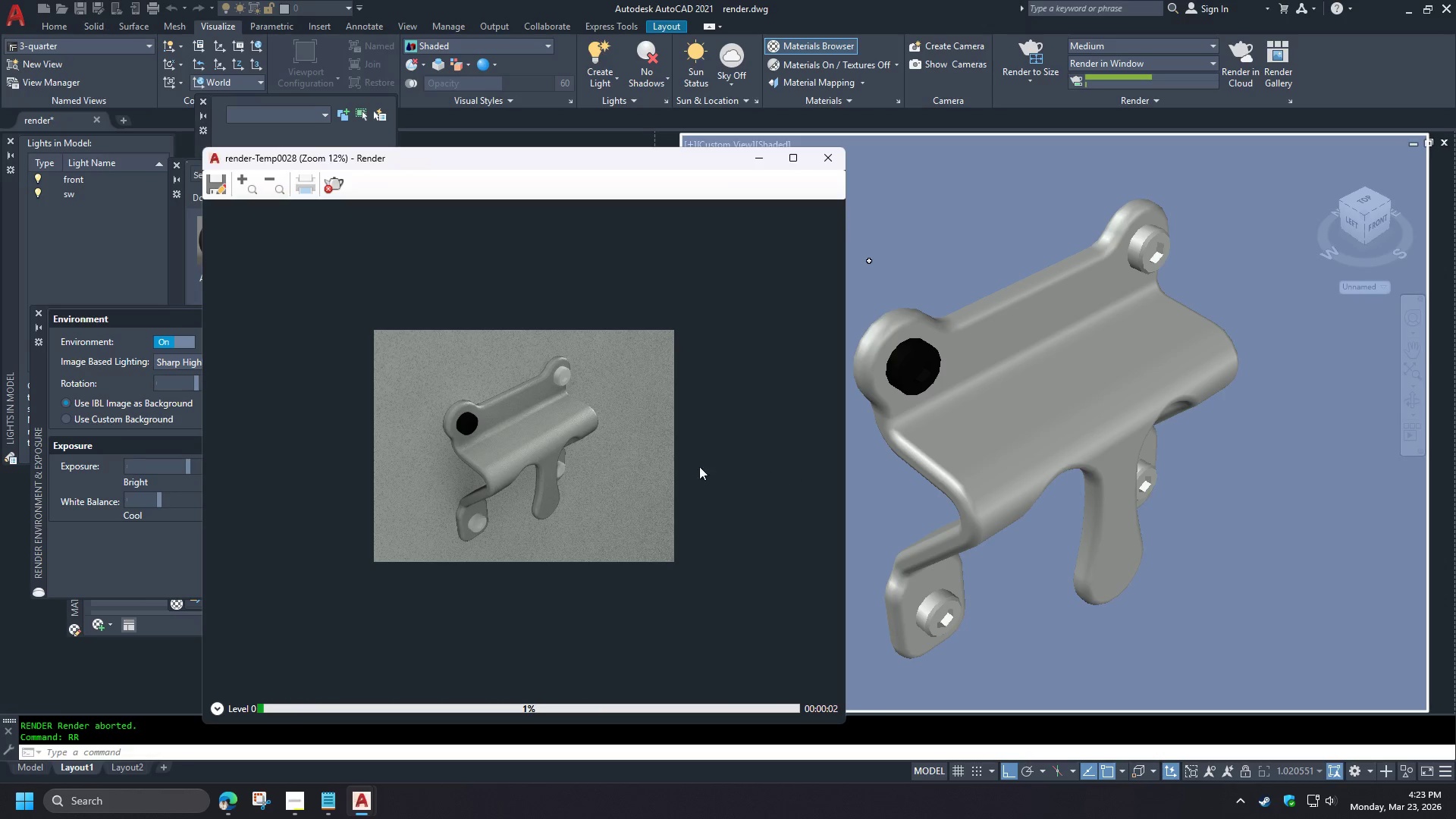 
wait(8.25)
 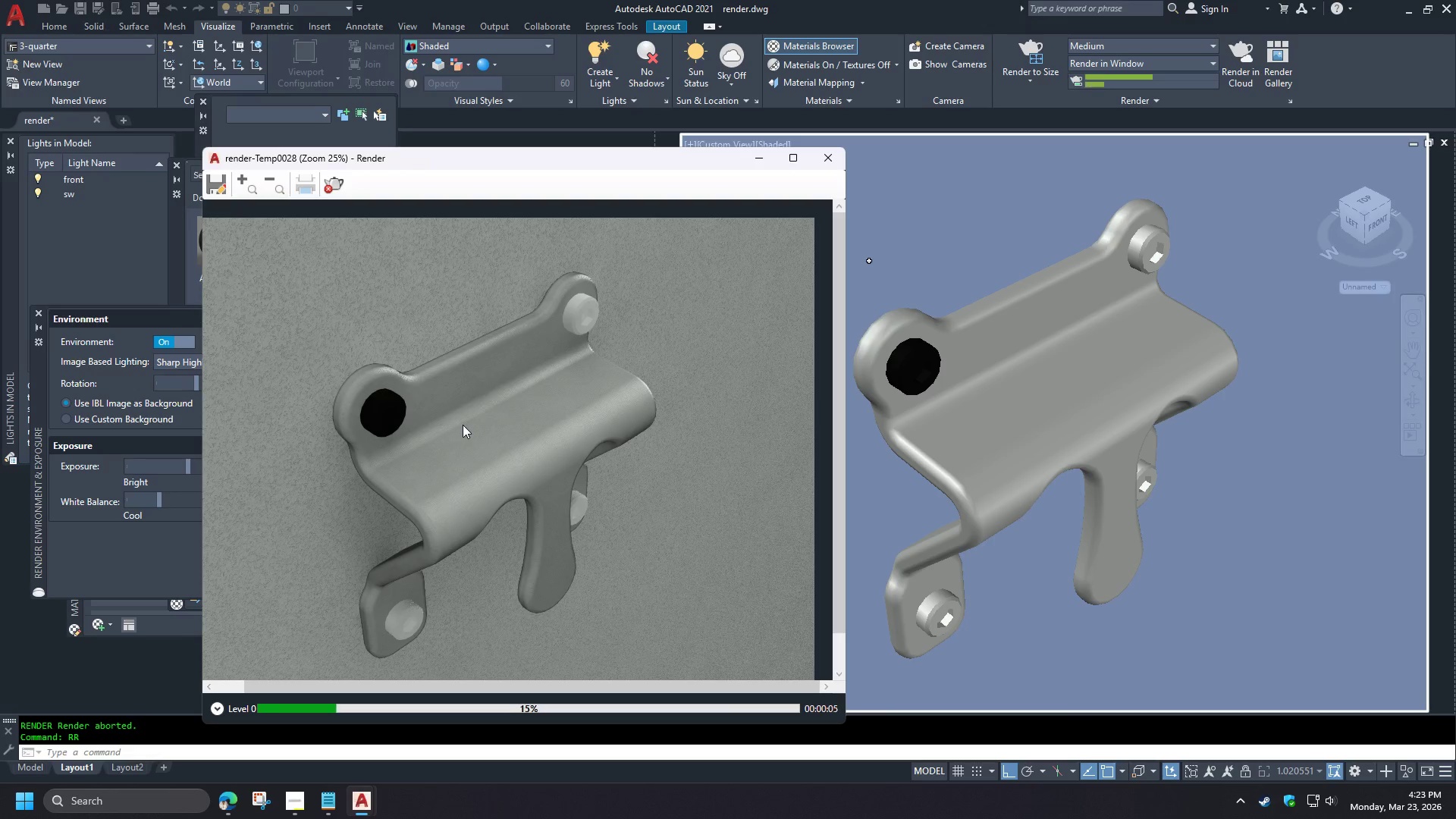 
key(Escape)
 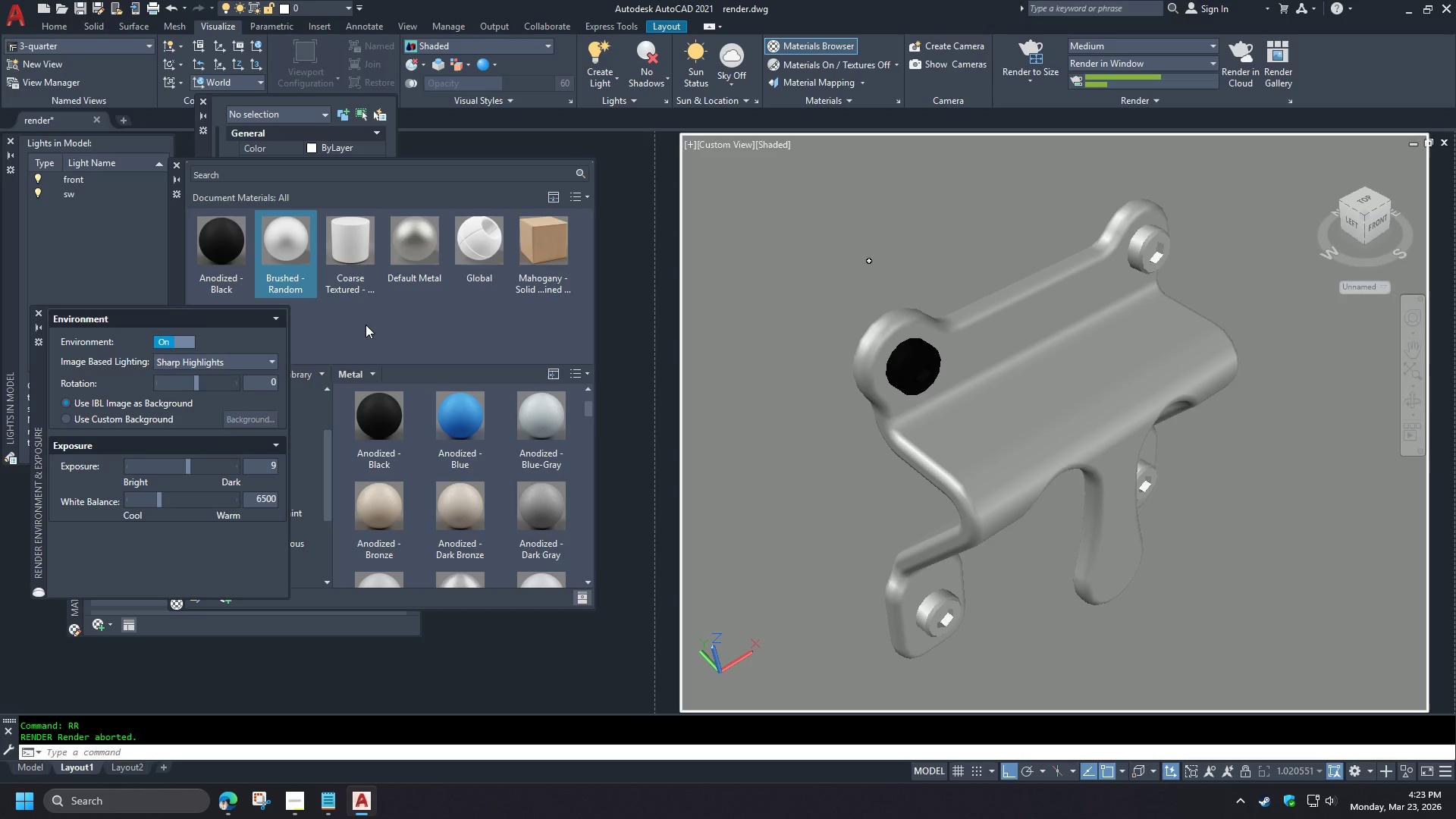 
left_click([366, 325])
 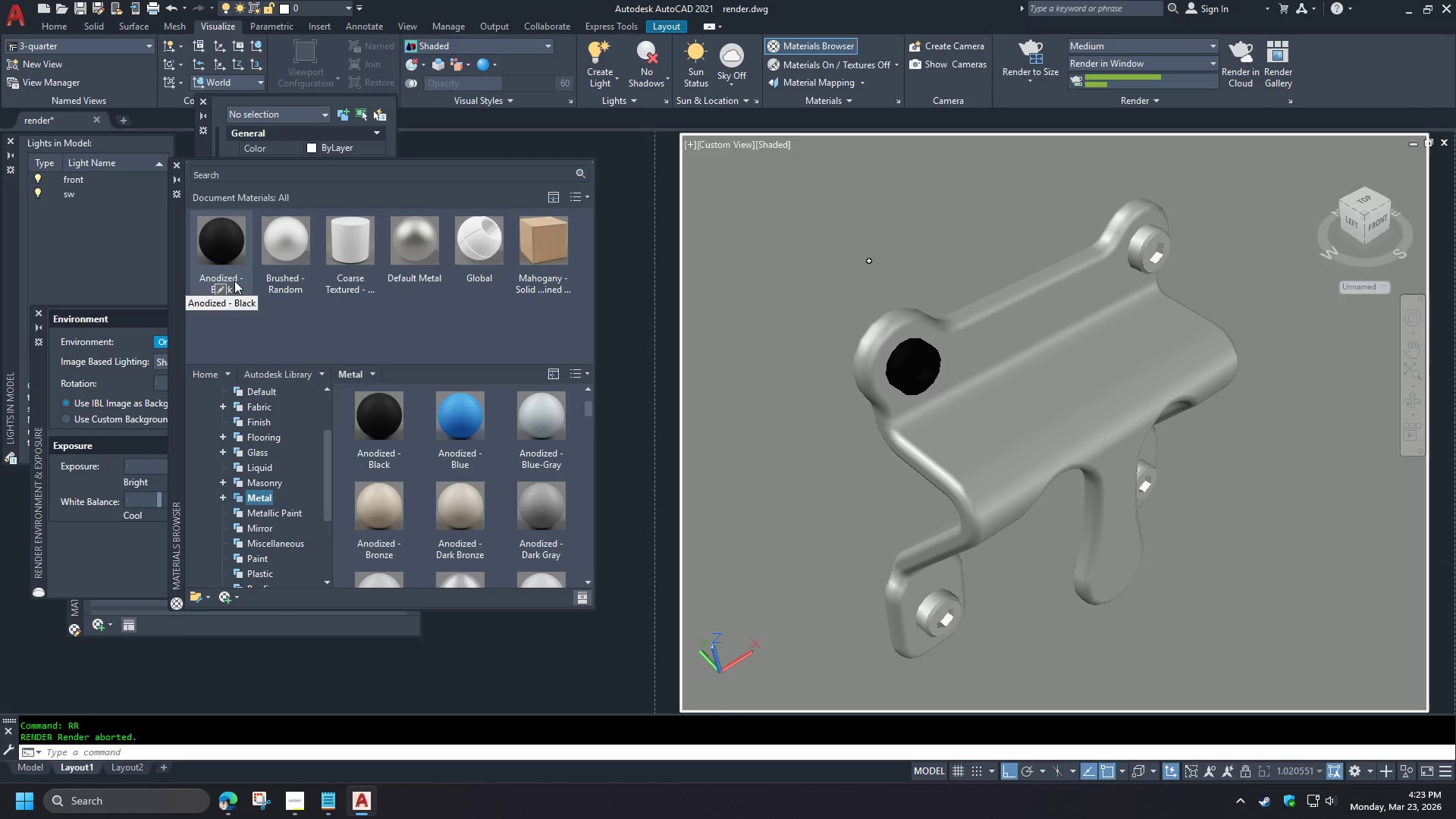 
left_click([234, 281])
 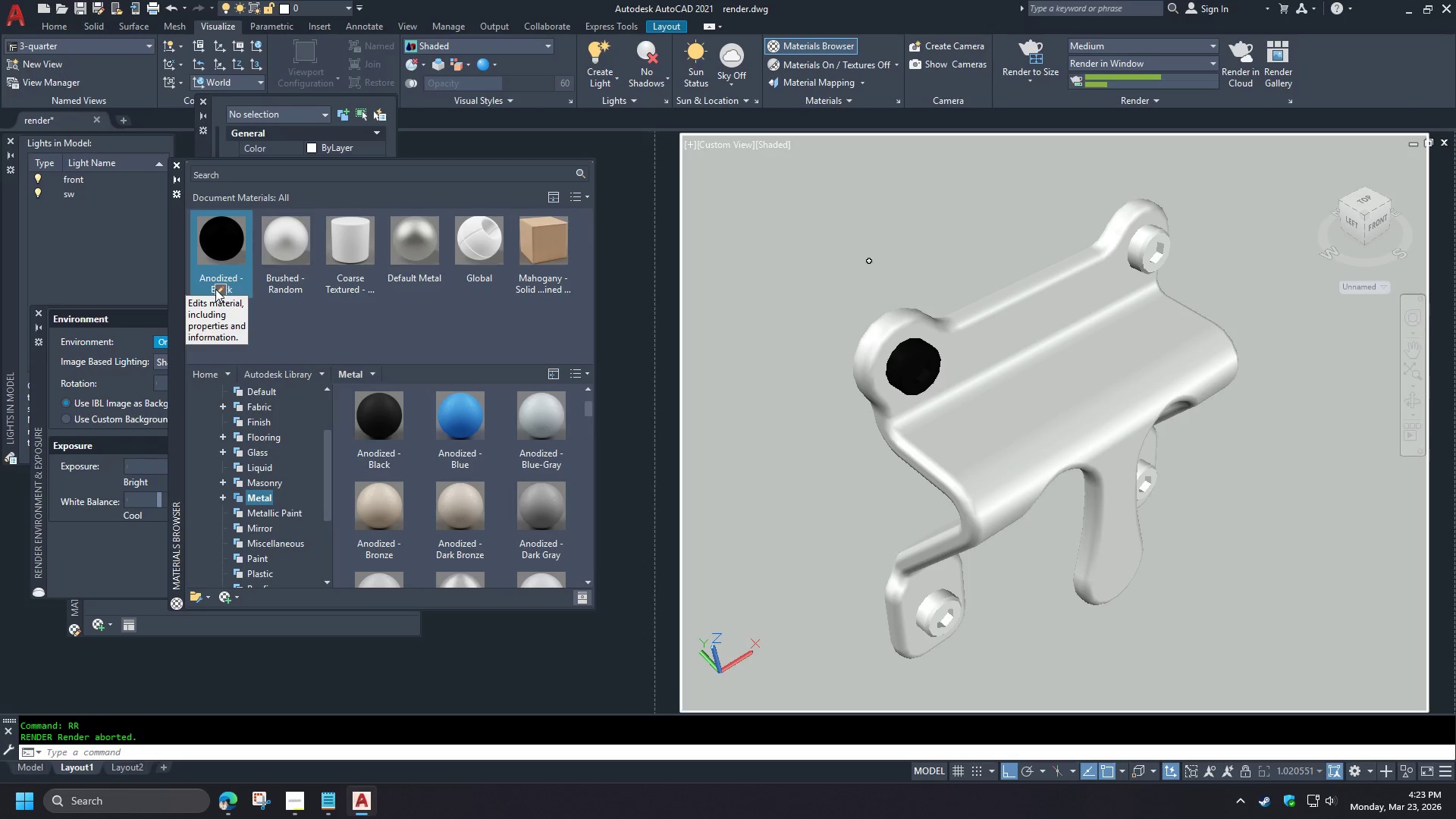 
left_click([215, 289])
 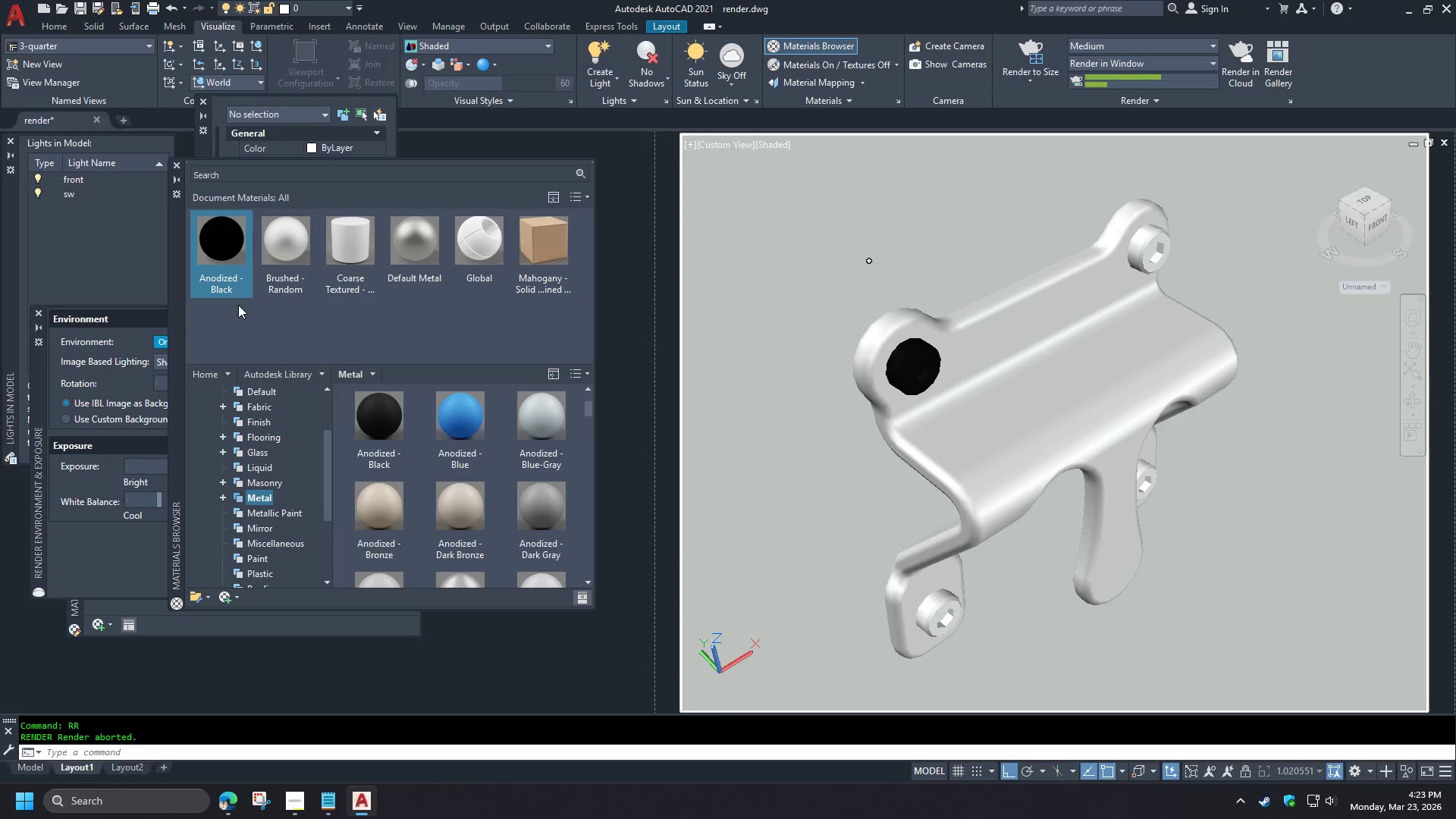 
left_click([222, 289])
 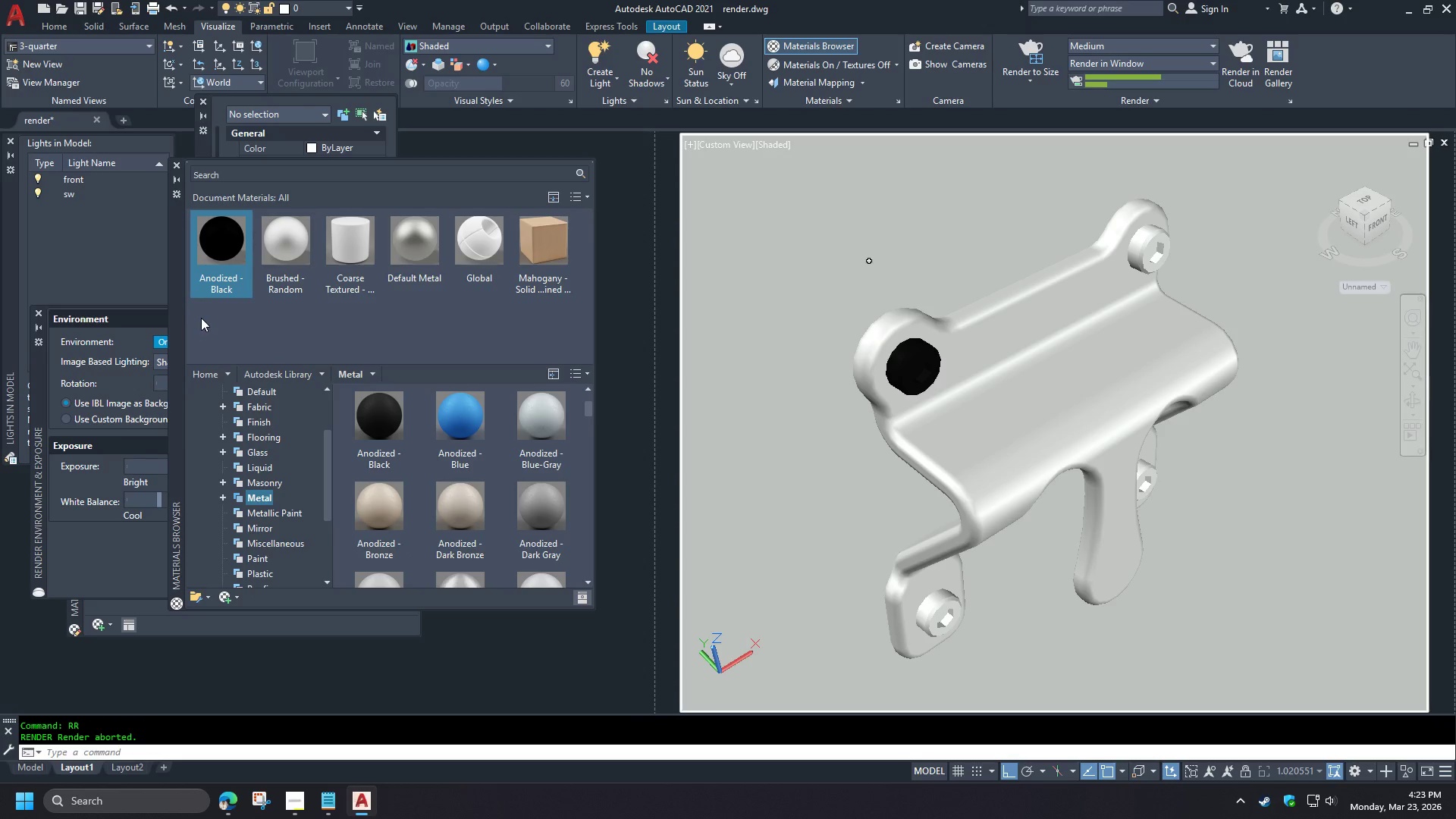 
scroll: coordinate [462, 425], scroll_direction: up, amount: 2.0
 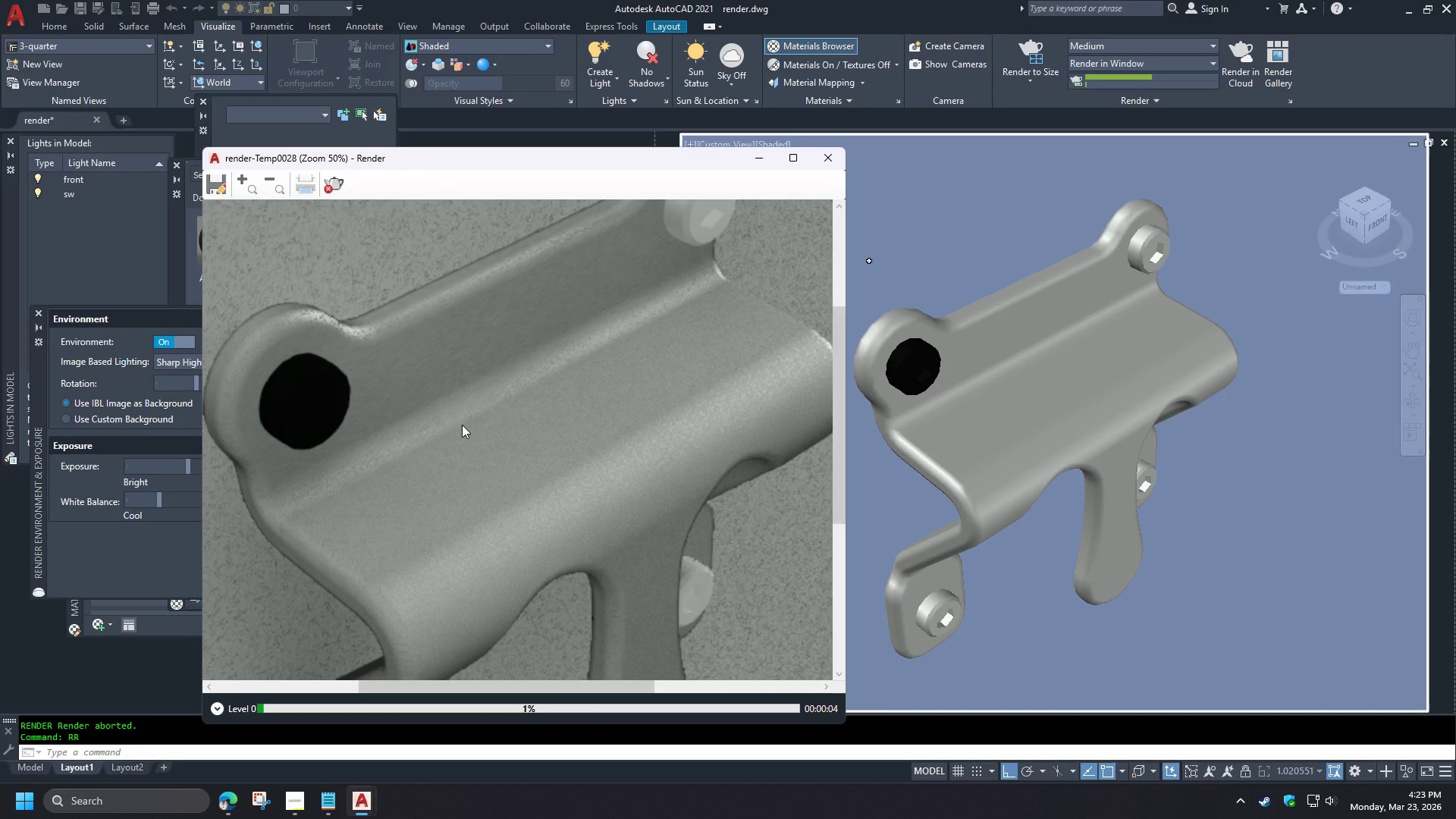 
scroll: coordinate [462, 425], scroll_direction: down, amount: 1.0
 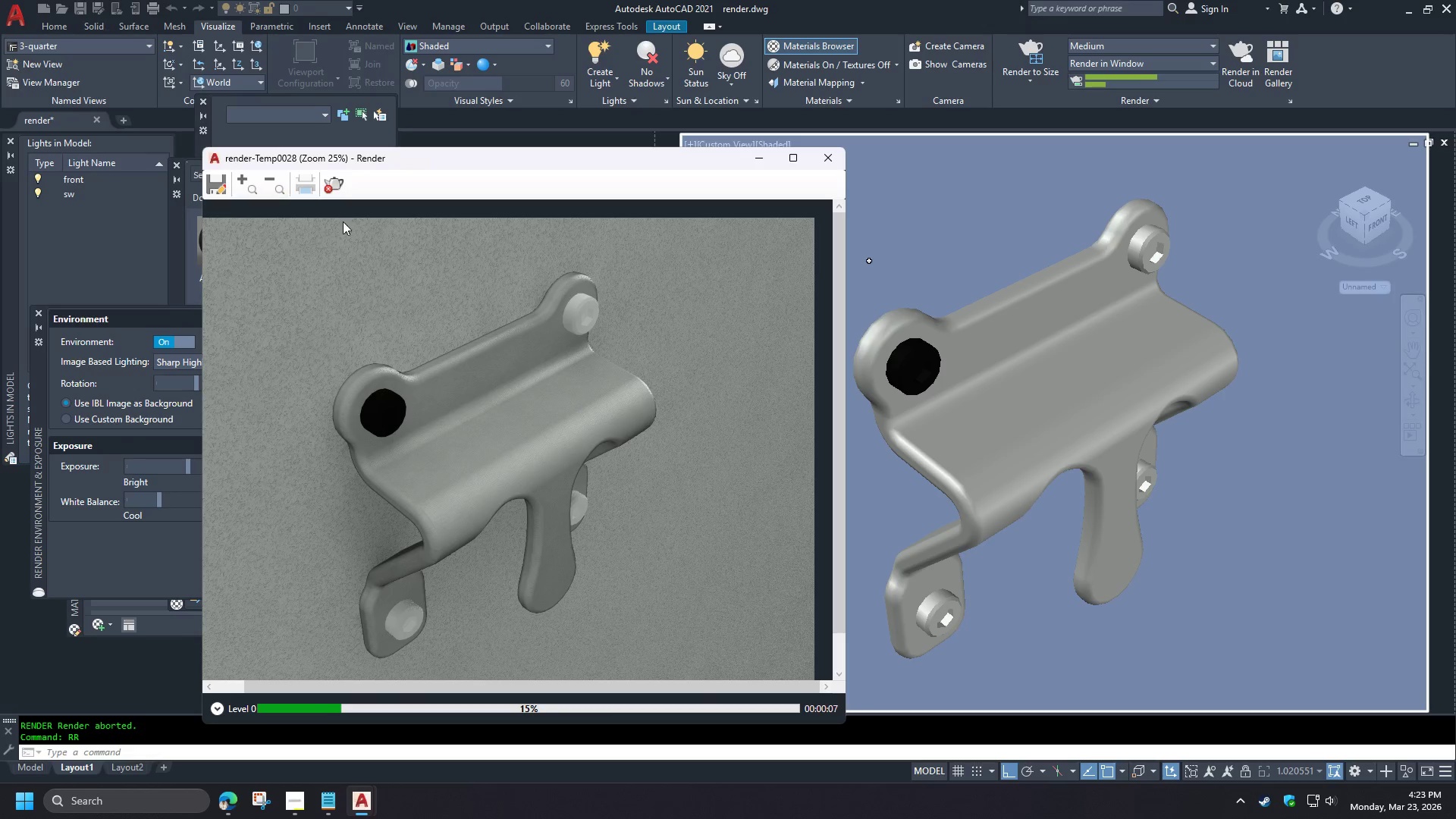 
left_click_drag(start_coordinate=[177, 356], to_coordinate=[123, 419])
 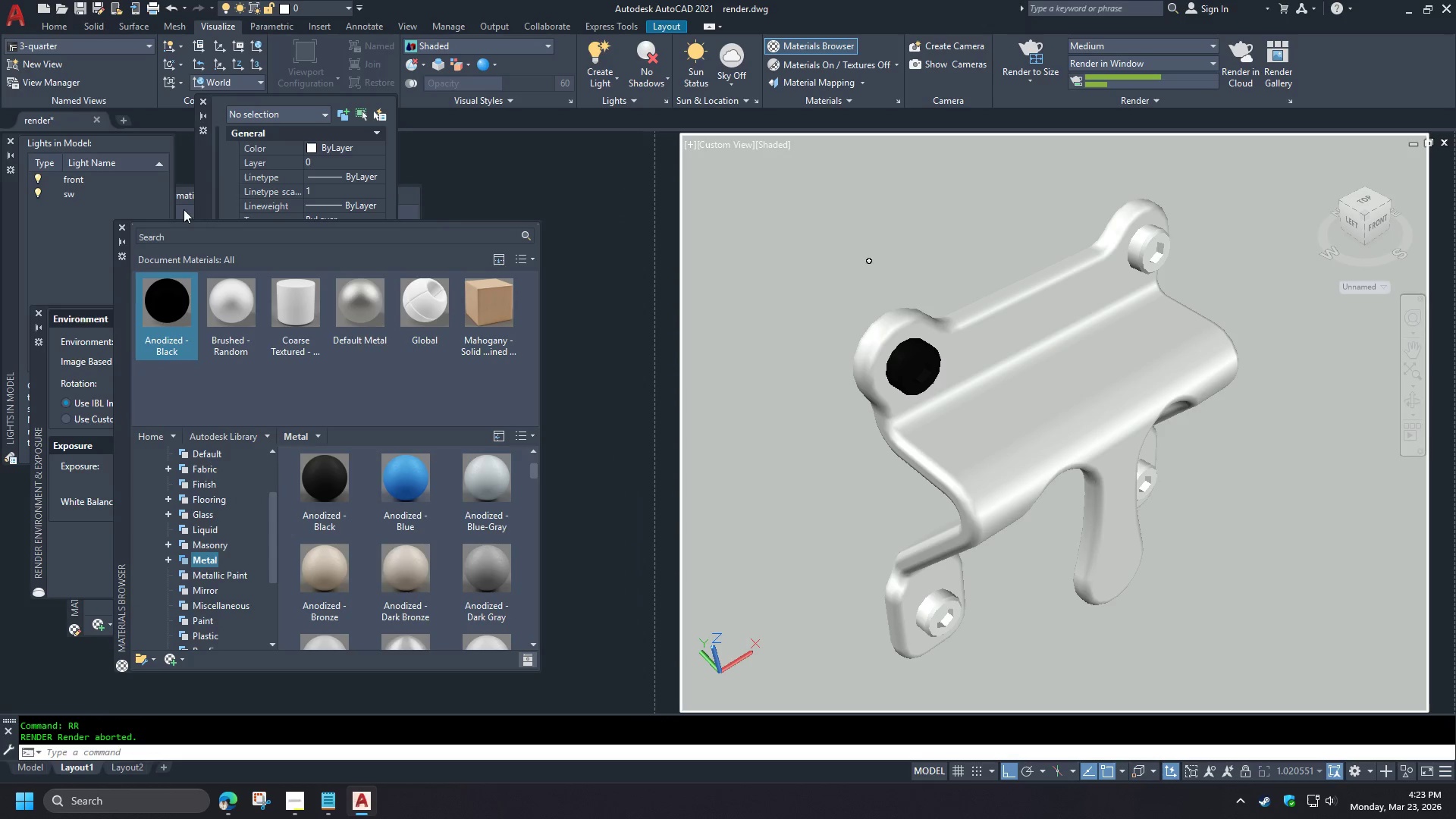 
left_click([187, 200])
 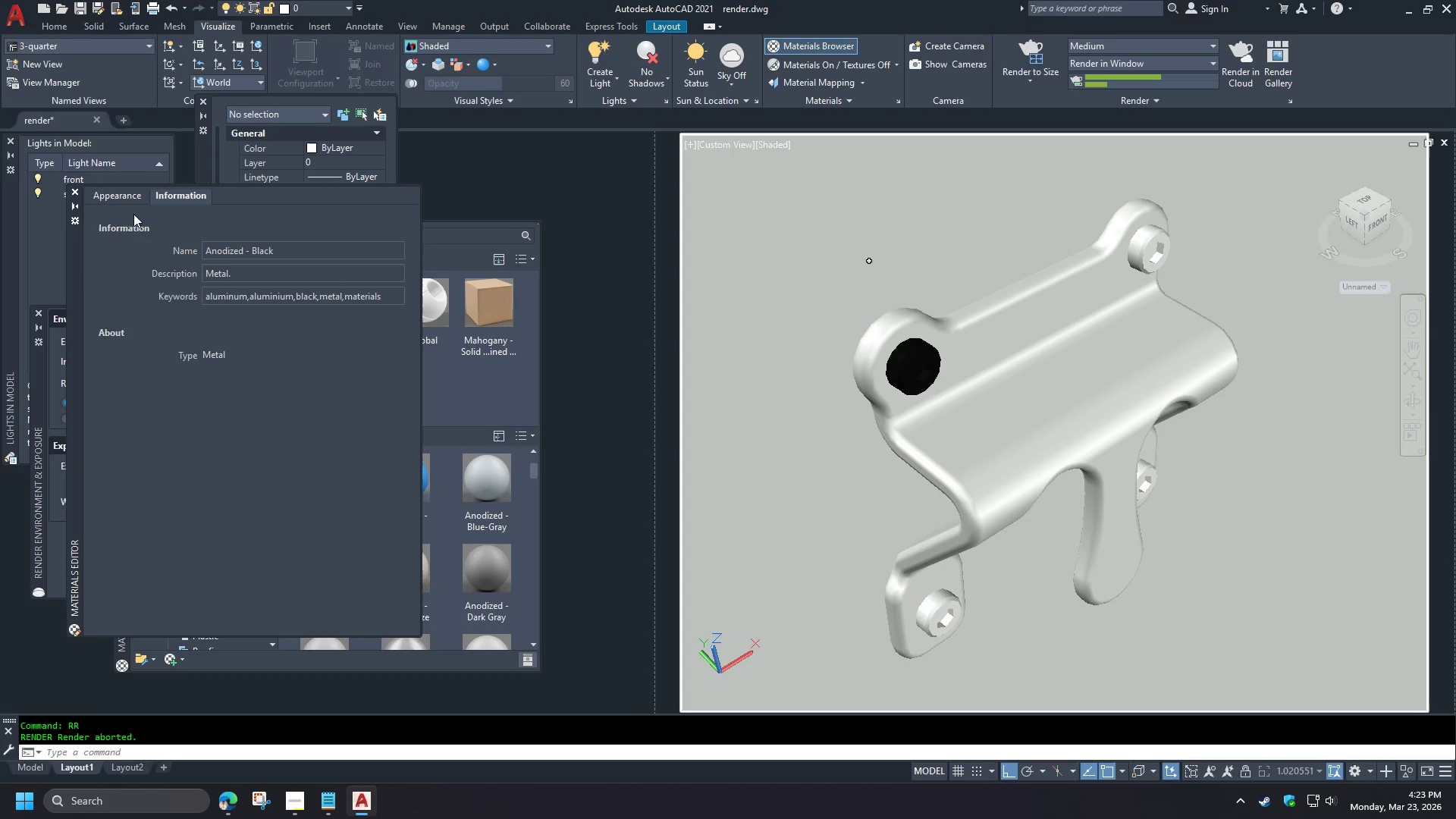 
left_click([128, 195])
 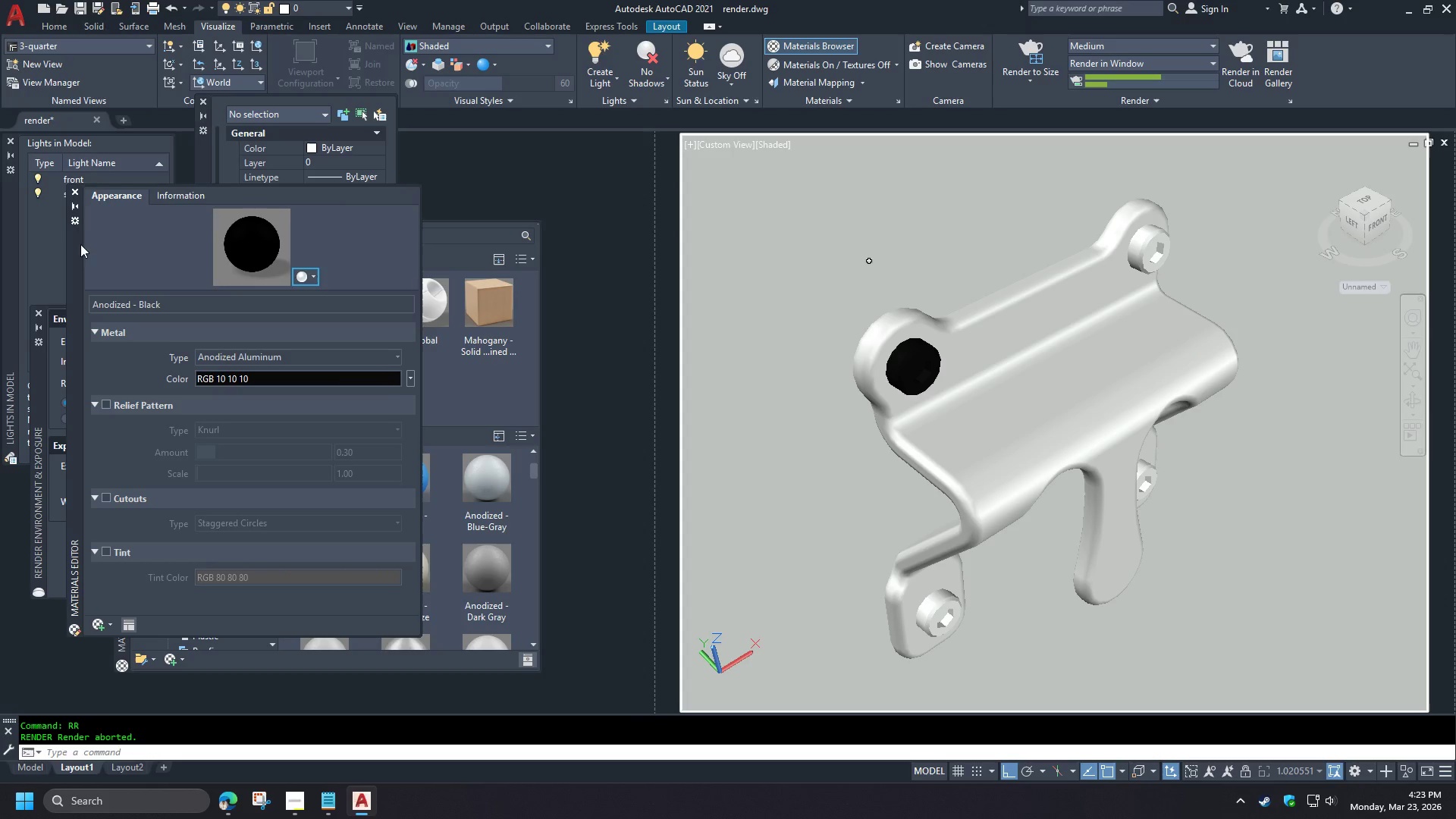 
left_click_drag(start_coordinate=[73, 248], to_coordinate=[290, 242])
 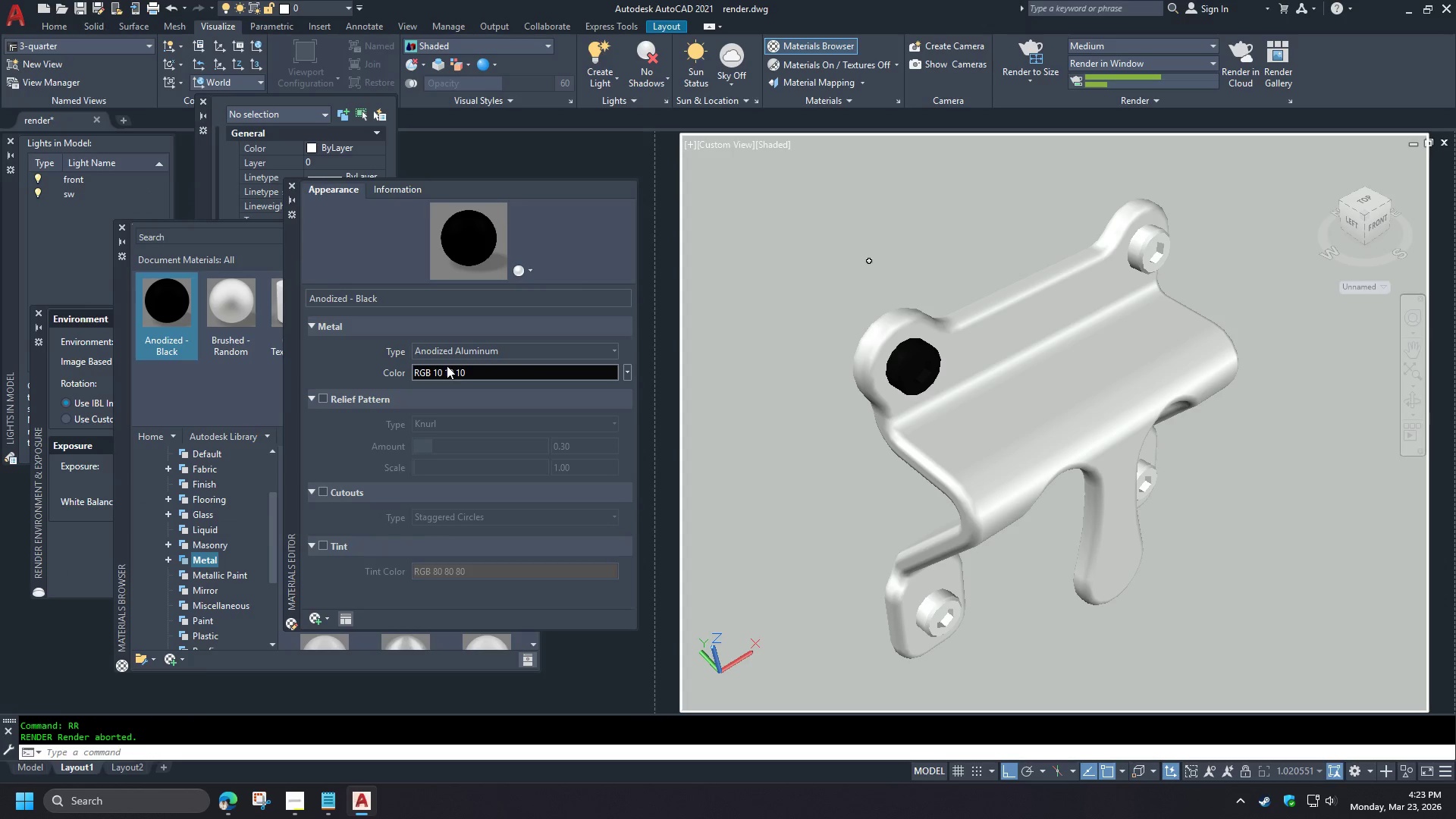 
left_click([456, 374])
 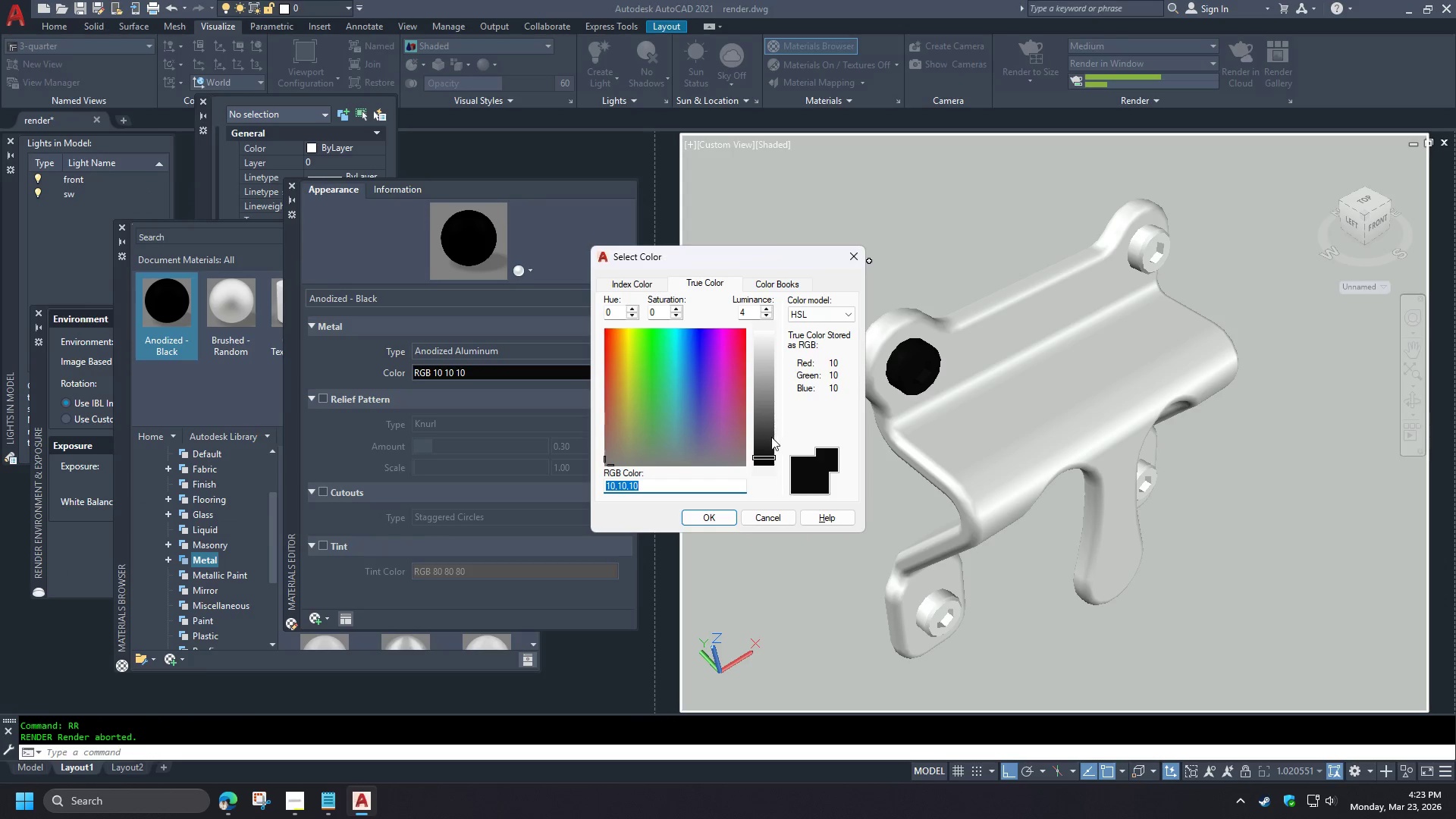 
left_click_drag(start_coordinate=[764, 423], to_coordinate=[767, 407])
 